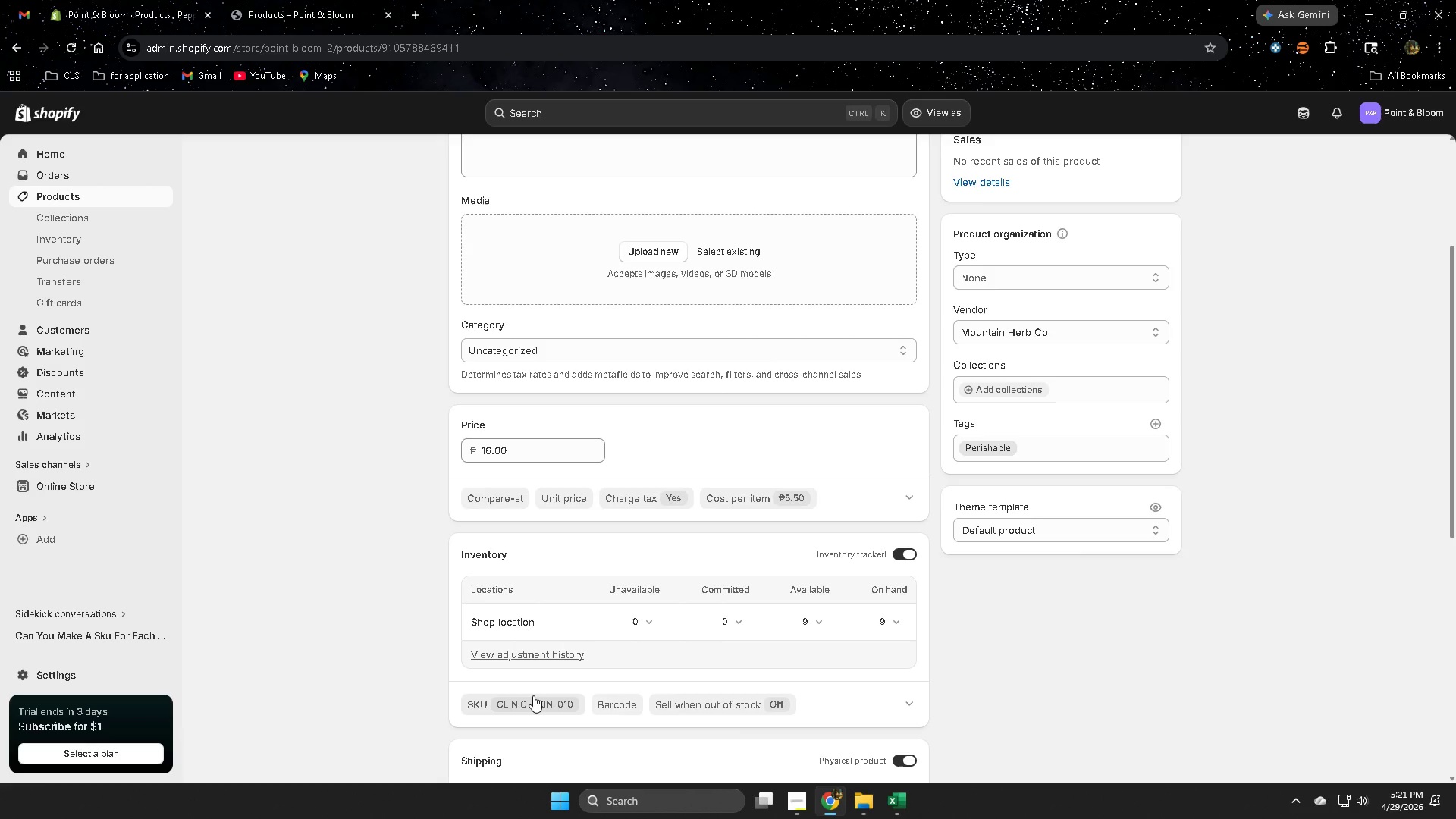 
wait(7.42)
 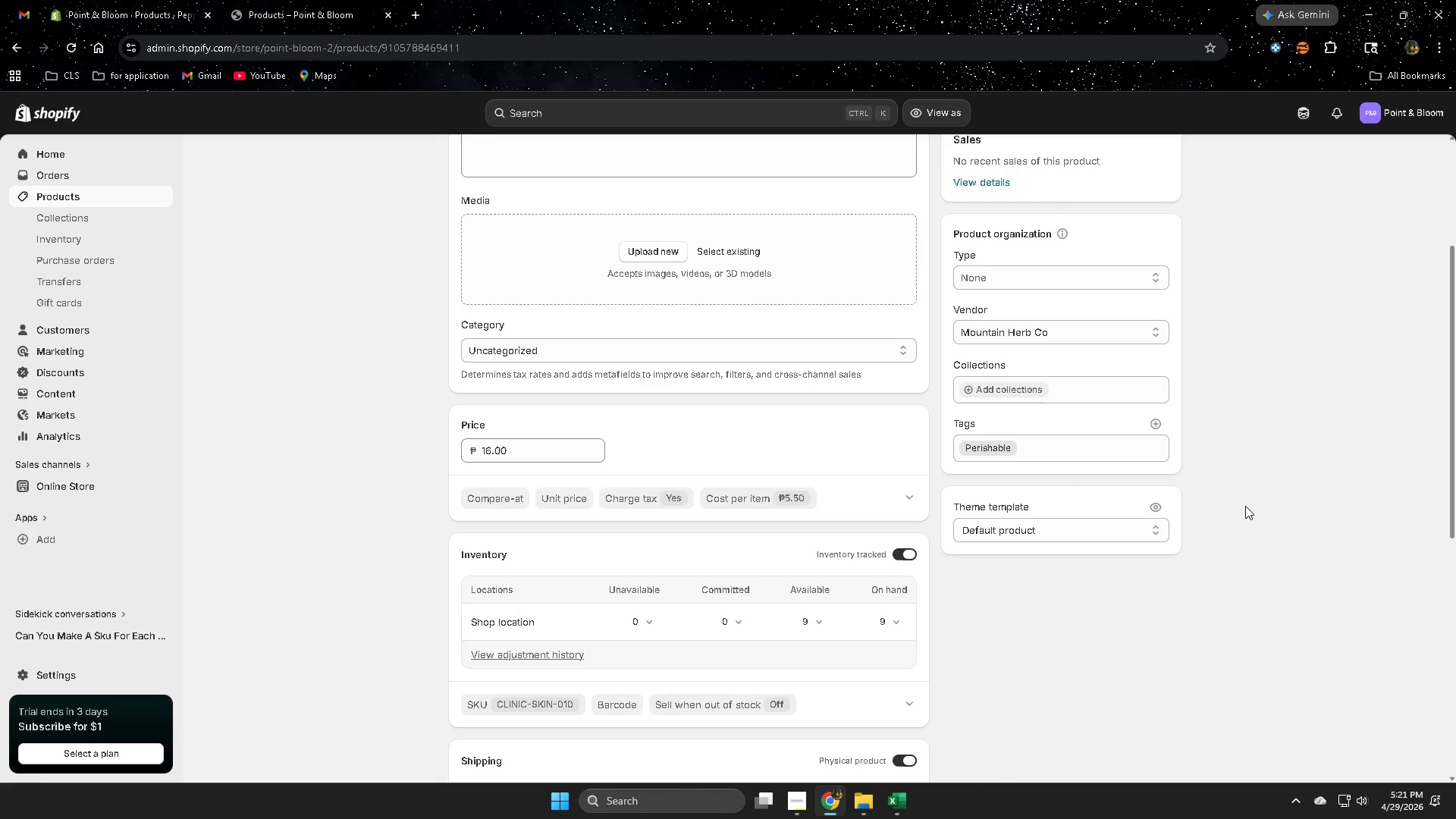 
scroll: coordinate [598, 568], scroll_direction: up, amount: 4.0
 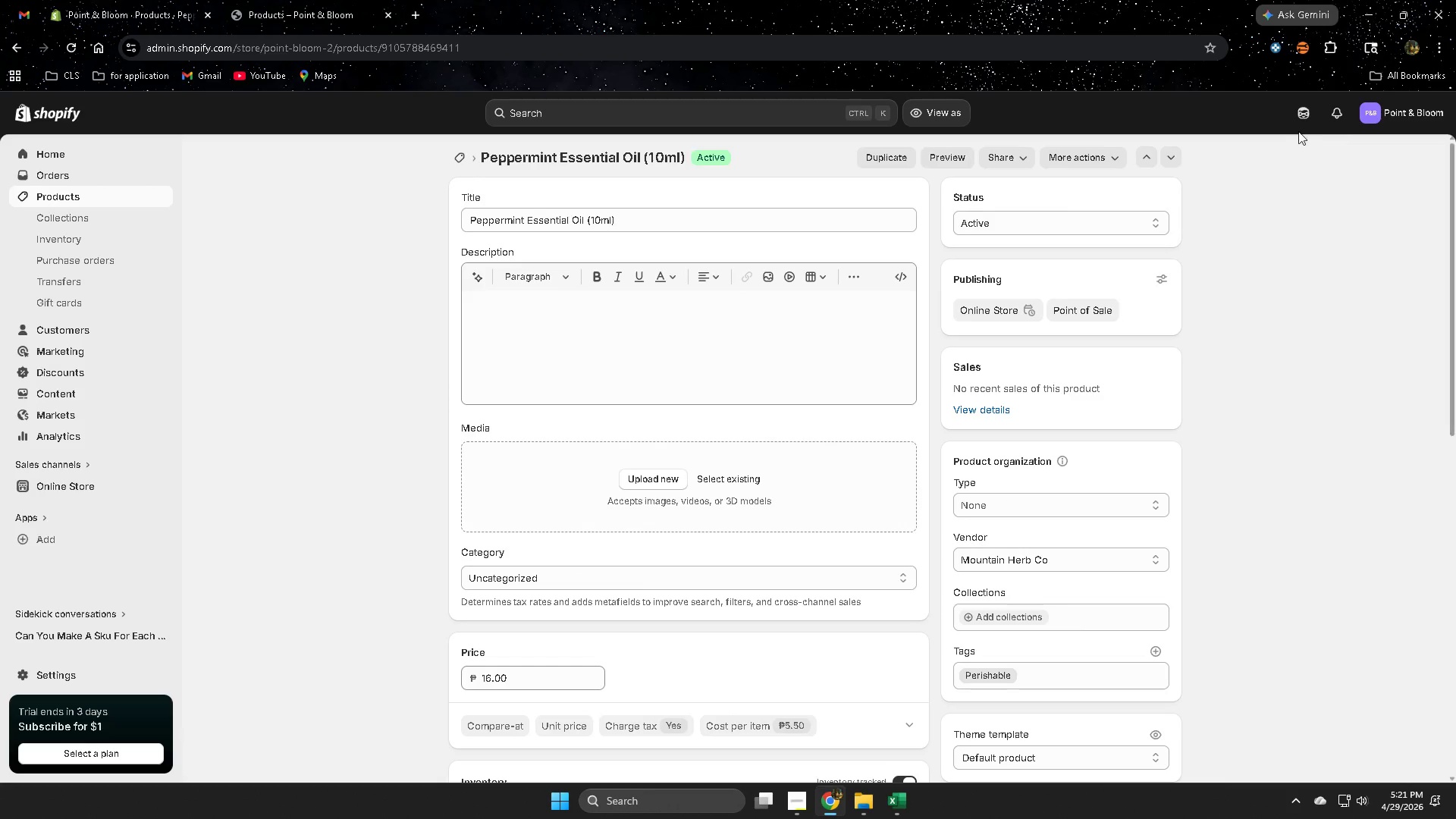 
left_click([1297, 105])
 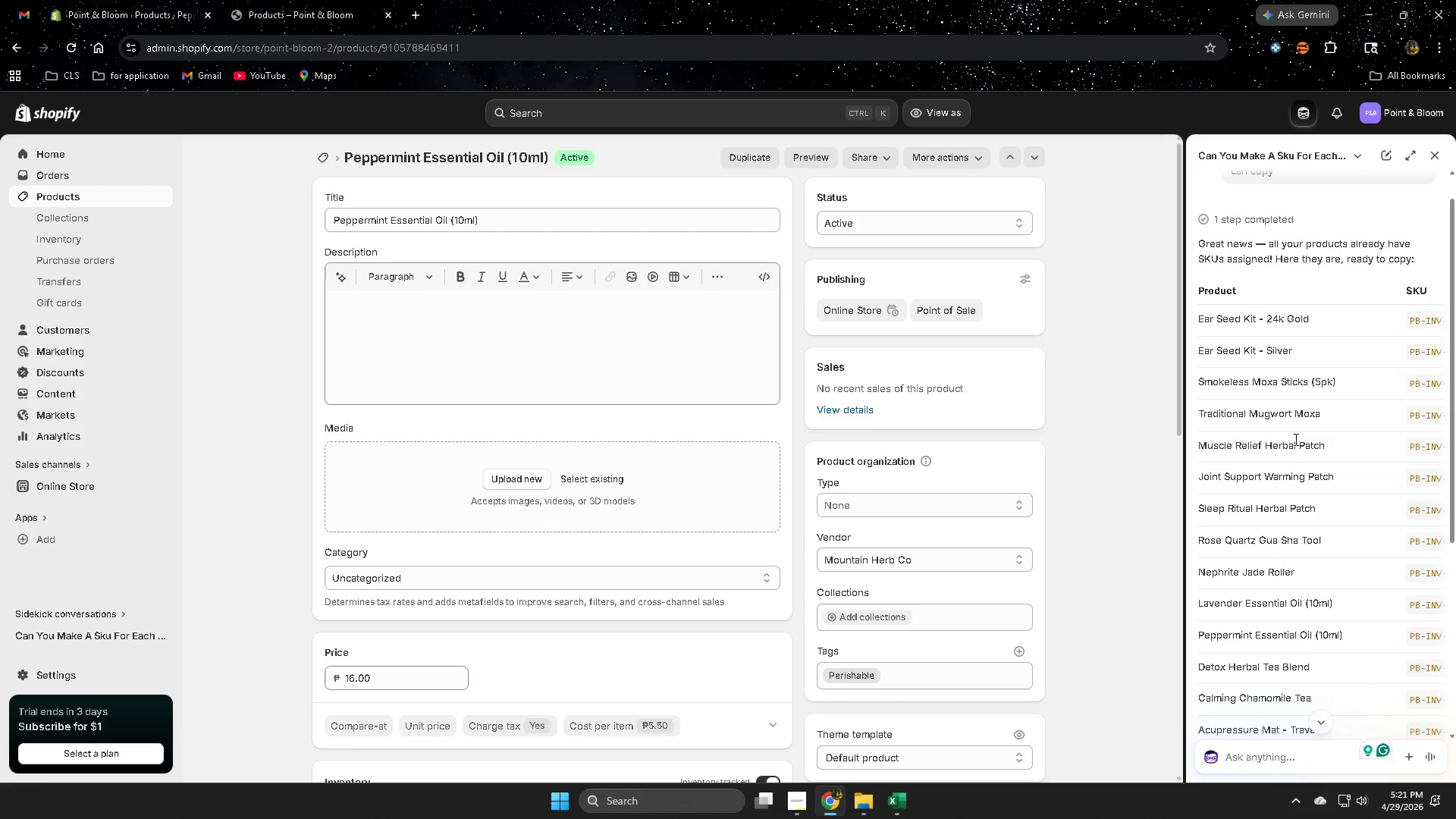 
wait(5.61)
 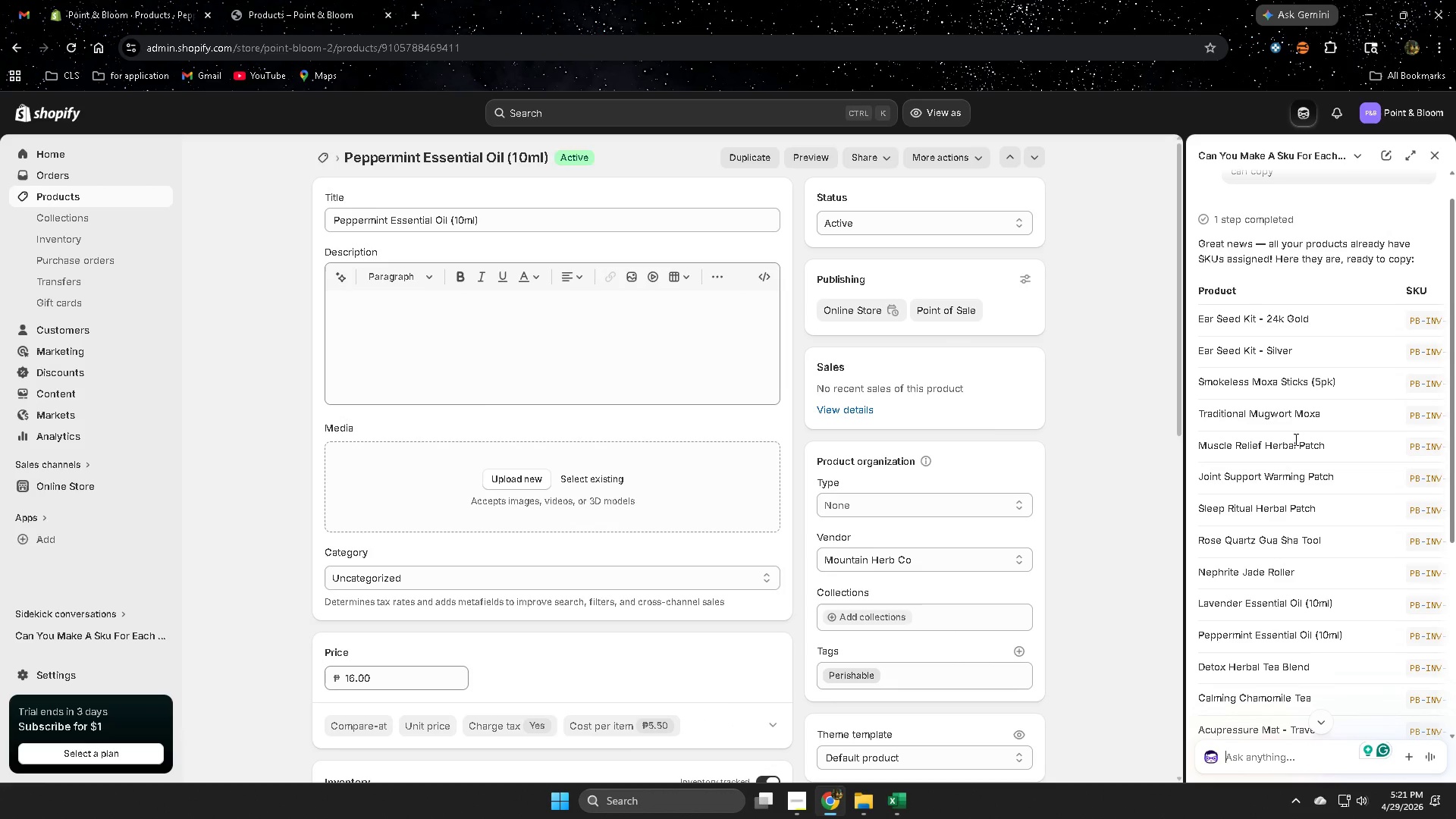 
scroll: coordinate [1293, 441], scroll_direction: down, amount: 2.0
 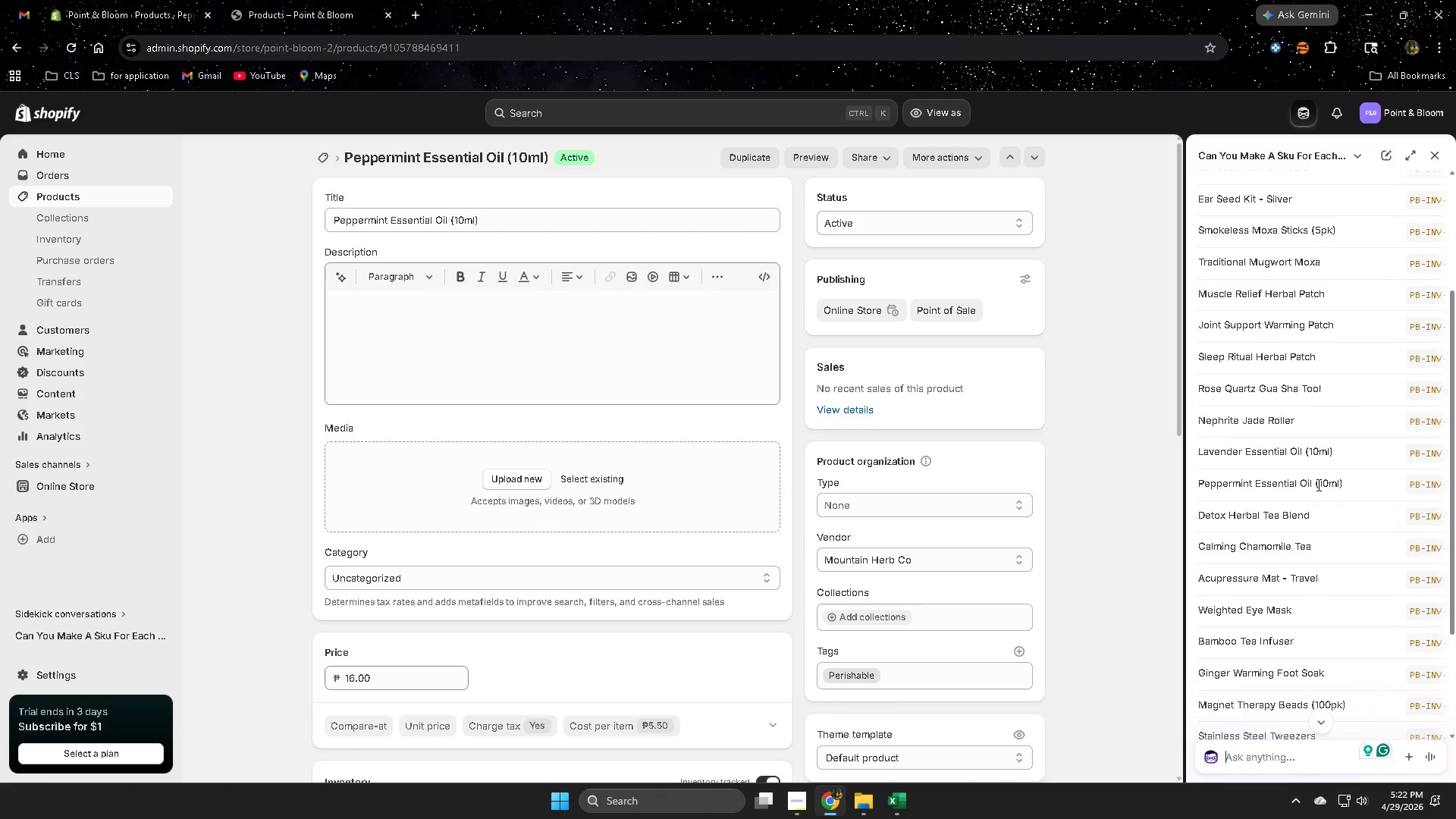 
double_click([1360, 485])
 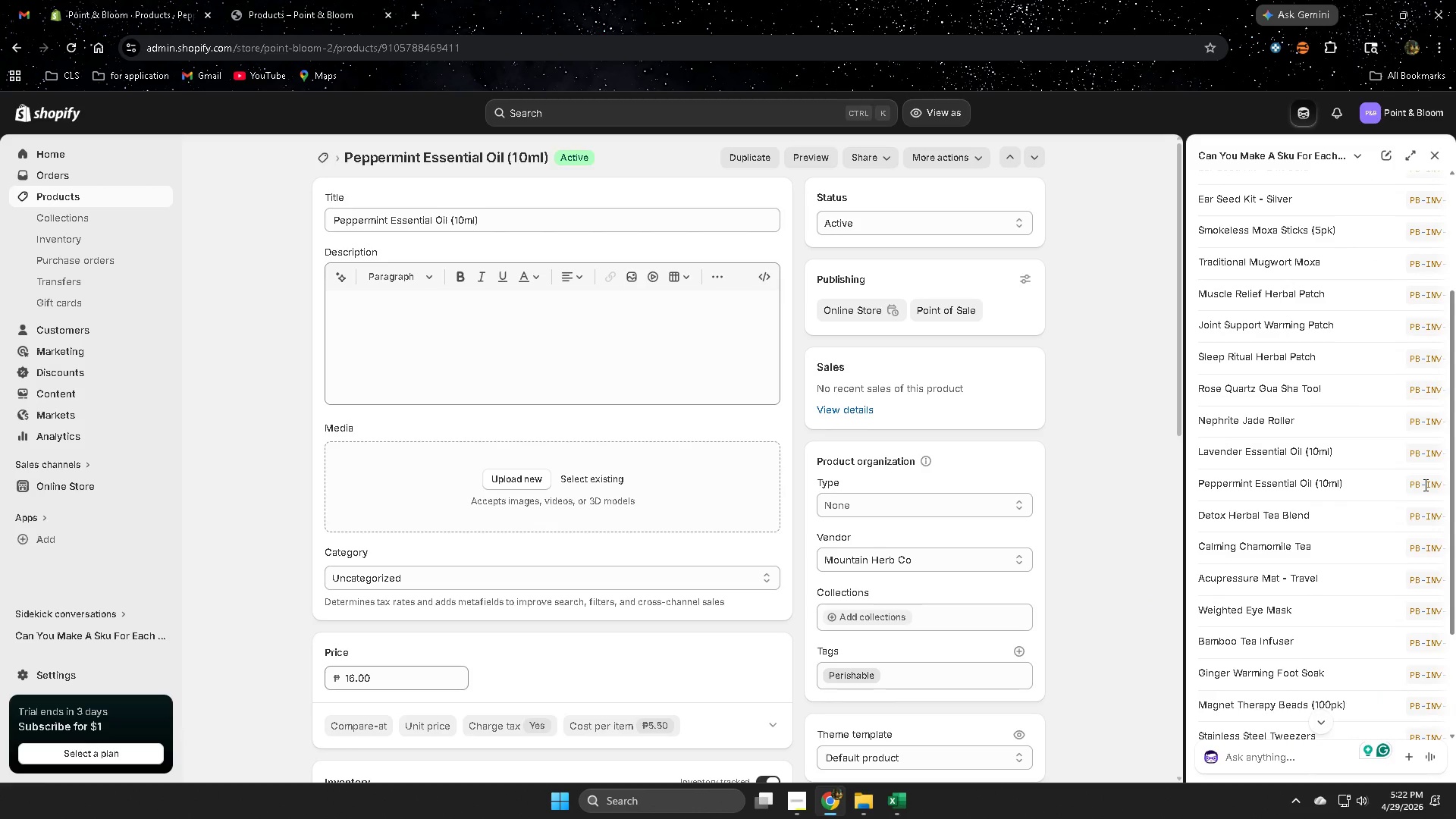 
double_click([1424, 485])
 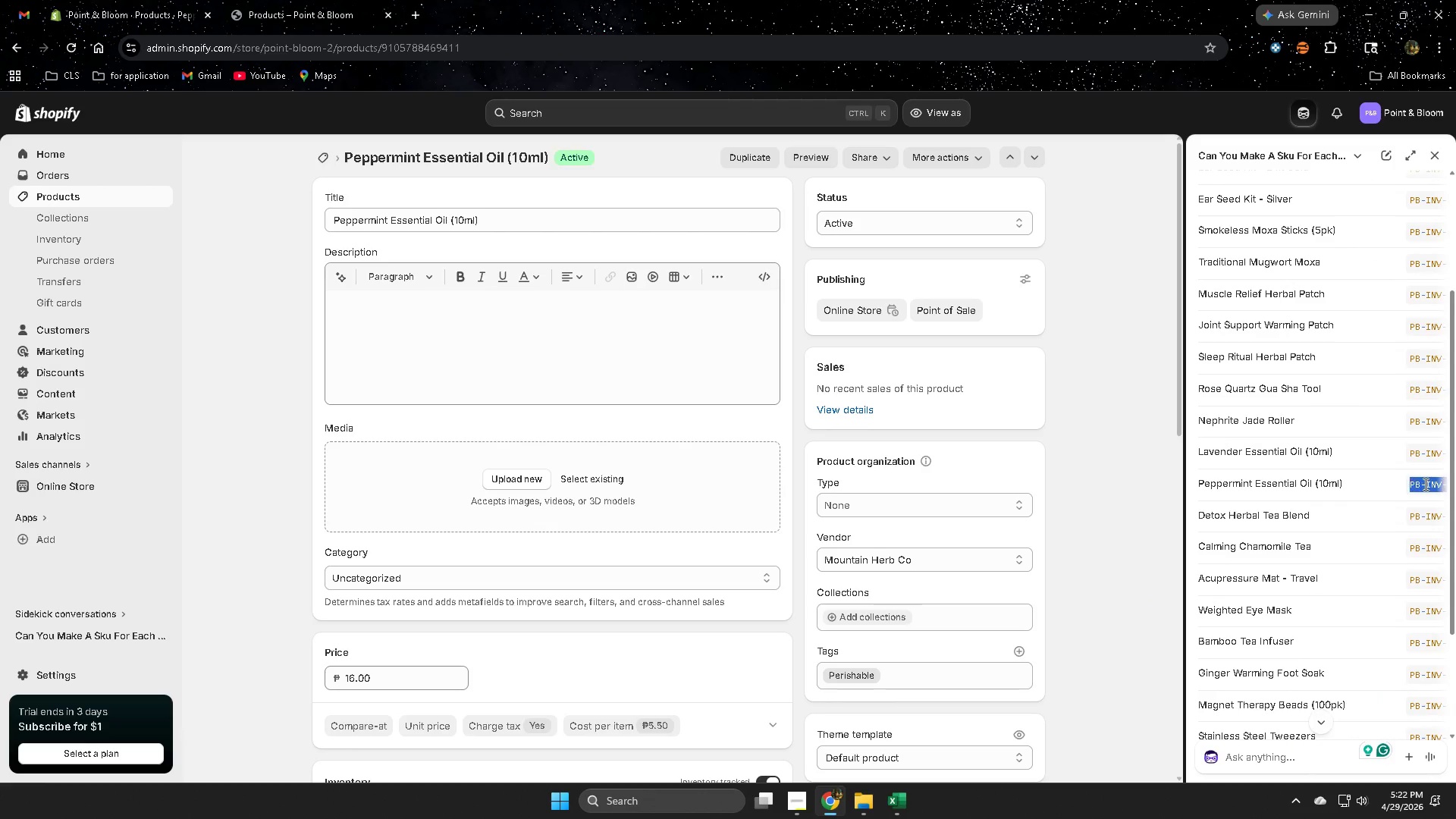 
triple_click([1424, 484])
 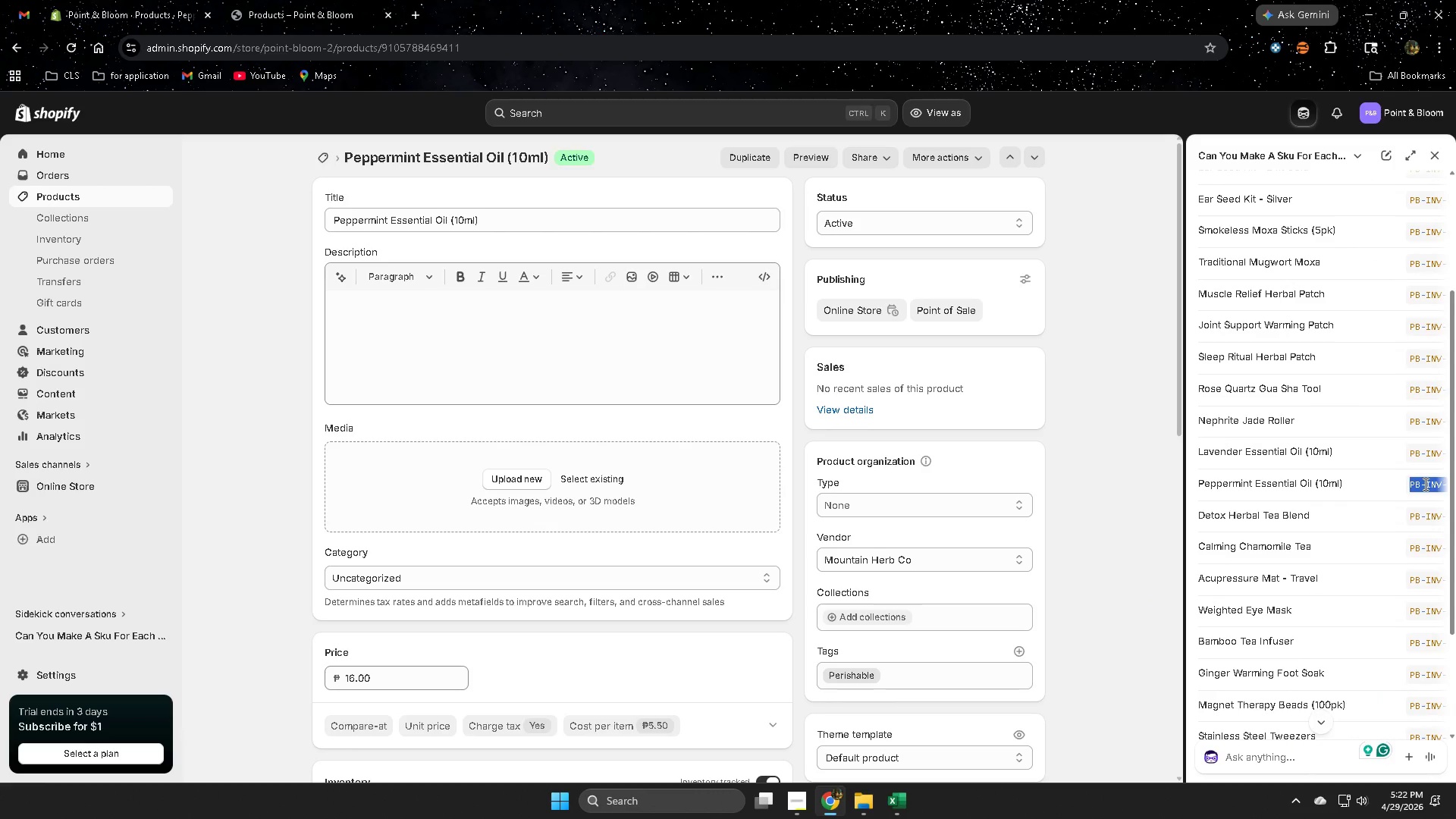 
triple_click([1424, 484])
 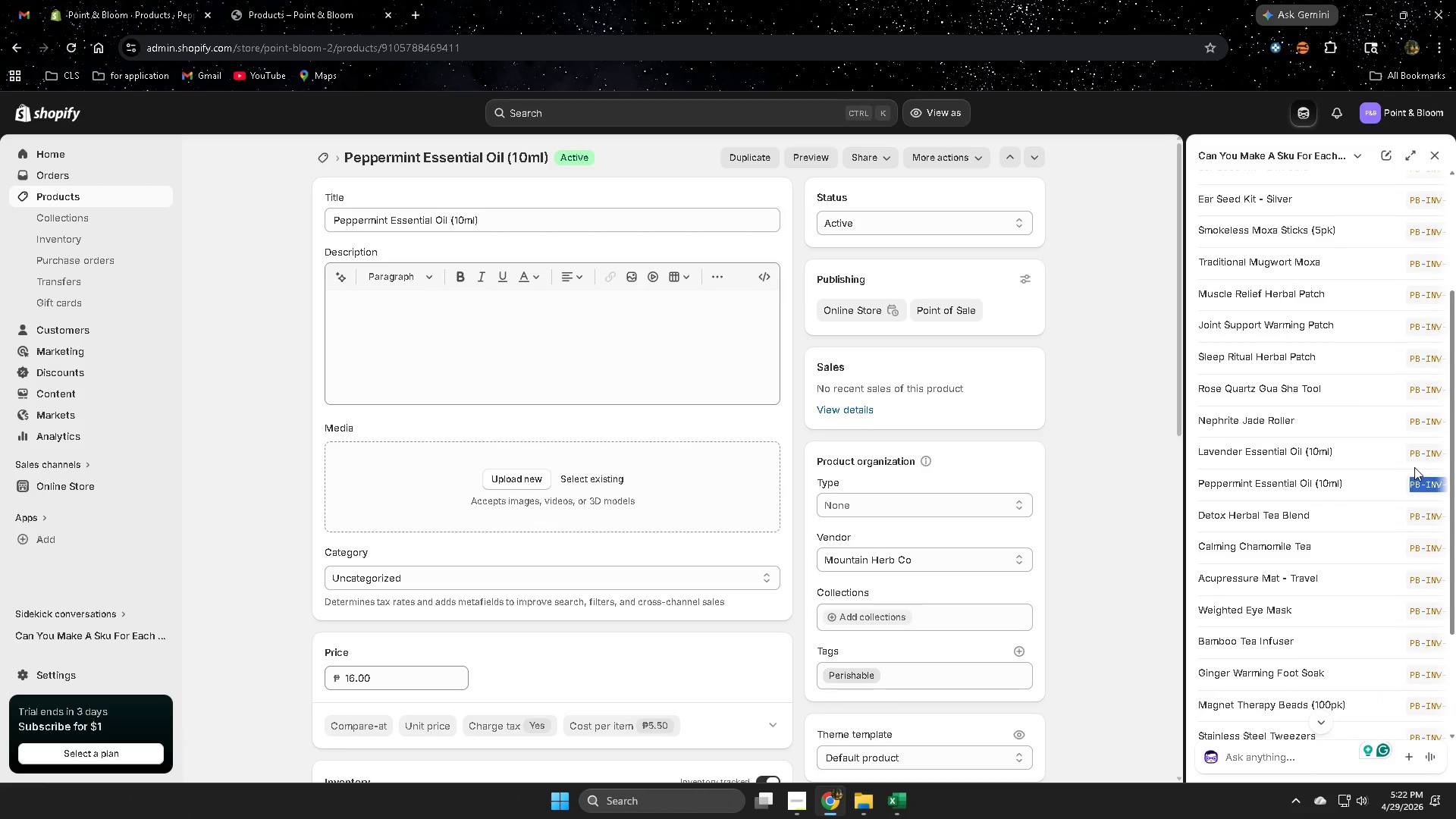 
key(Control+C)
 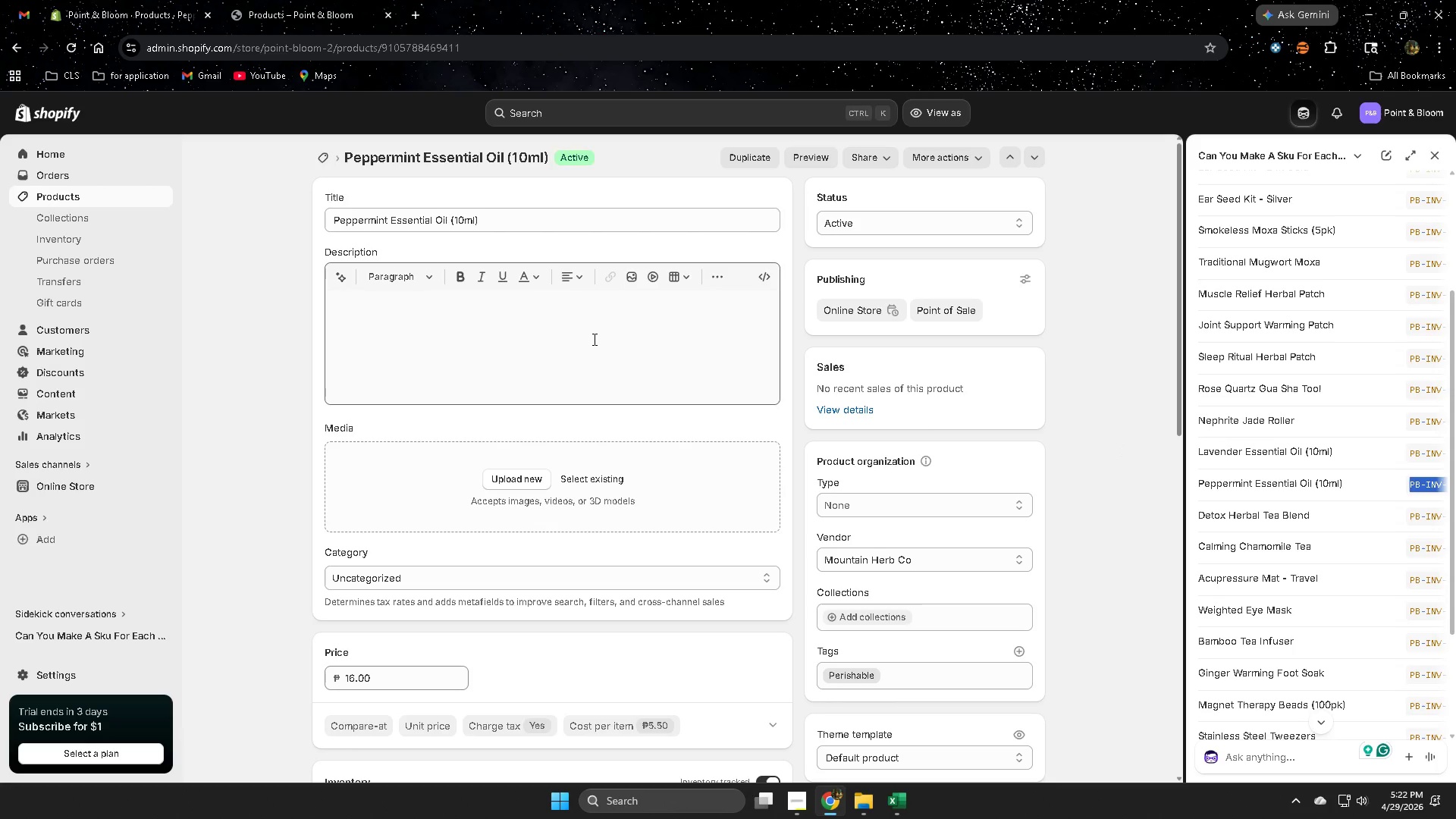 
left_click([441, 340])
 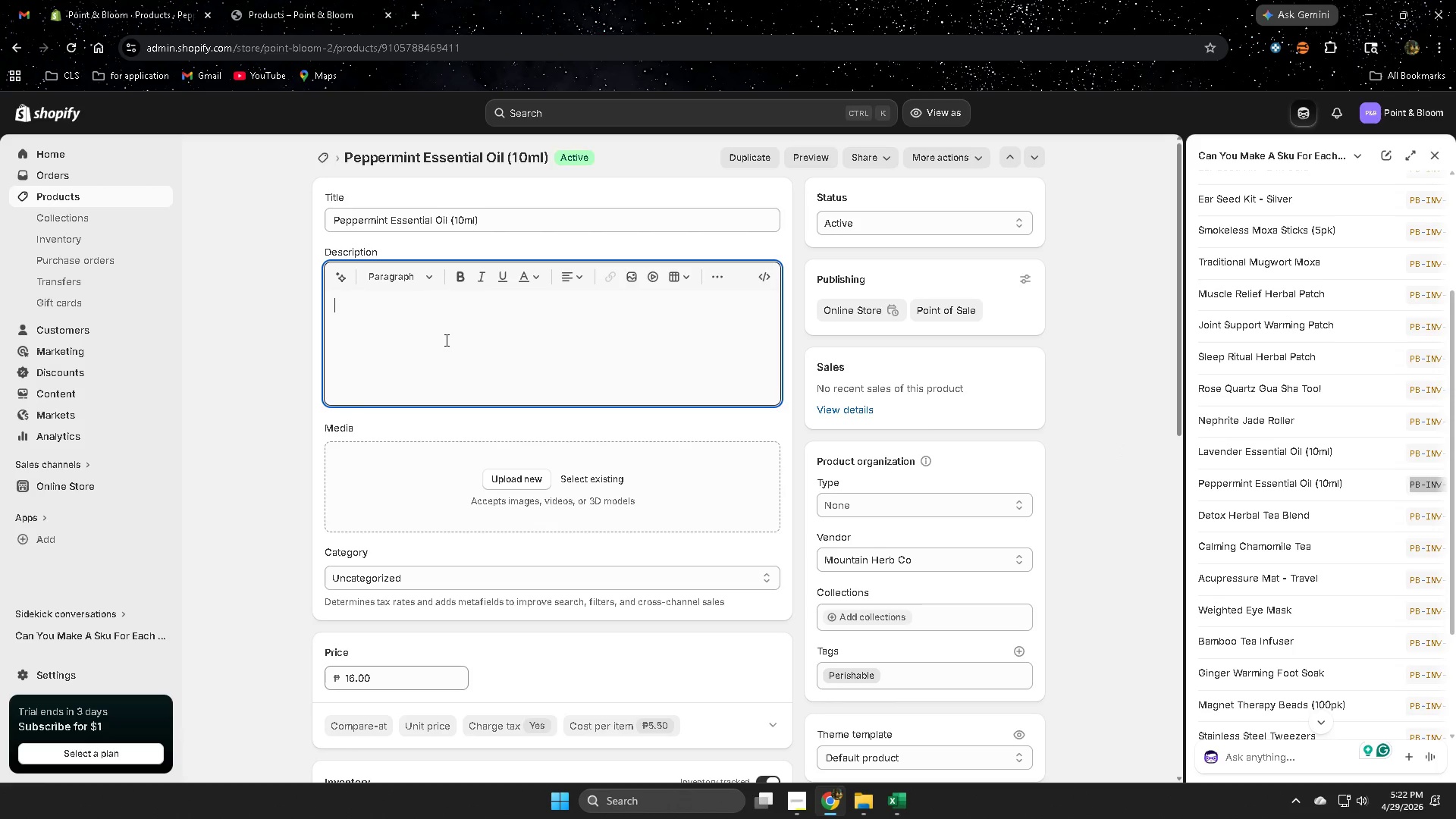 
key(Control+V)
 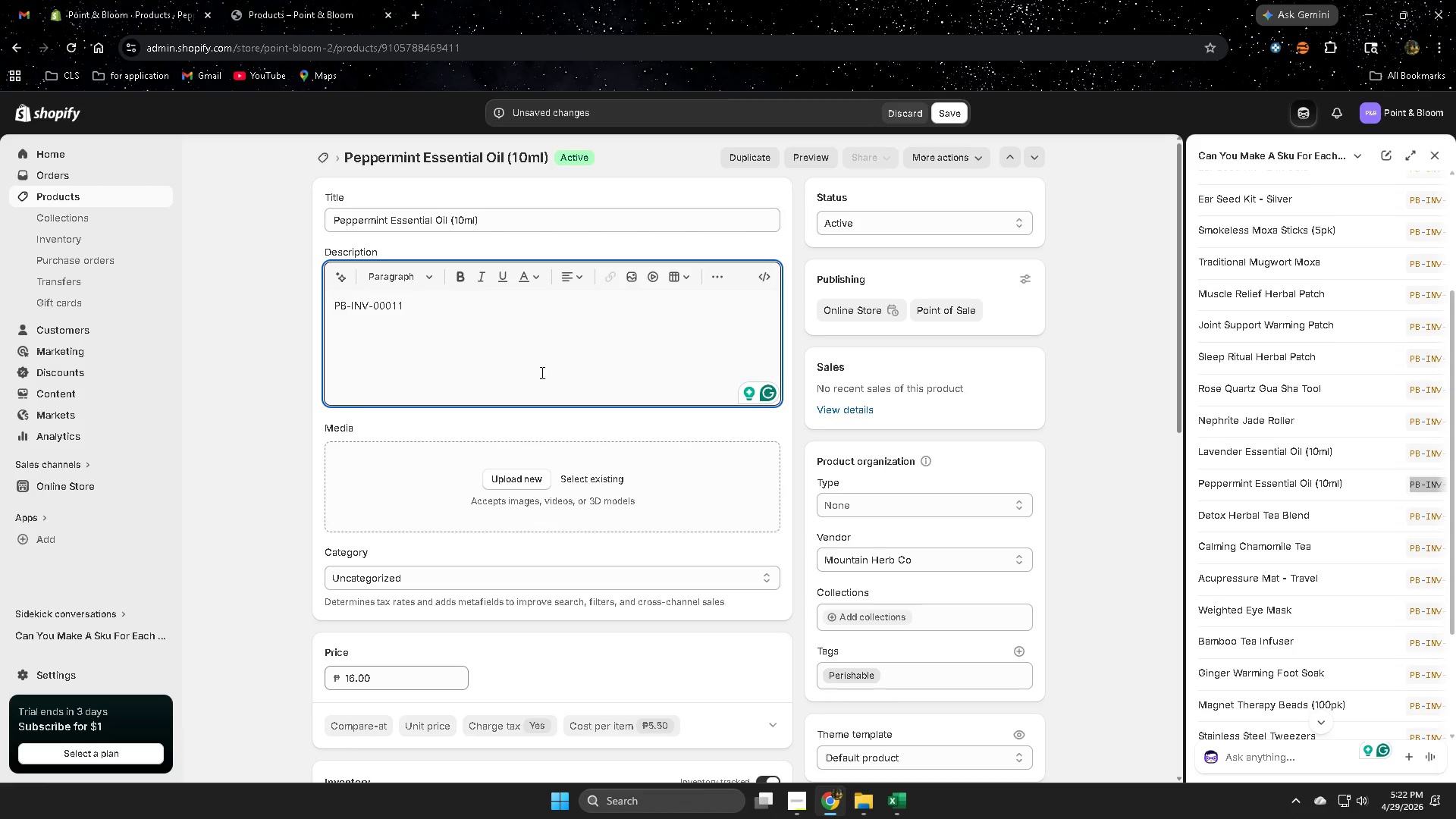 
scroll: coordinate [721, 466], scroll_direction: down, amount: 4.0
 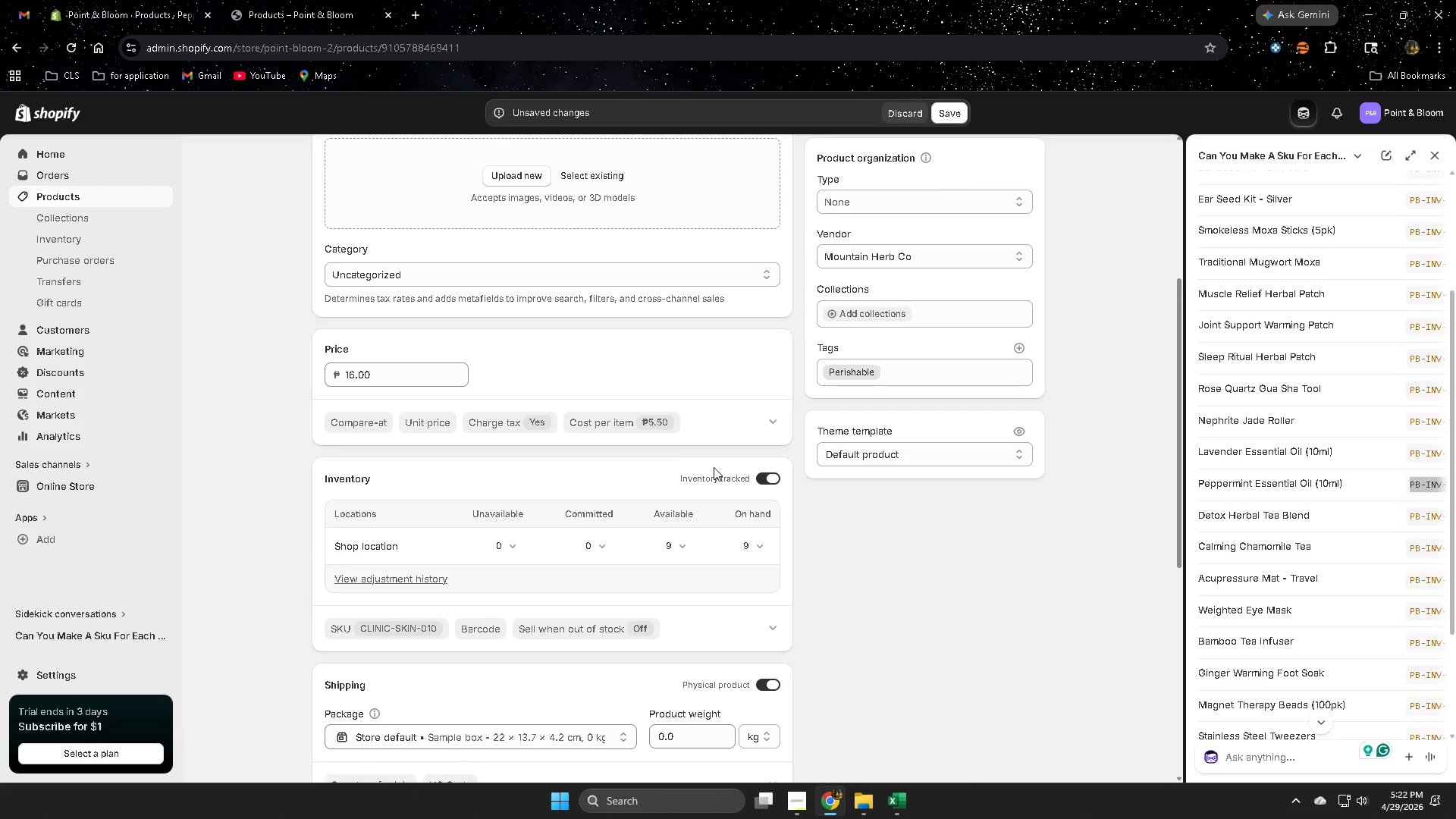 
scroll: coordinate [427, 407], scroll_direction: up, amount: 5.0
 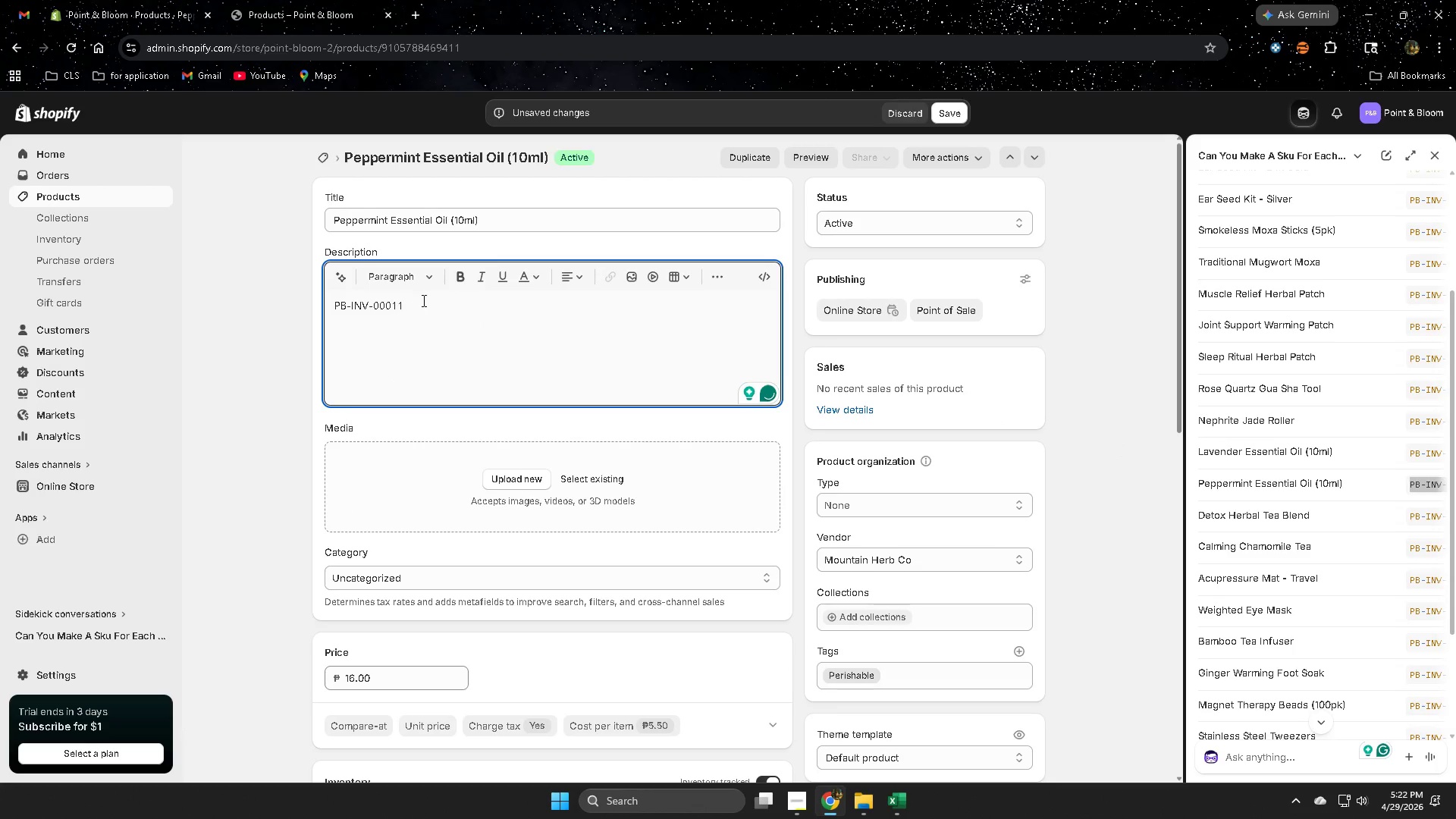 
left_click_drag(start_coordinate=[422, 300], to_coordinate=[291, 304])
 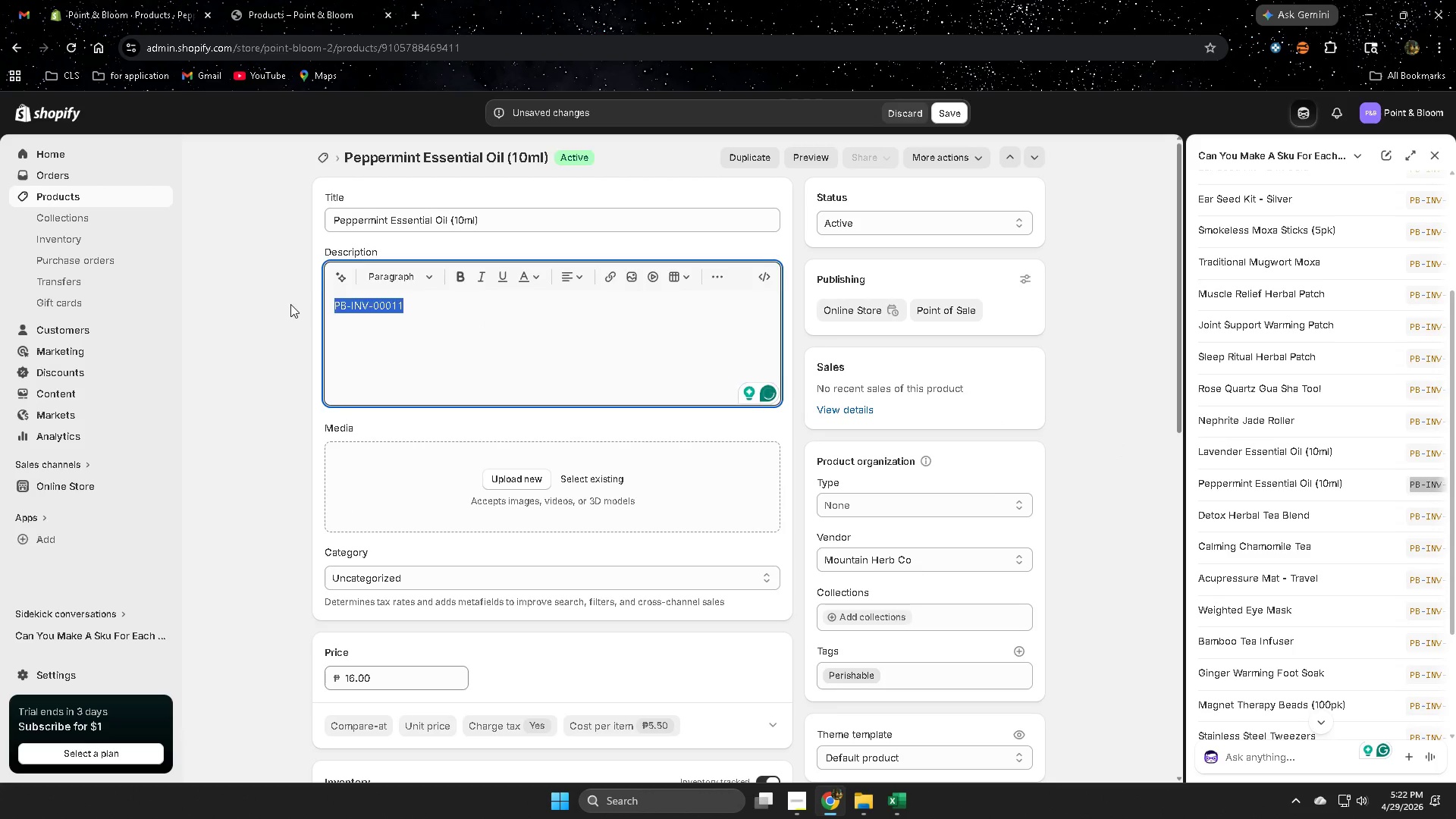 
double_click([290, 304])
 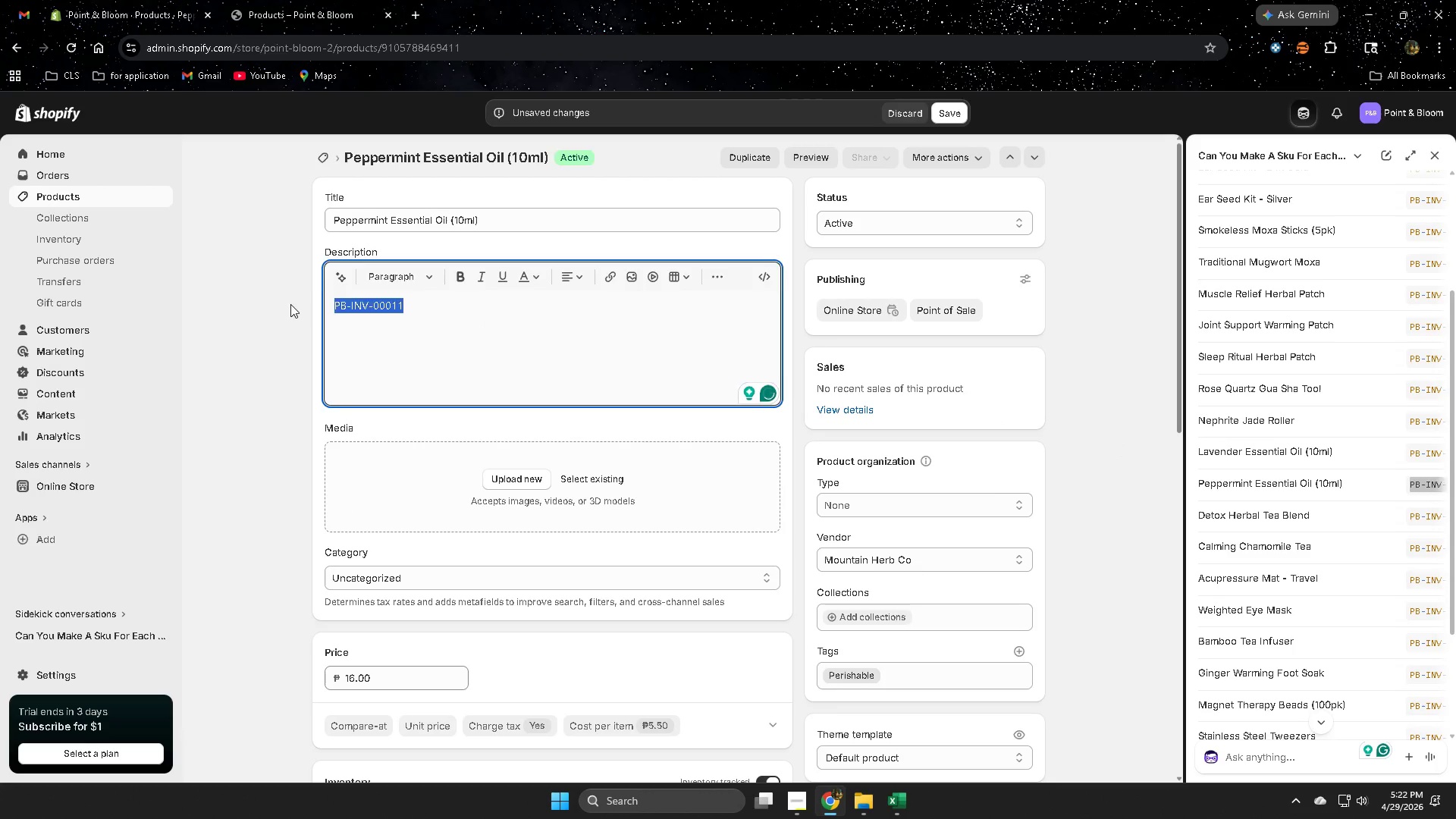 
triple_click([290, 304])
 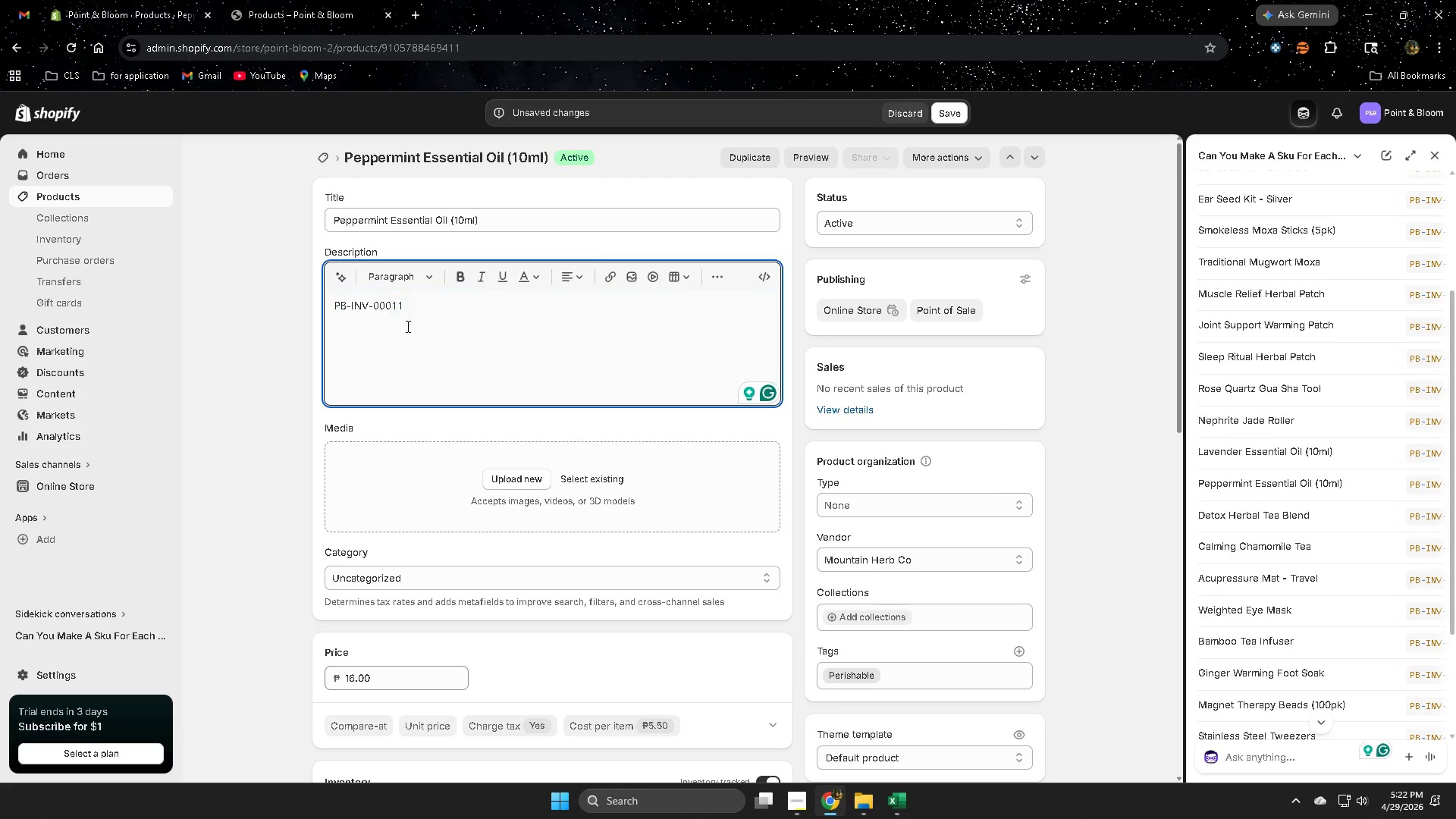 
double_click([369, 309])
 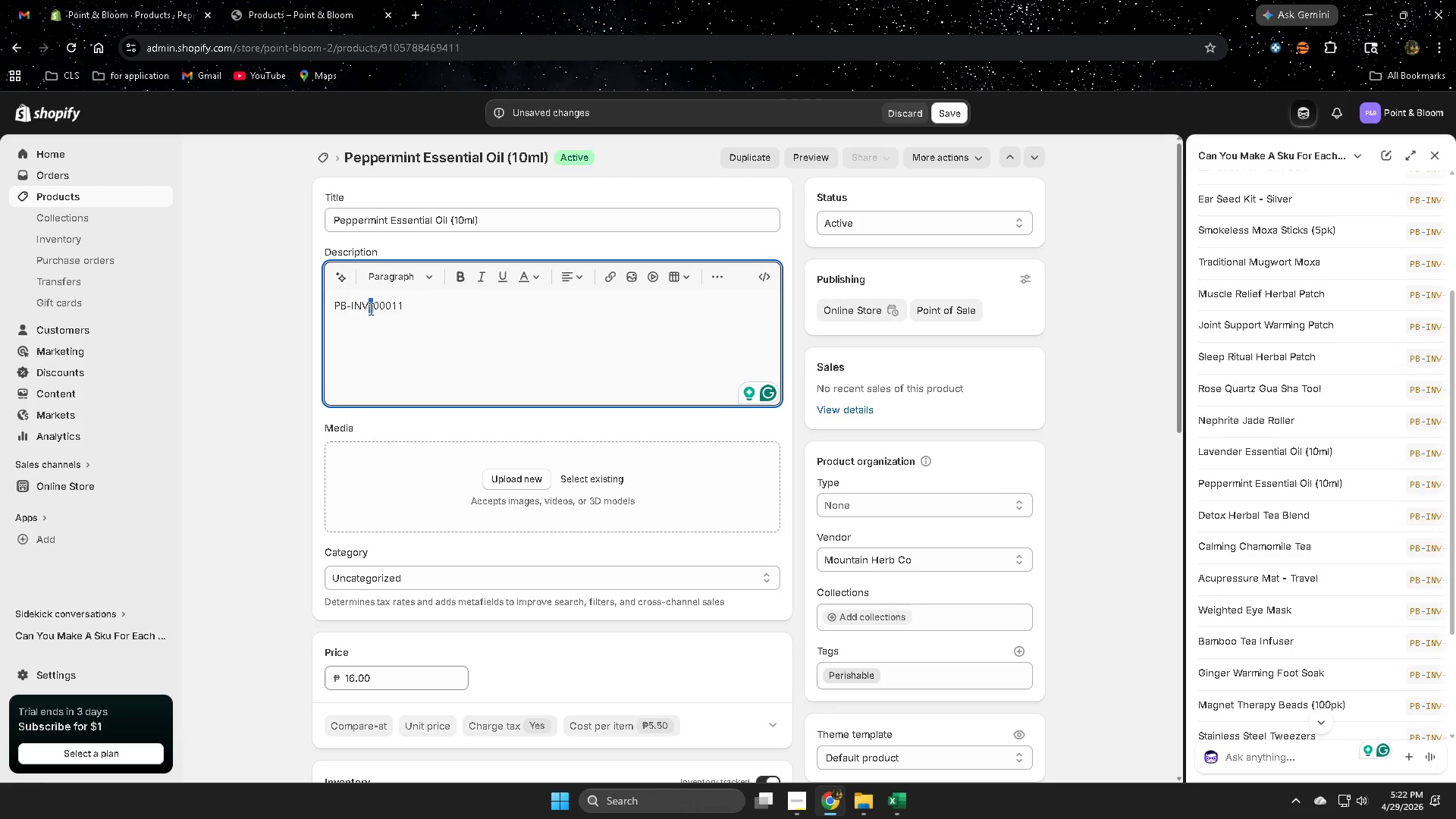 
triple_click([369, 309])
 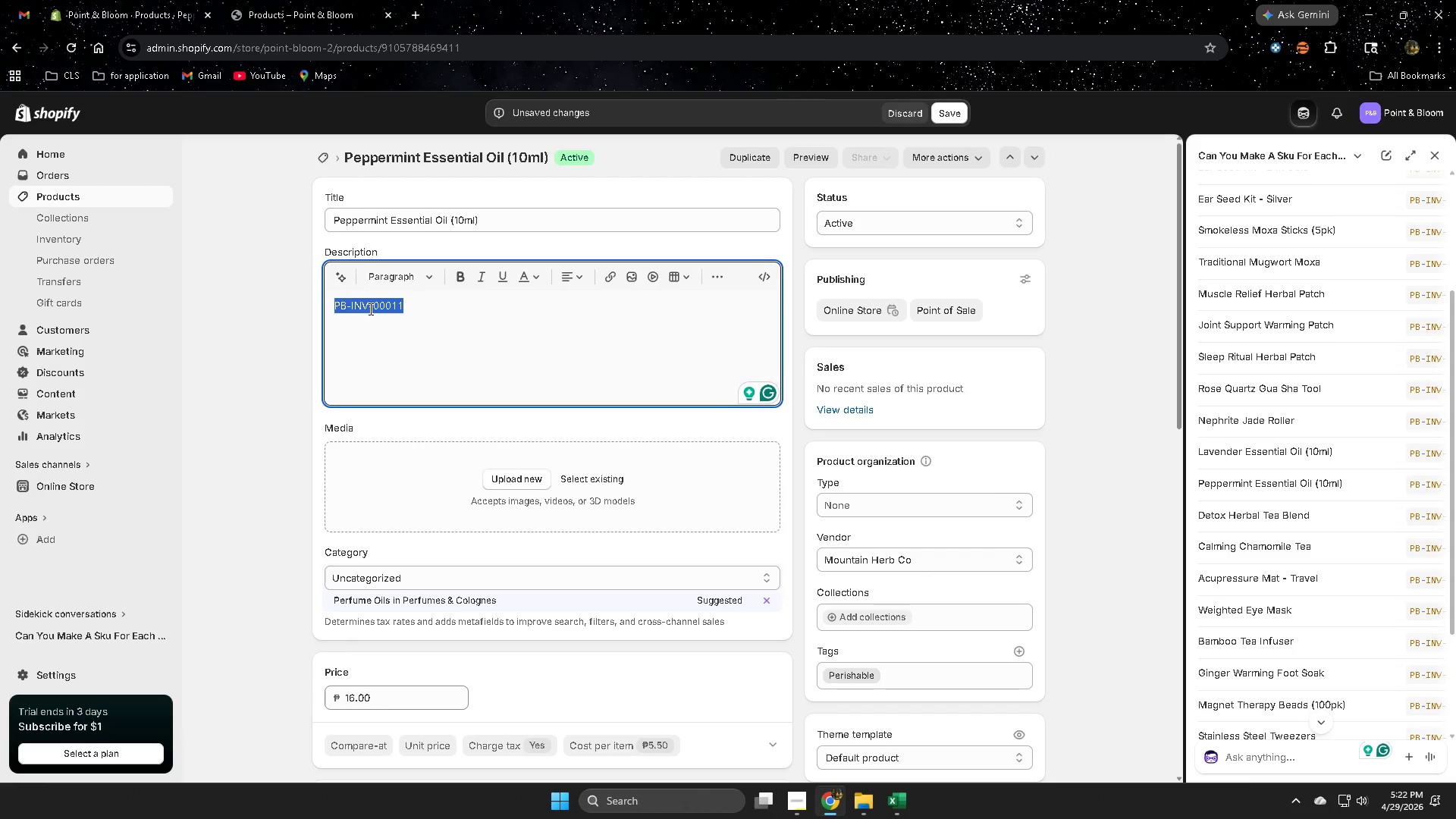 
key(Backspace)
 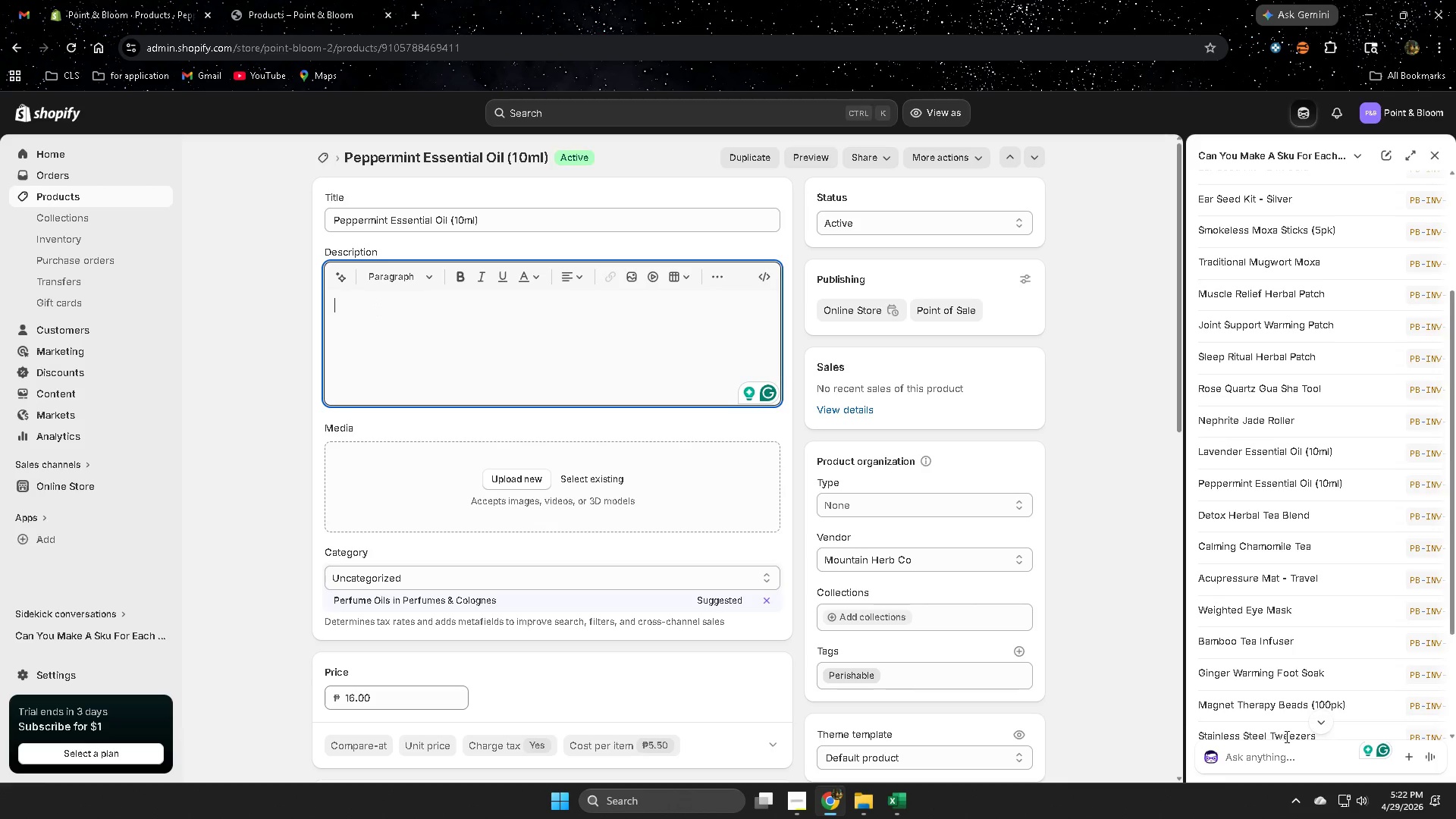 
scroll: coordinate [1281, 678], scroll_direction: down, amount: 3.0
 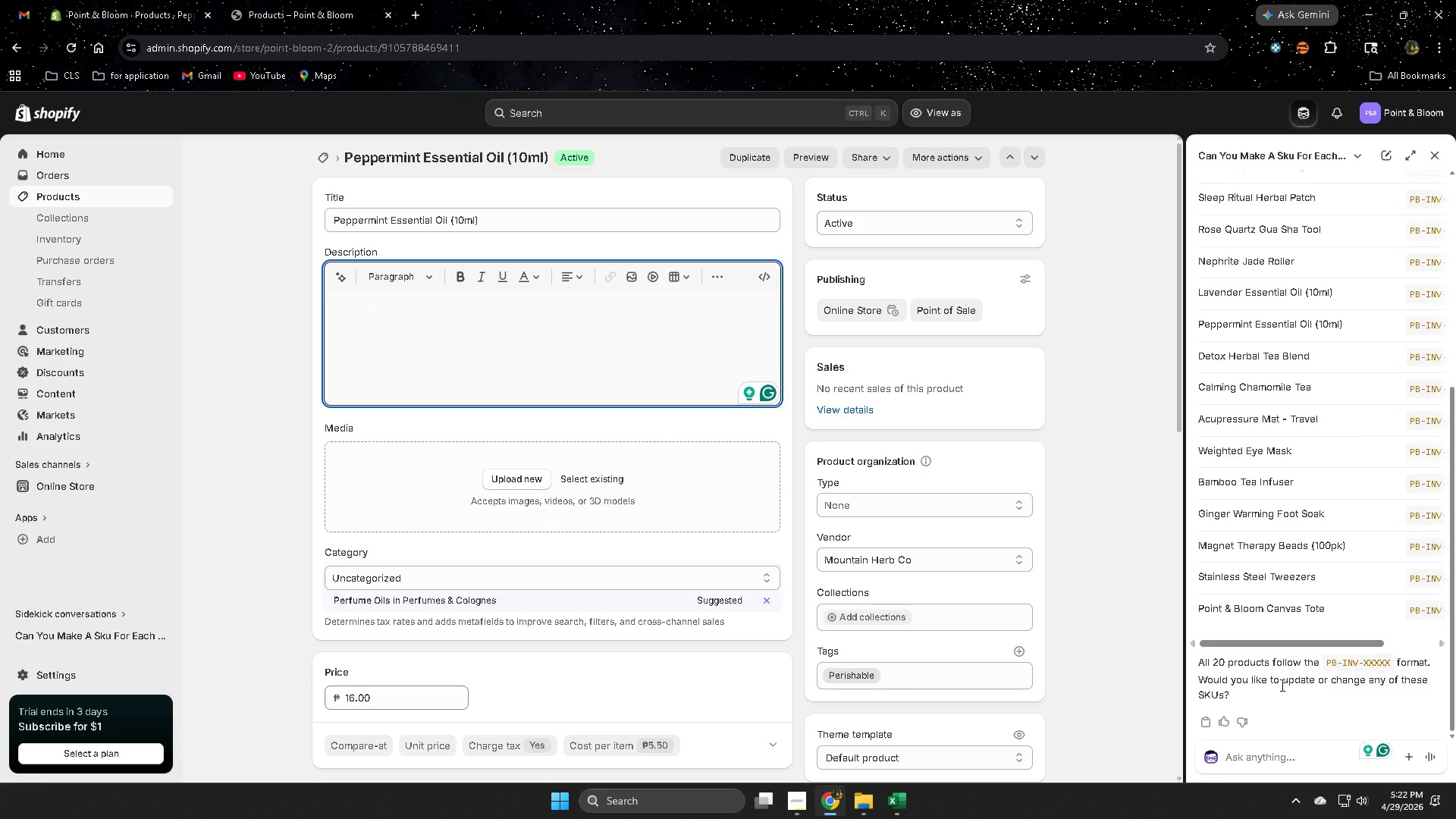 
wait(9.42)
 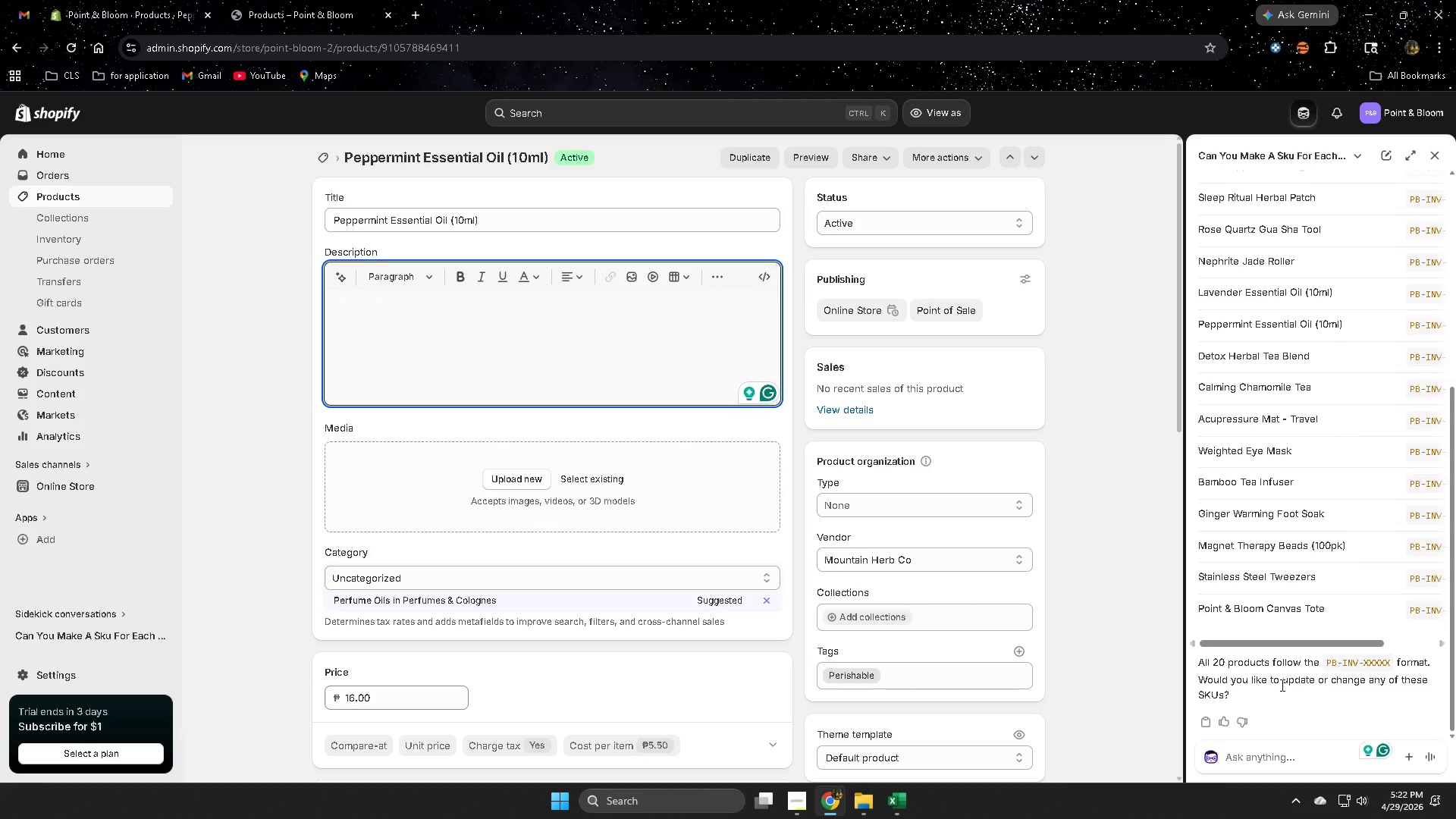 
key(Control+V)
 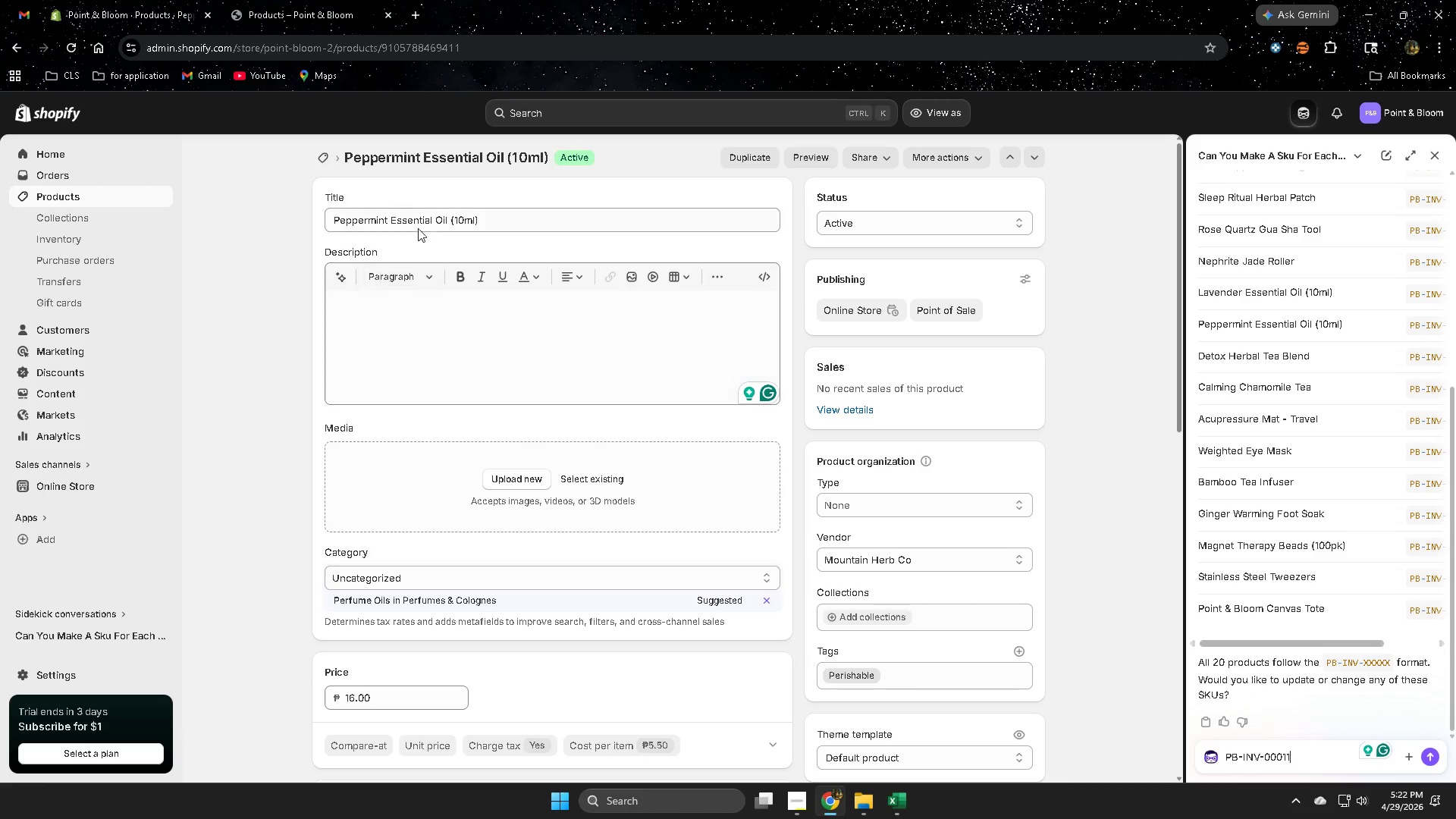 
double_click([416, 220])
 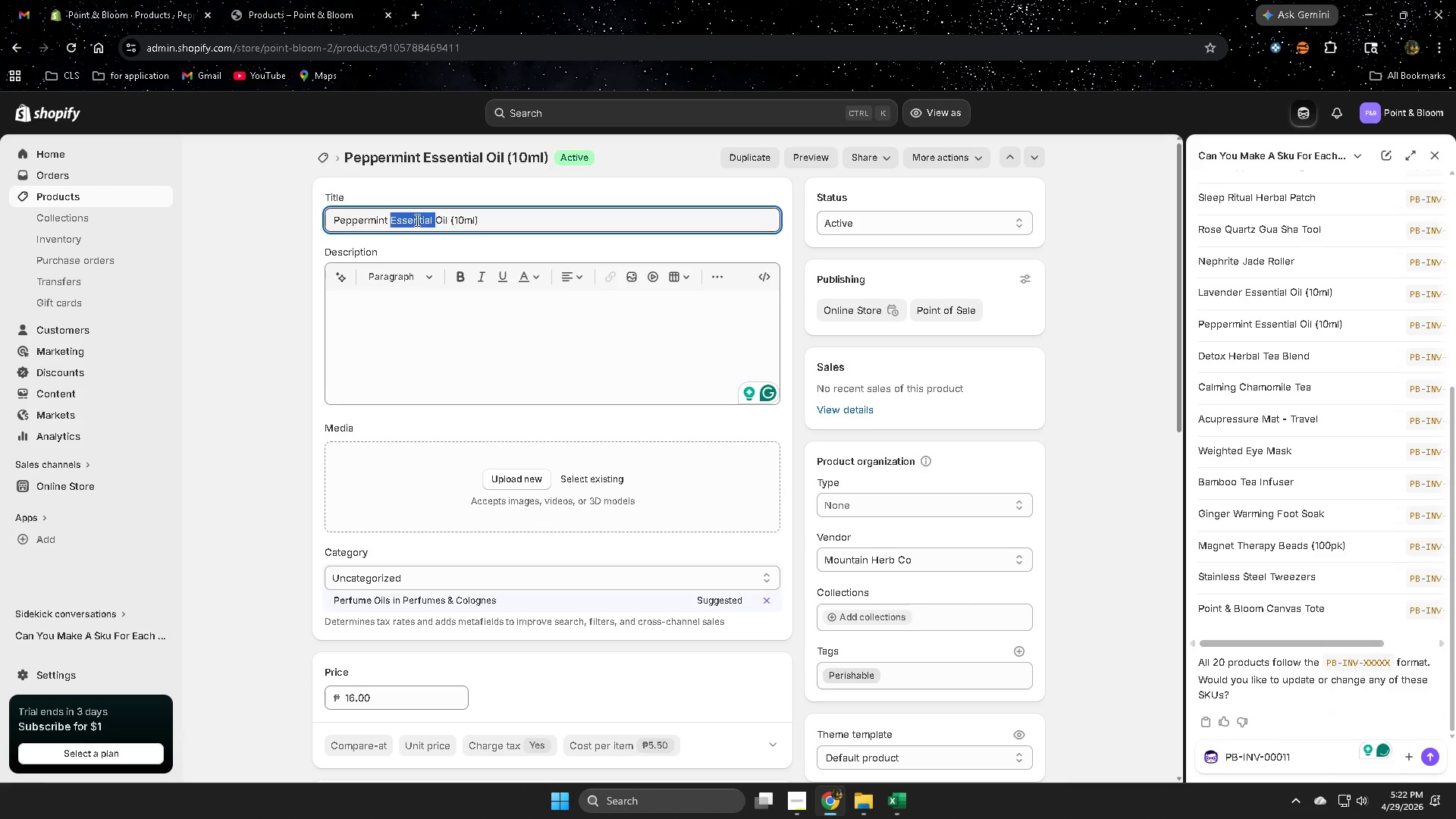 
triple_click([416, 220])
 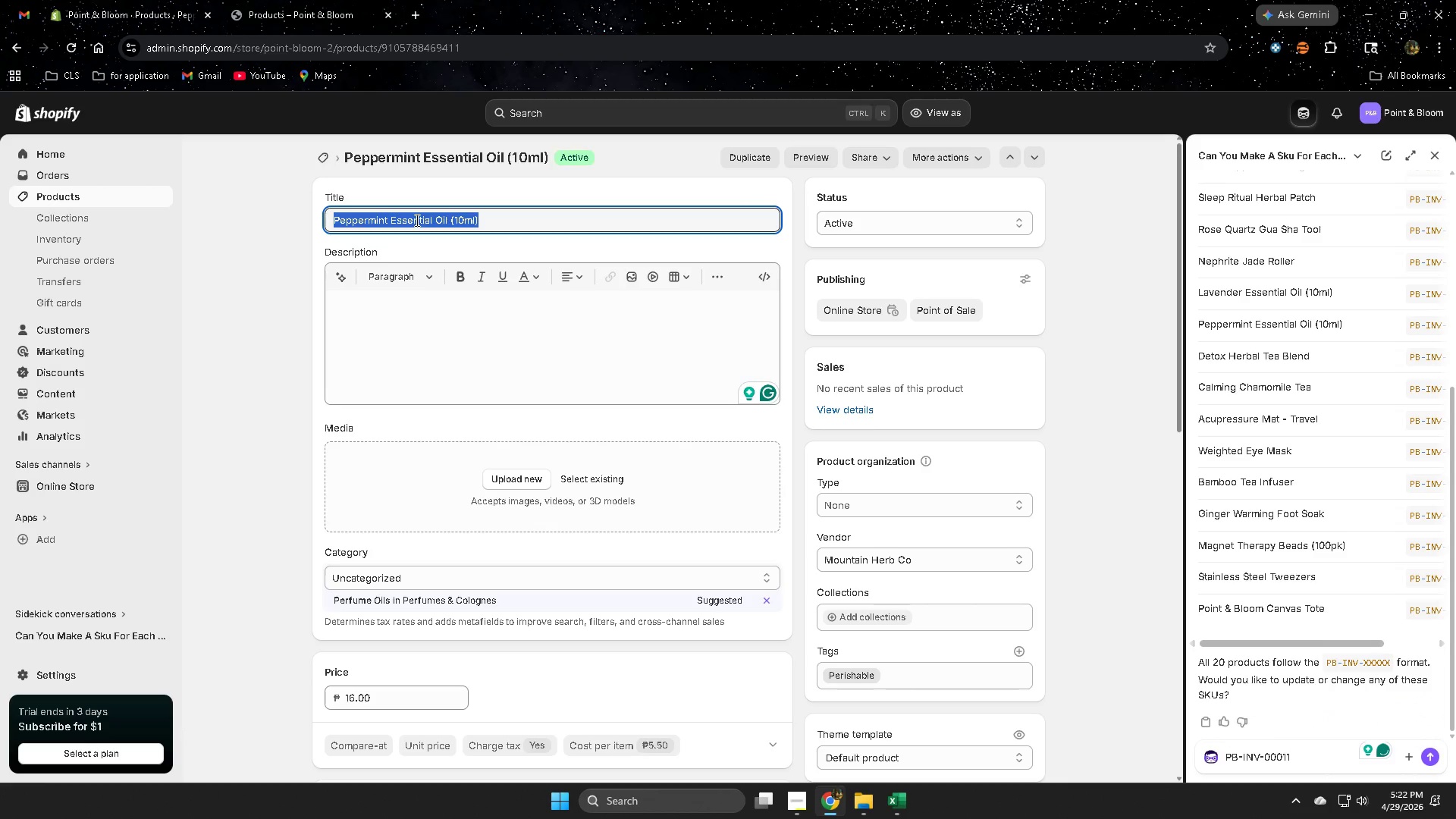 
key(Control+C)
 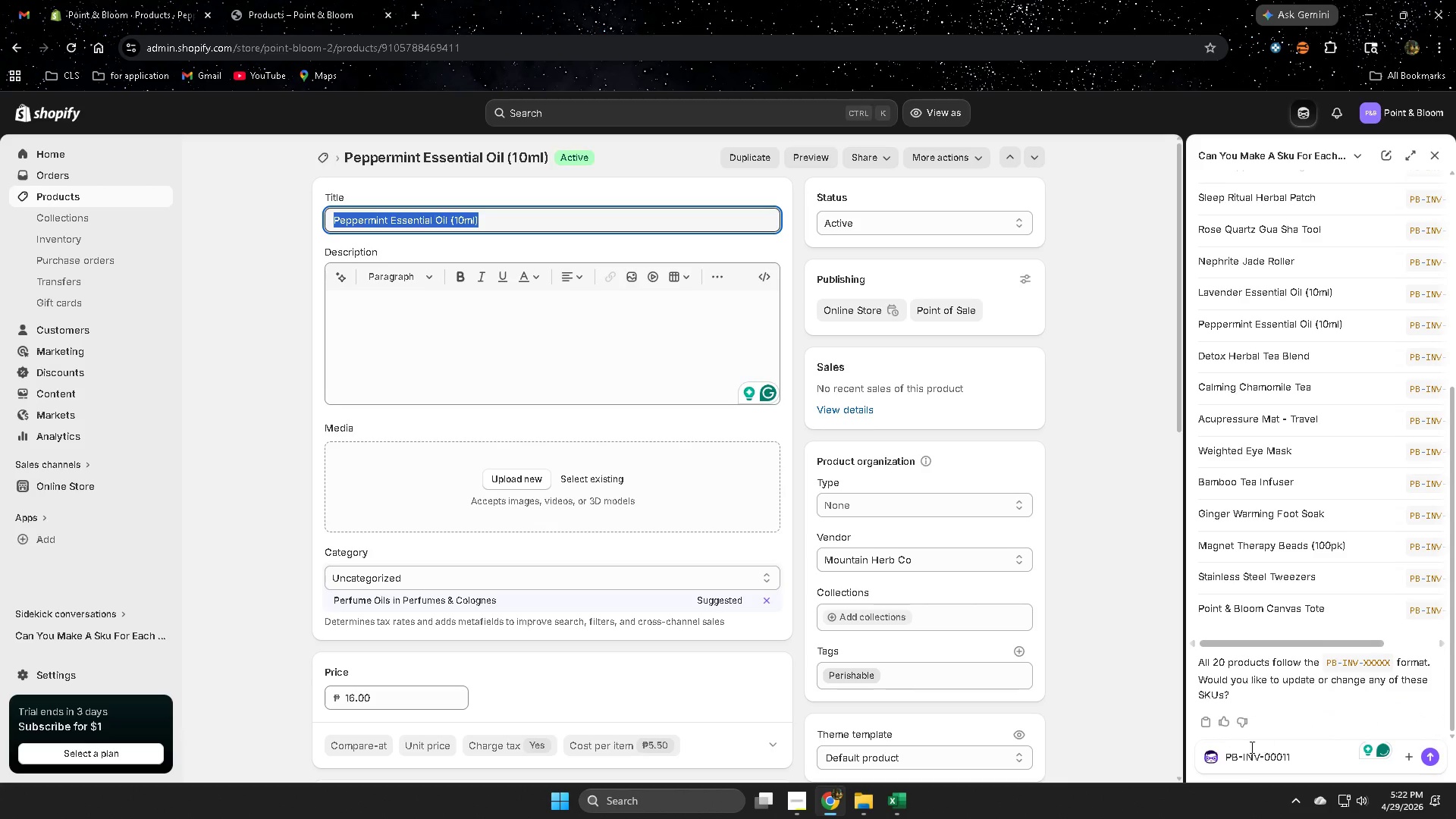 
double_click([1248, 748])
 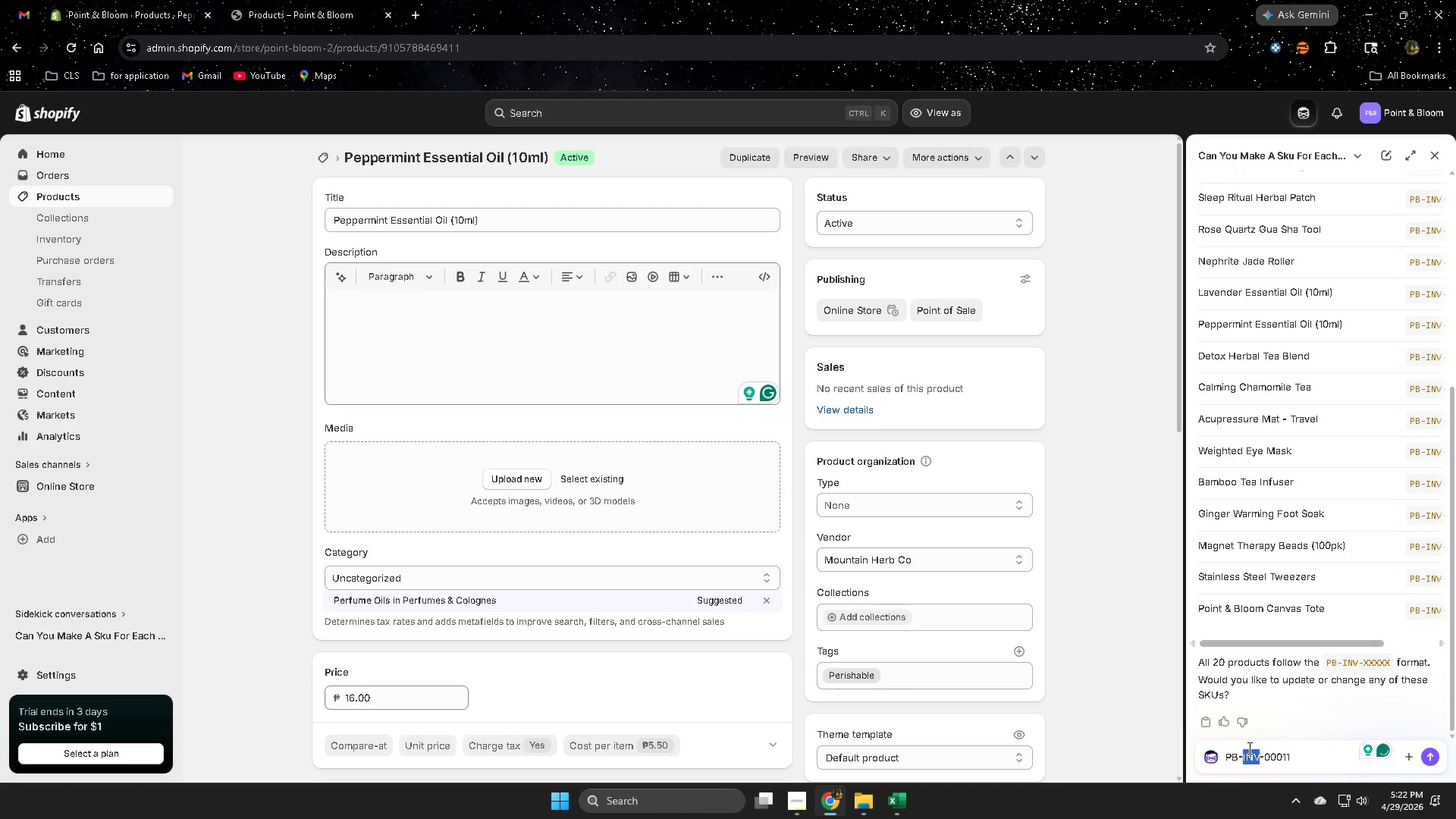 
triple_click([1248, 748])
 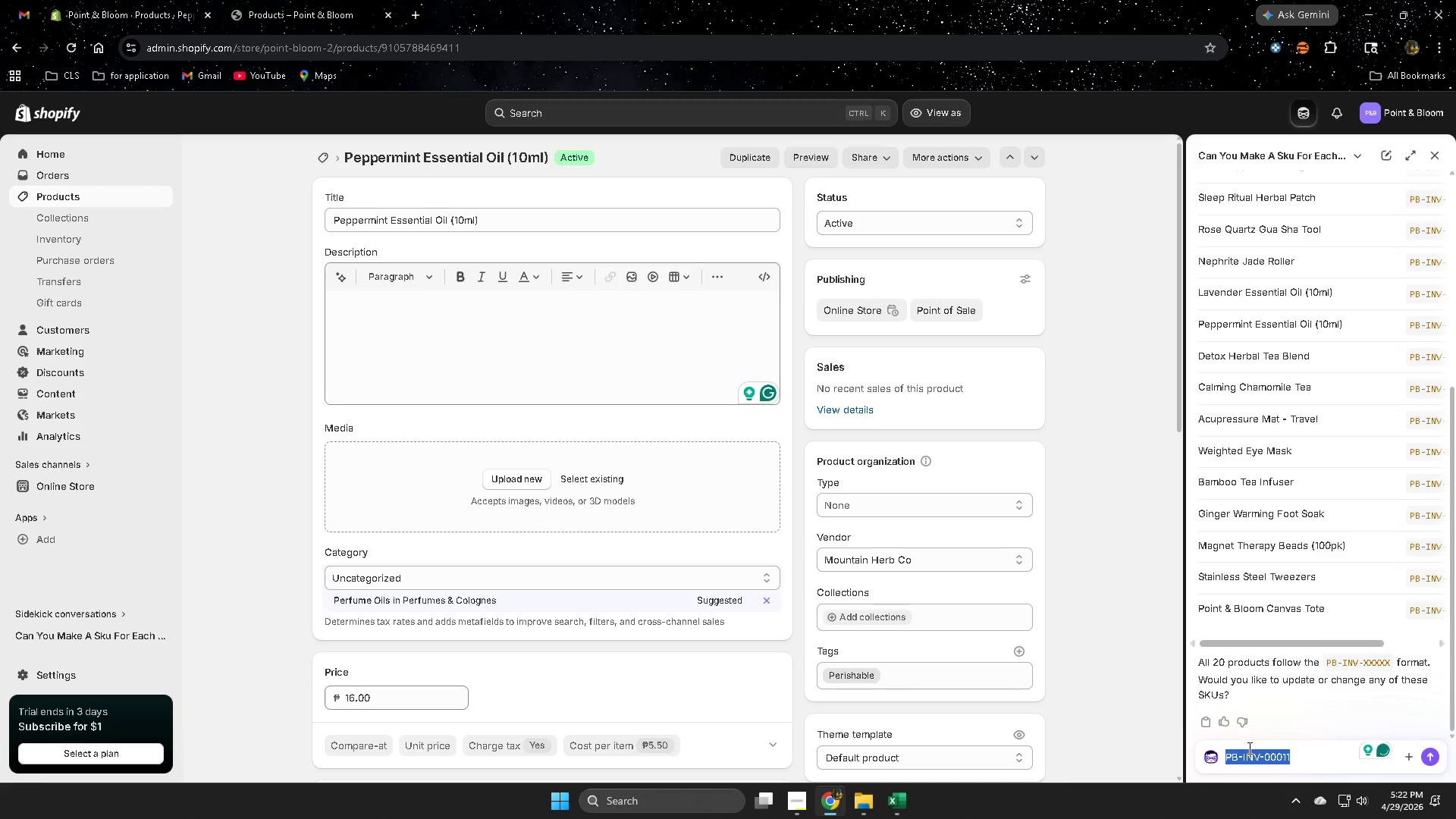 
key(Control+V)
 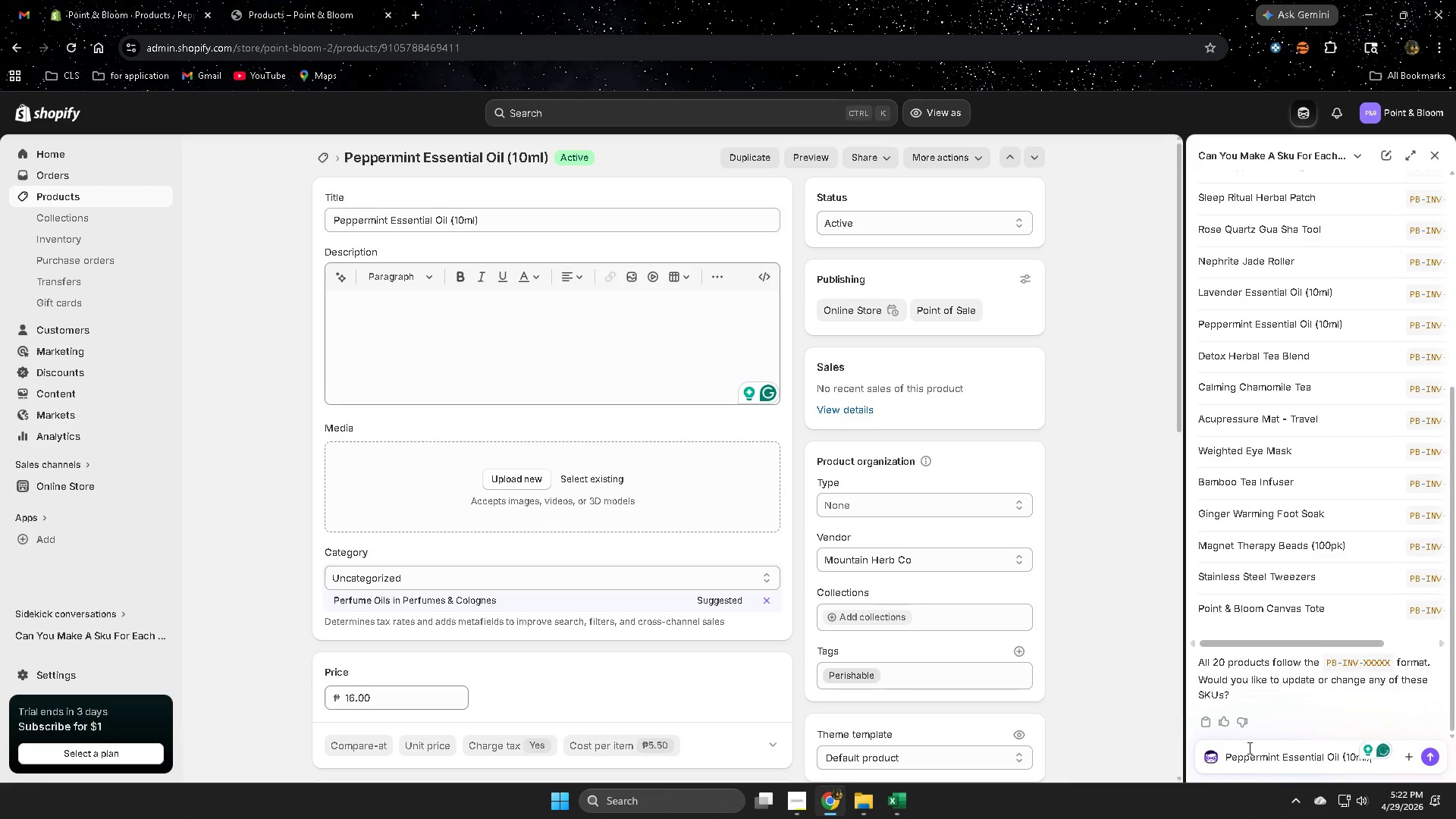 
type( generate image with white background)
 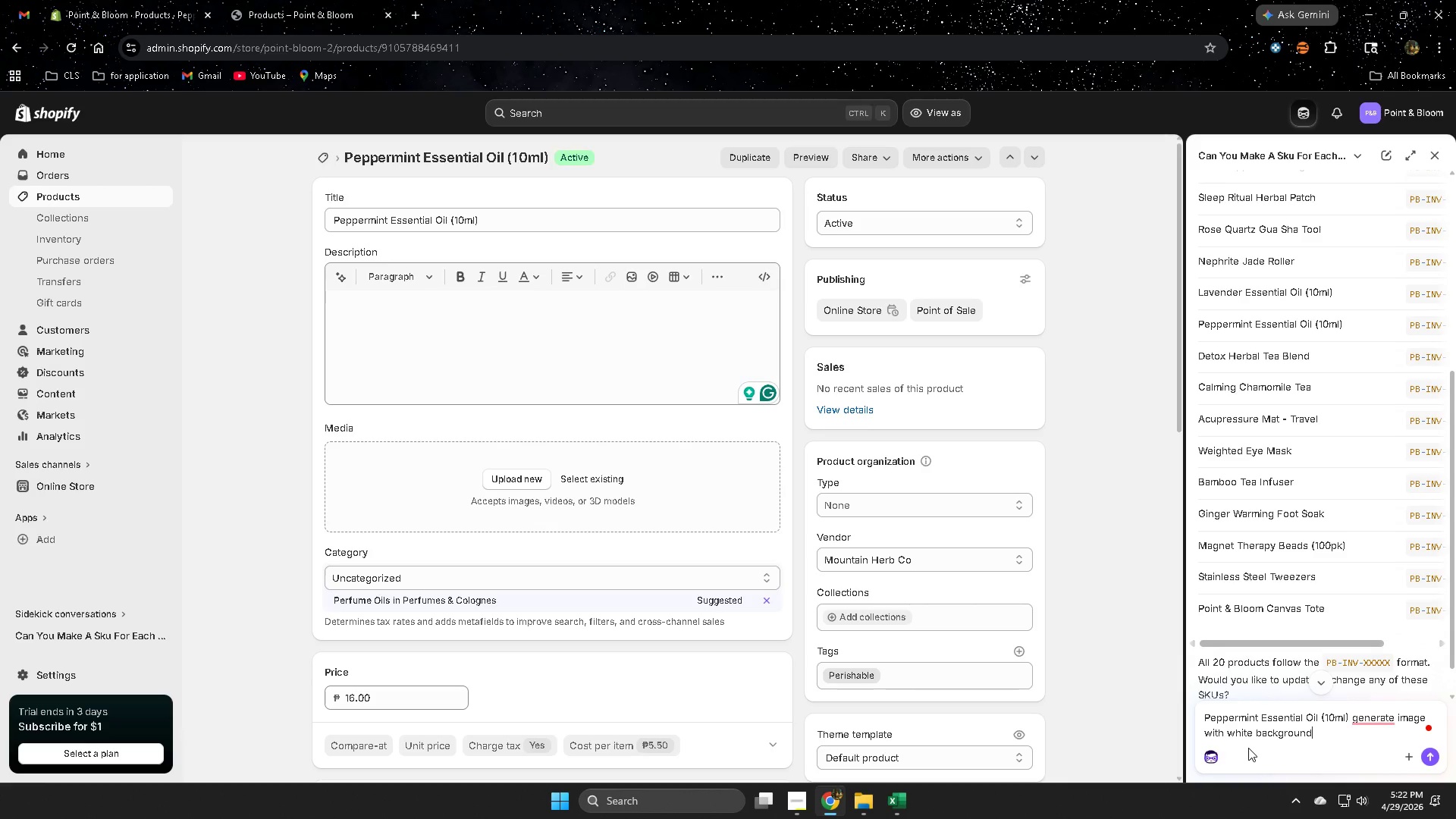 
key(Enter)
 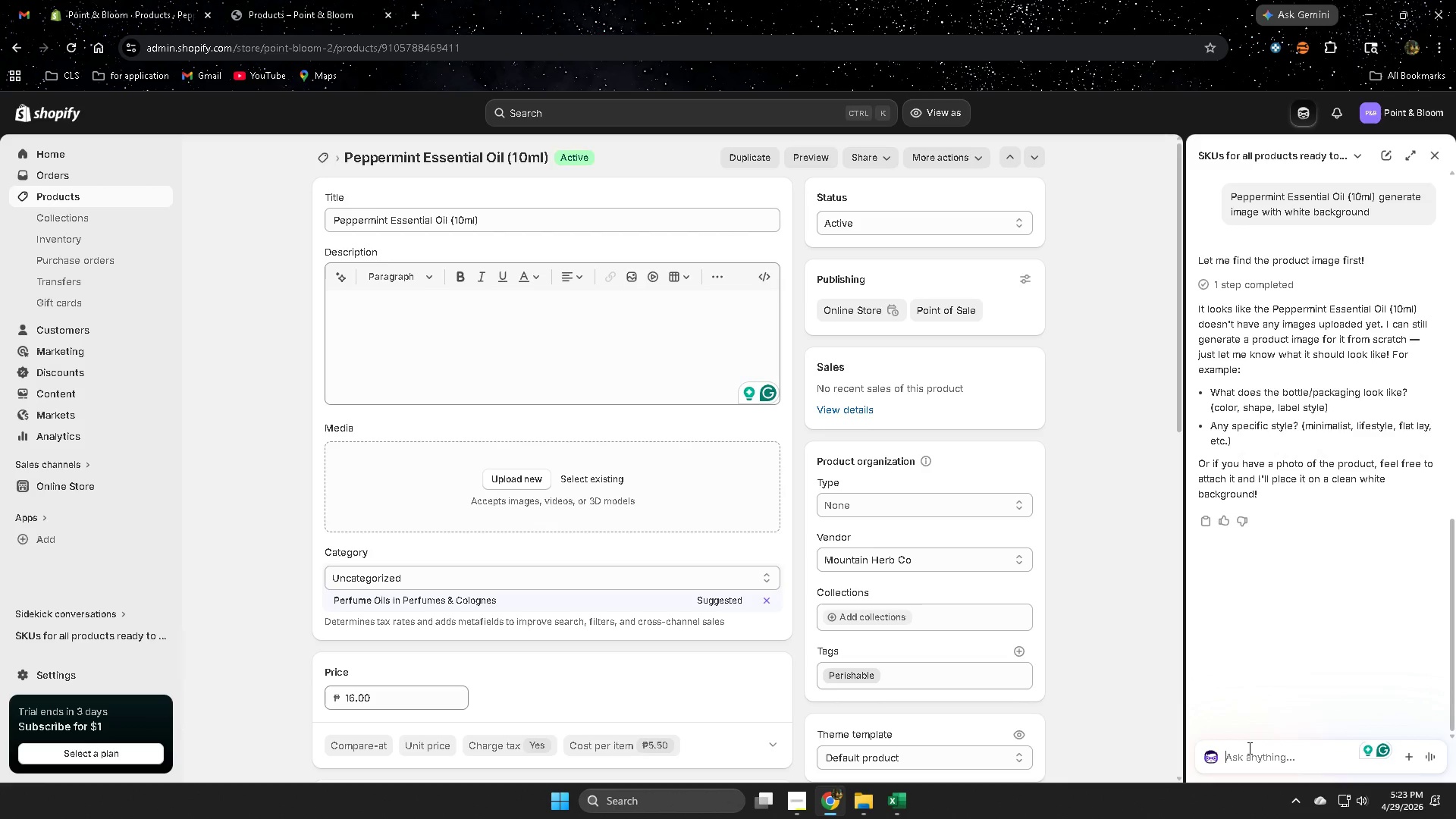 
wait(16.83)
 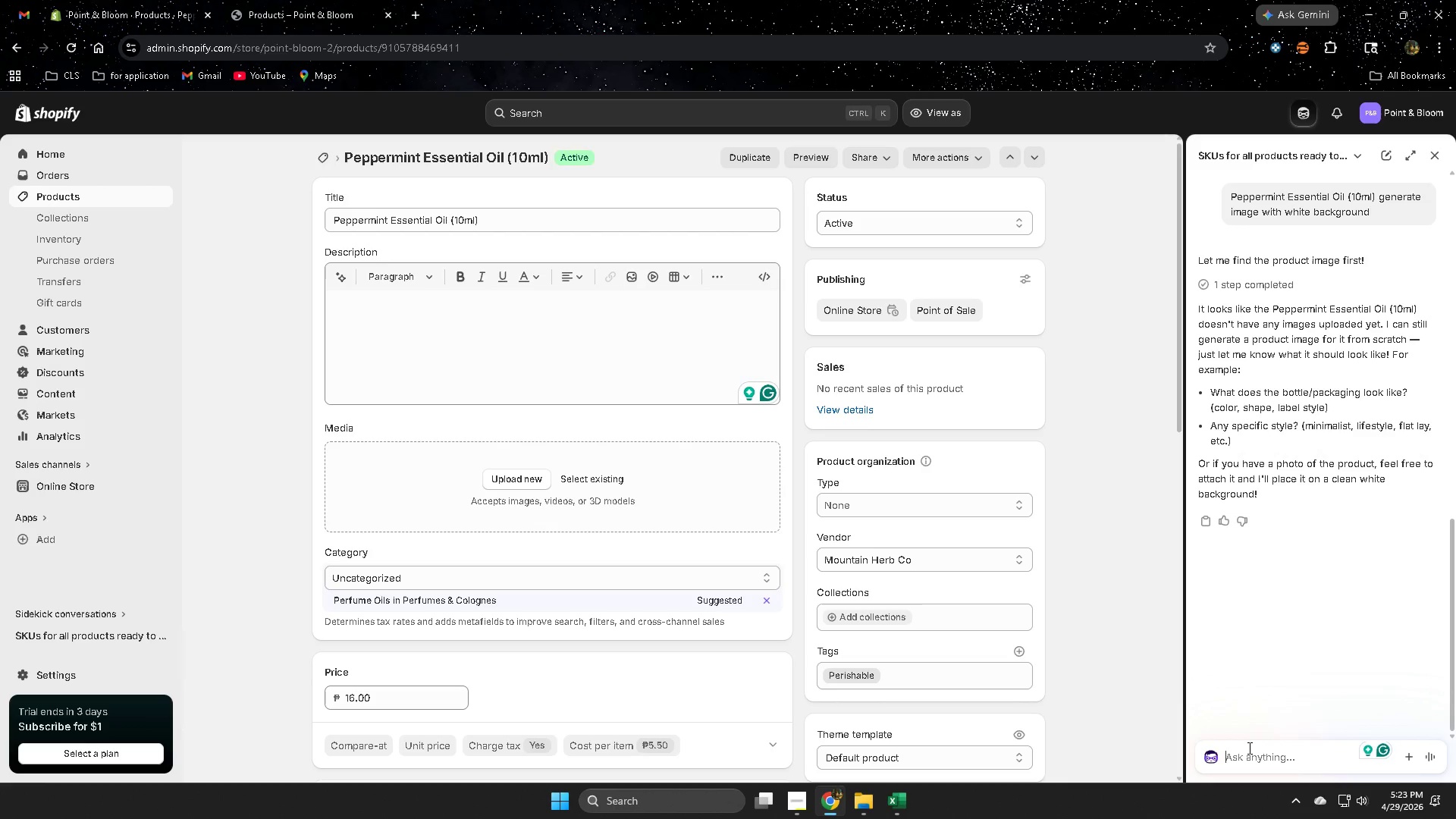 
left_click([1257, 756])
 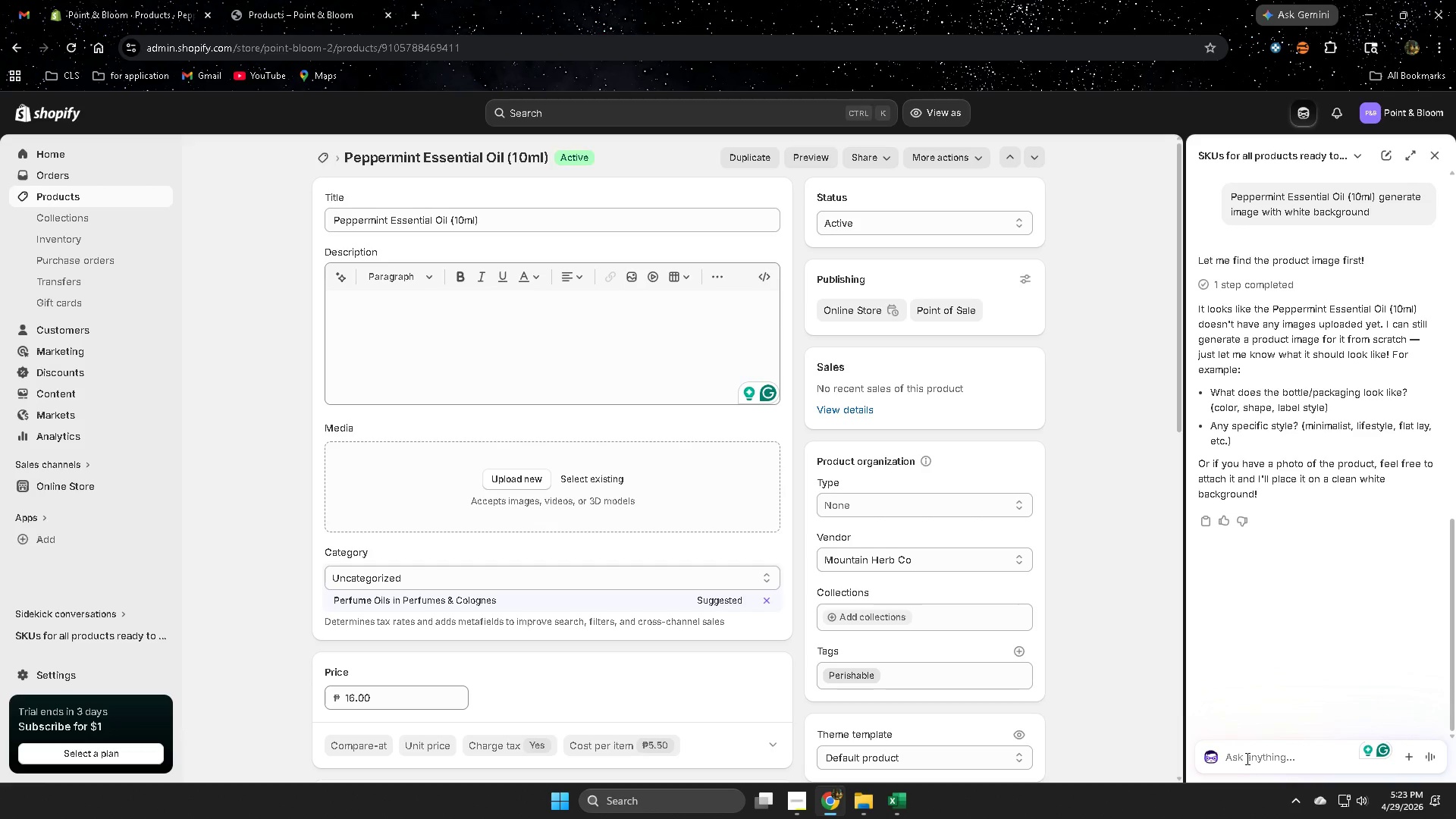 
hold_key(key=ControlLeft, duration=0.7)
 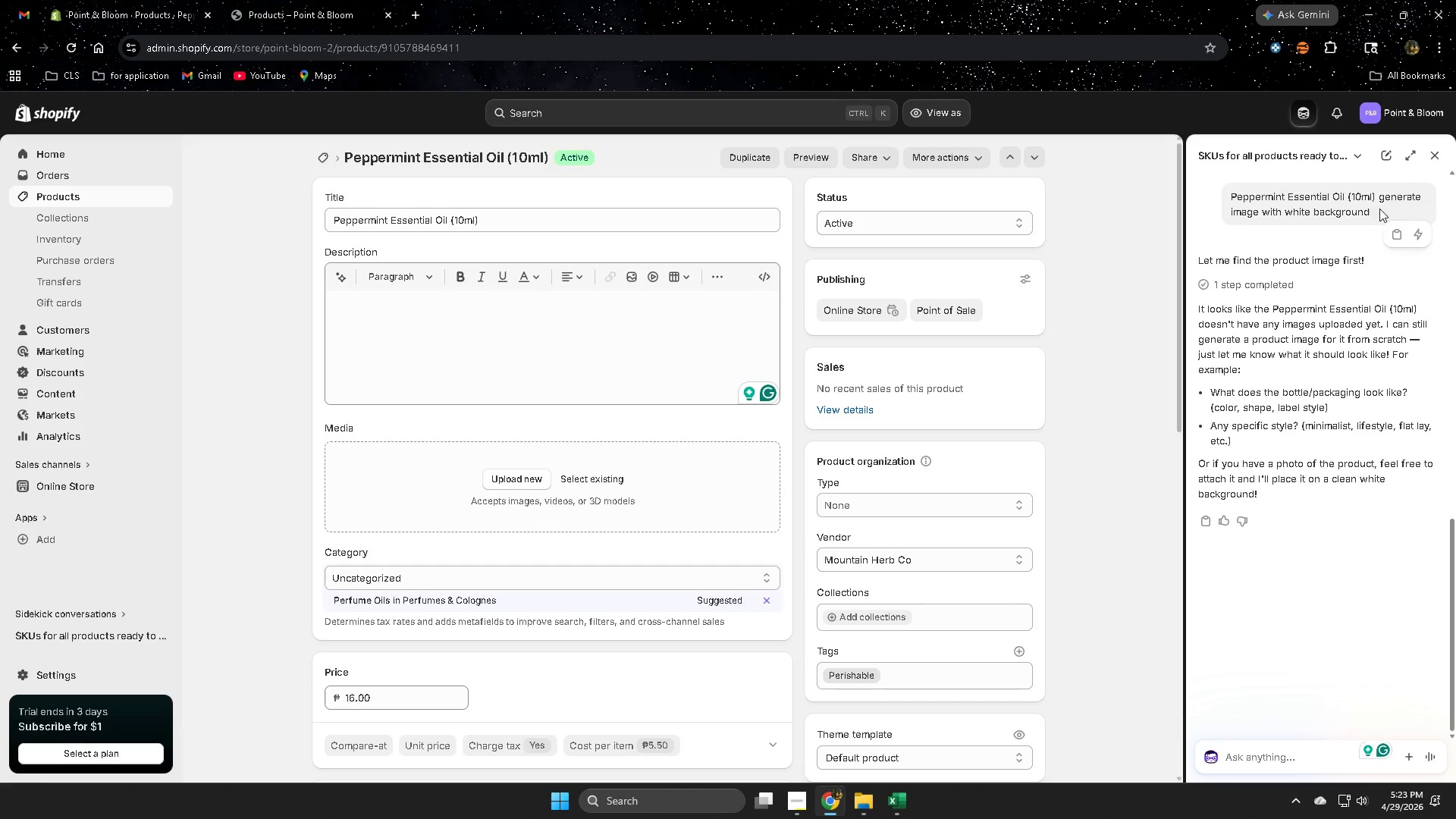 
left_click_drag(start_coordinate=[1389, 212], to_coordinate=[1231, 191])
 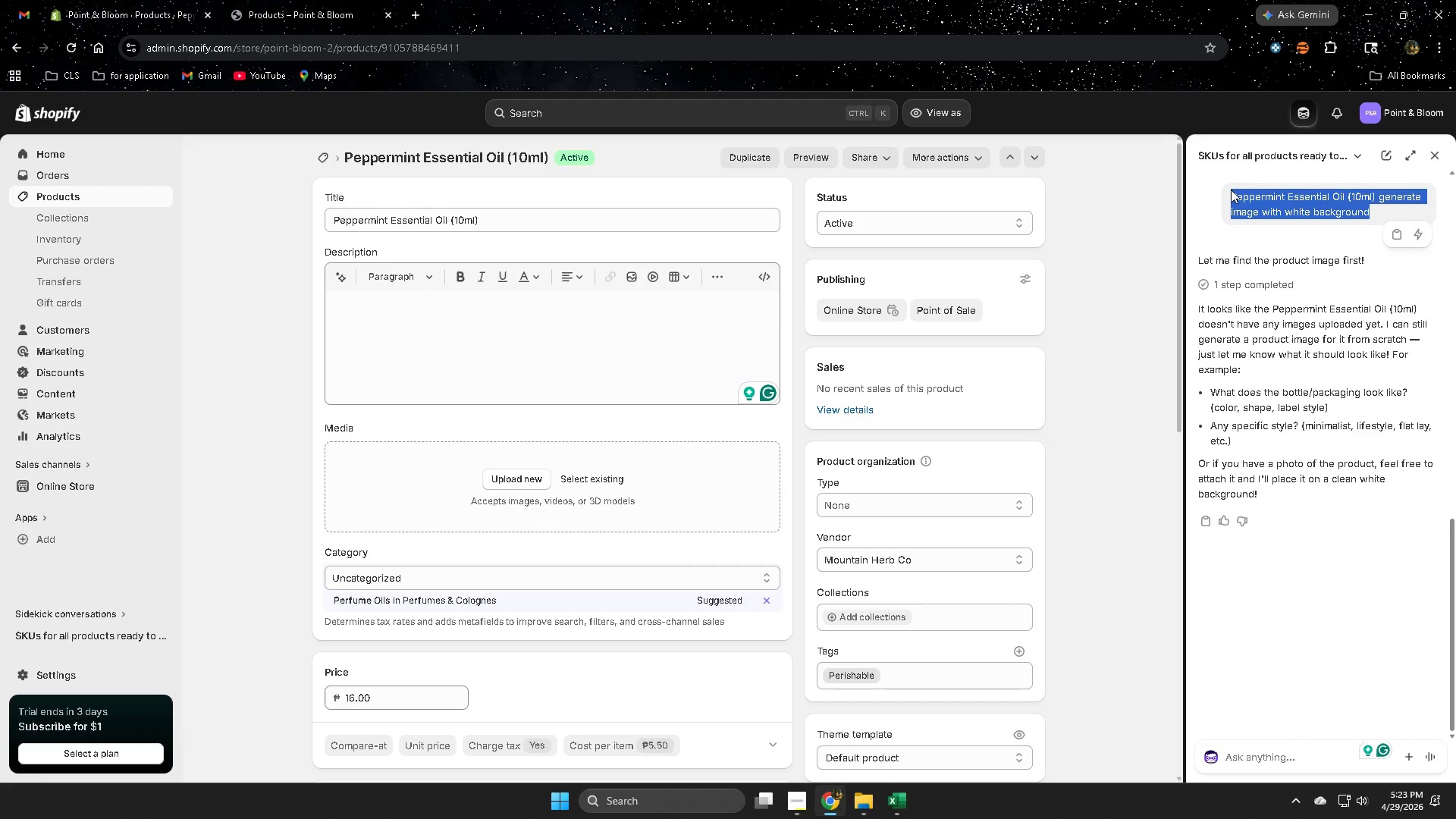 
key(Control+C)
 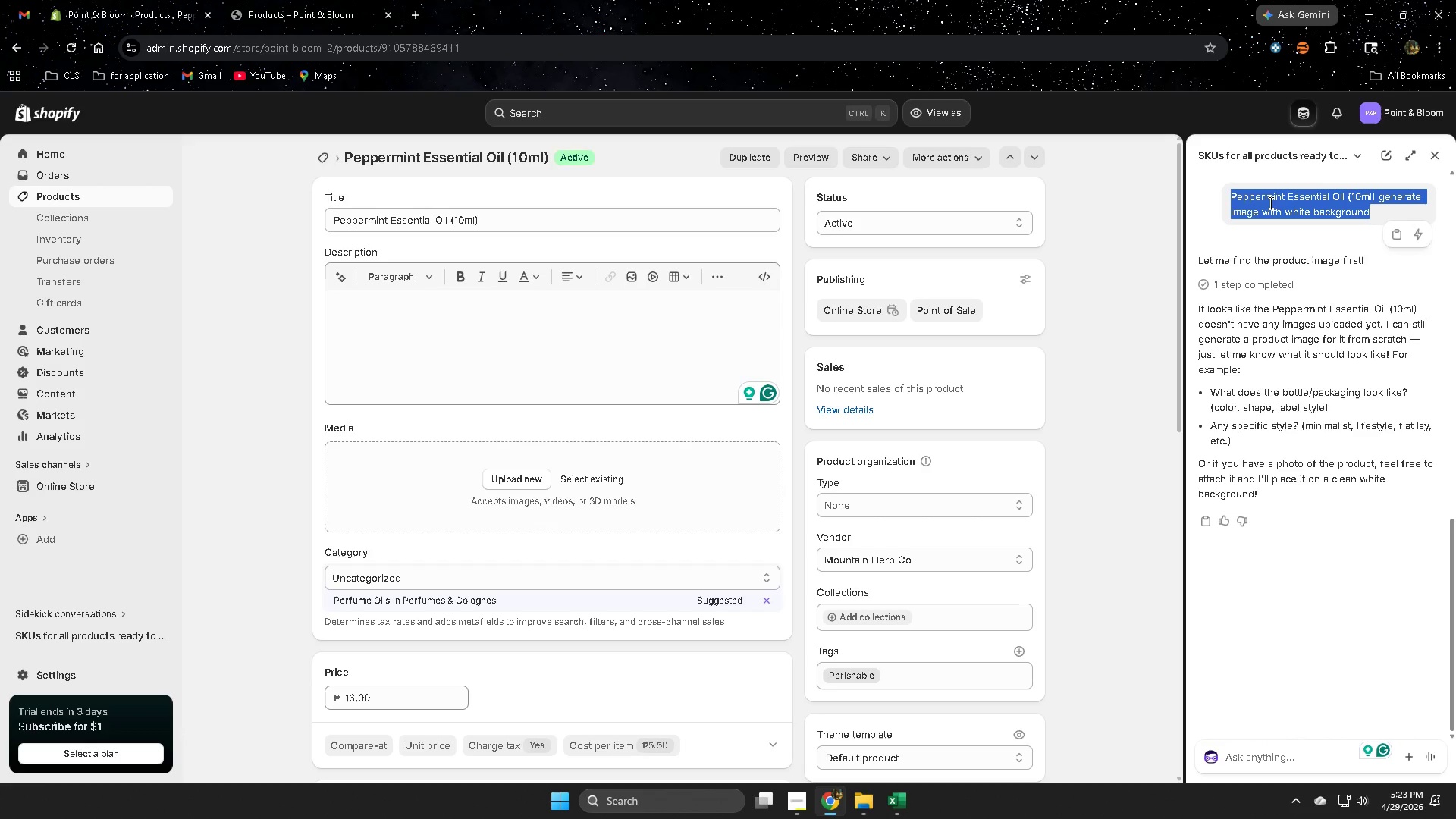 
wait(7.97)
 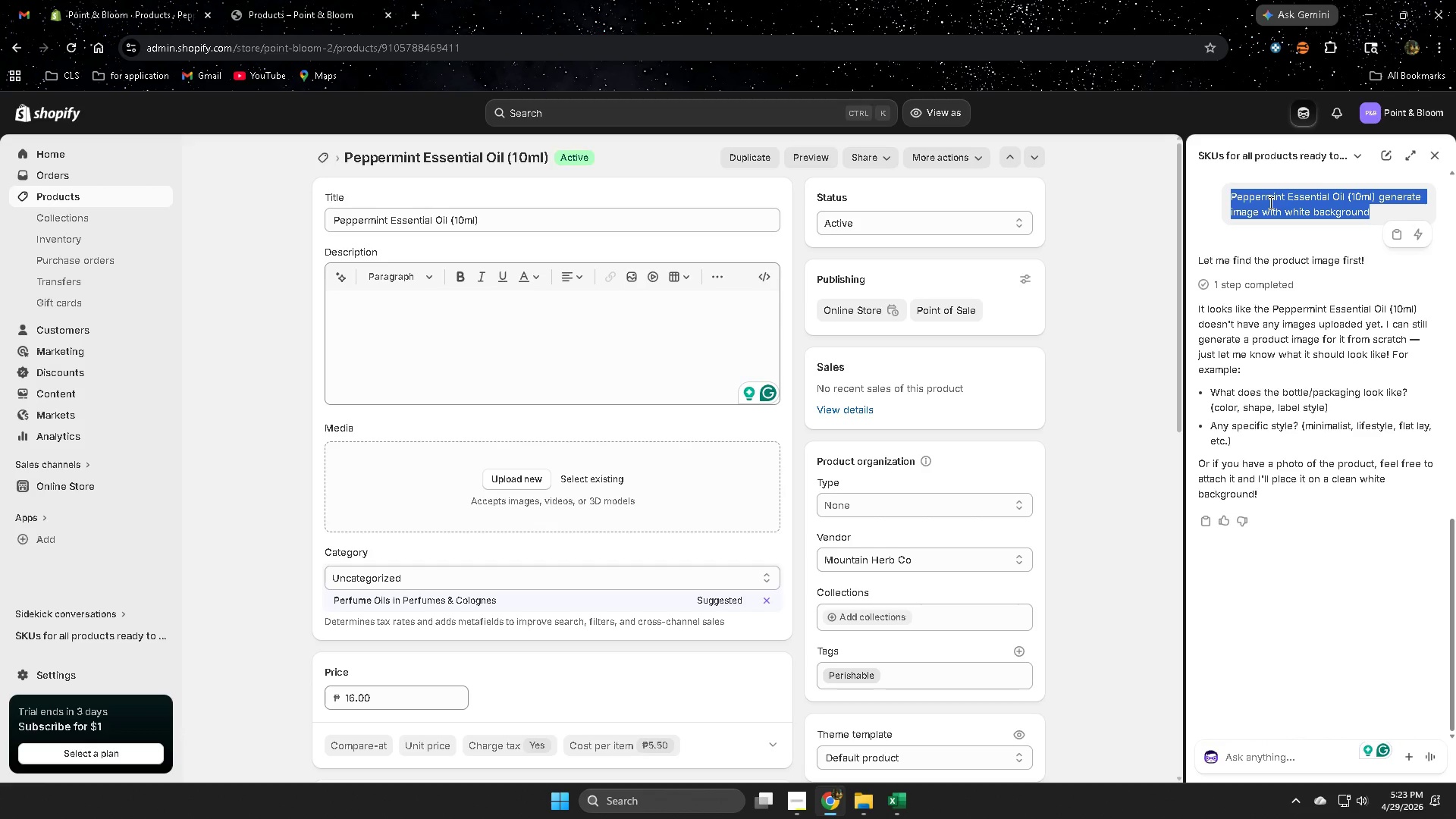 
key(Control+C)
 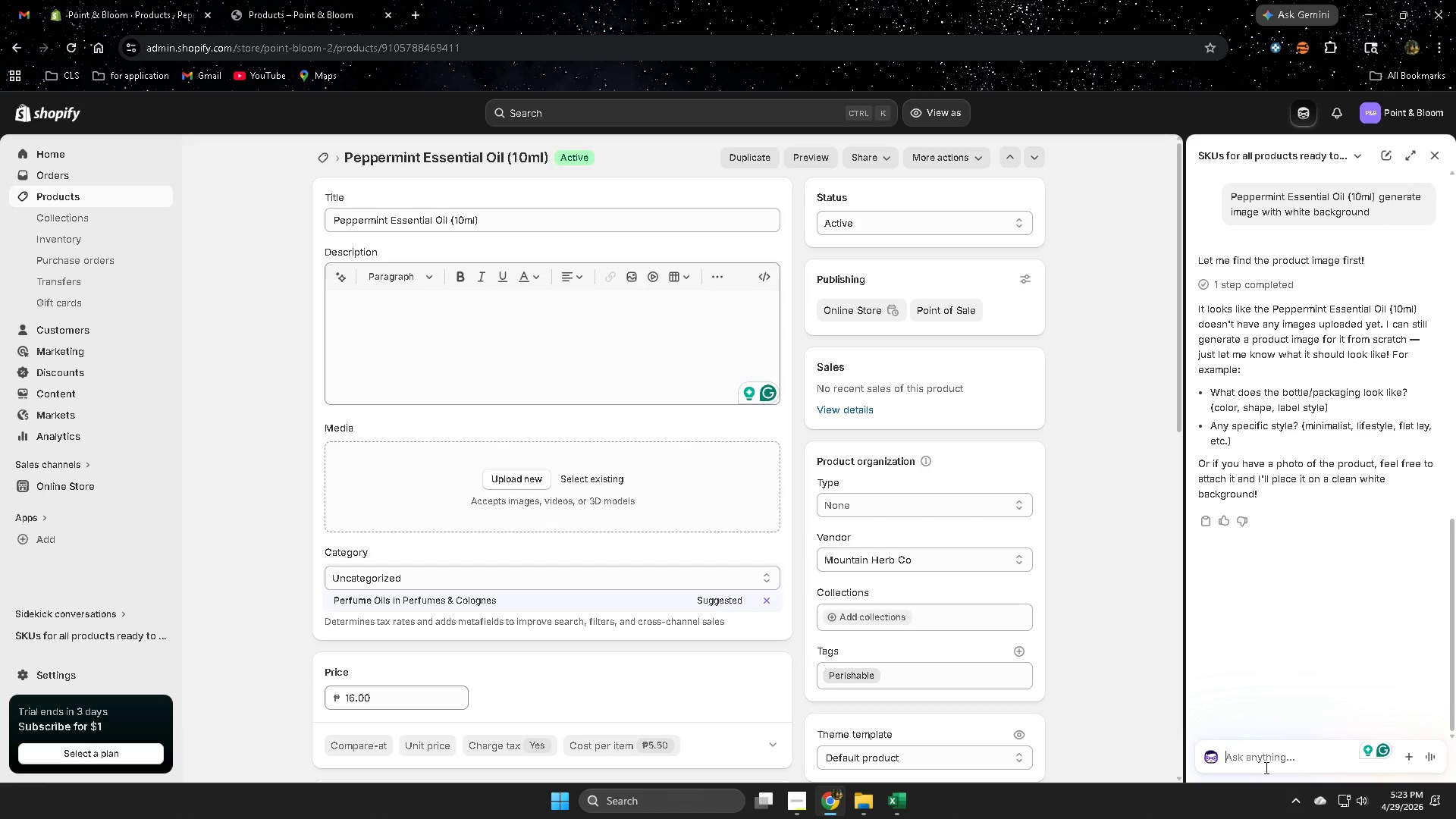 
key(Control+V)
 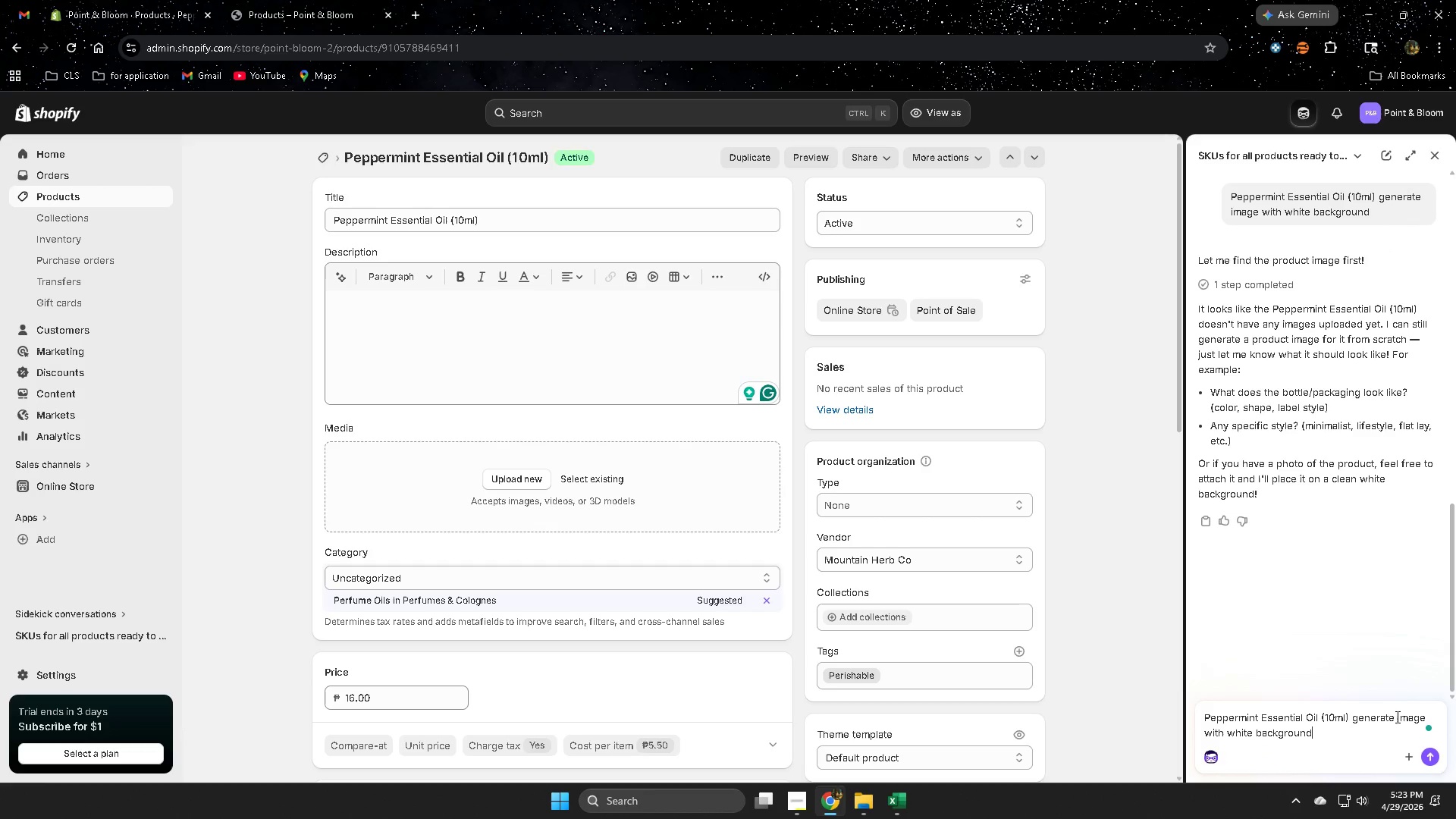 
double_click([1420, 719])
 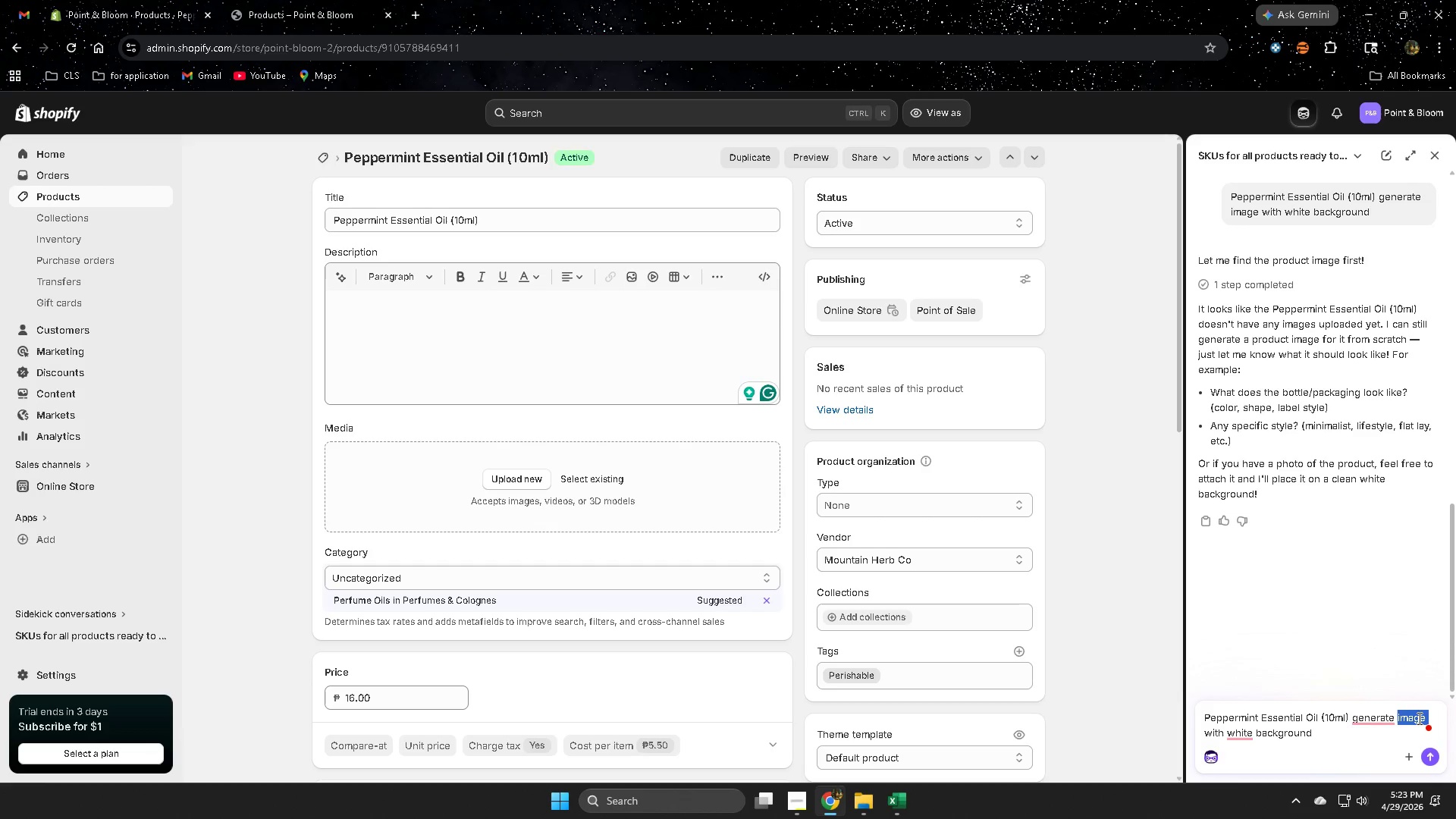 
type(picture )
 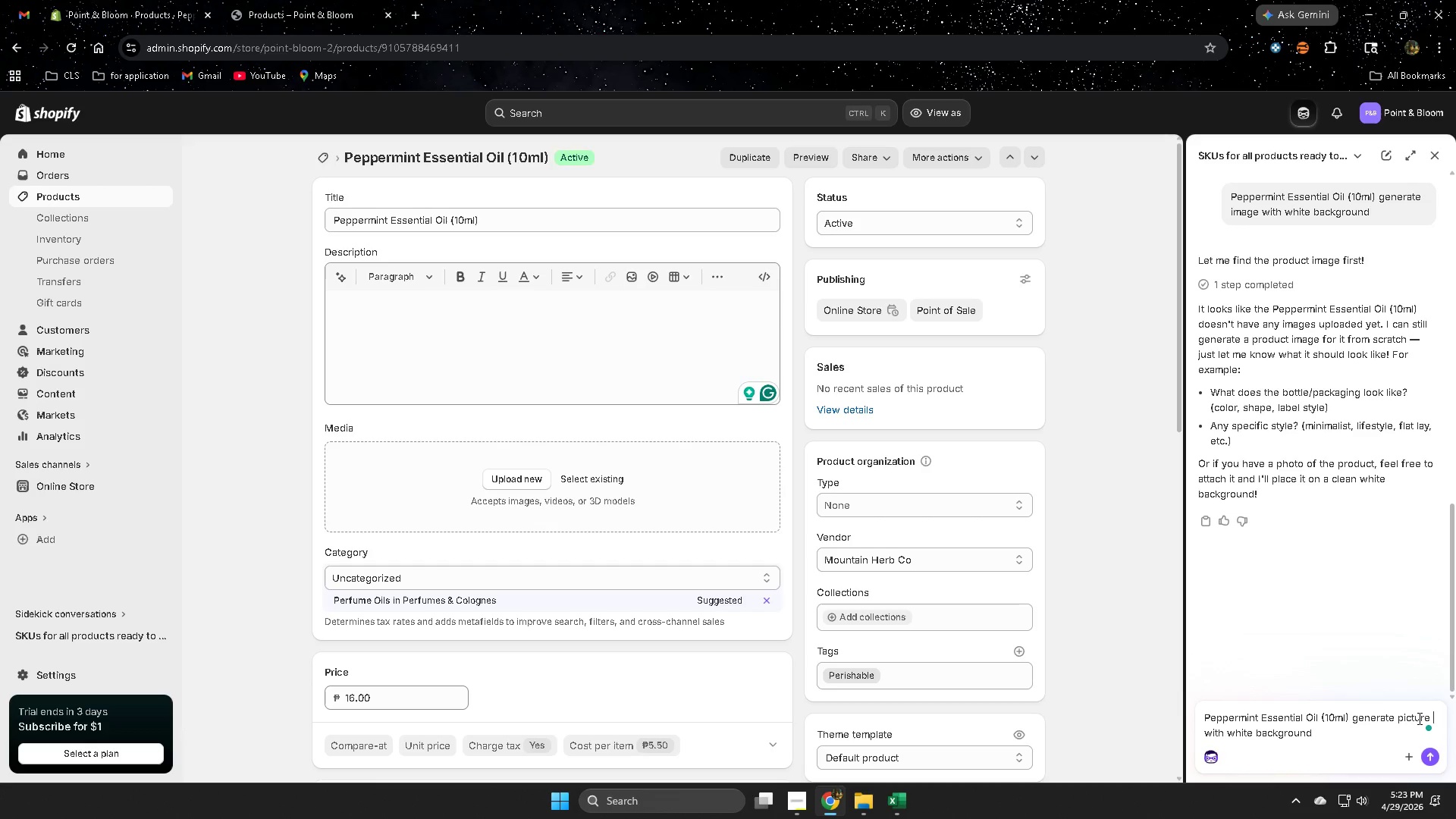 
key(Enter)
 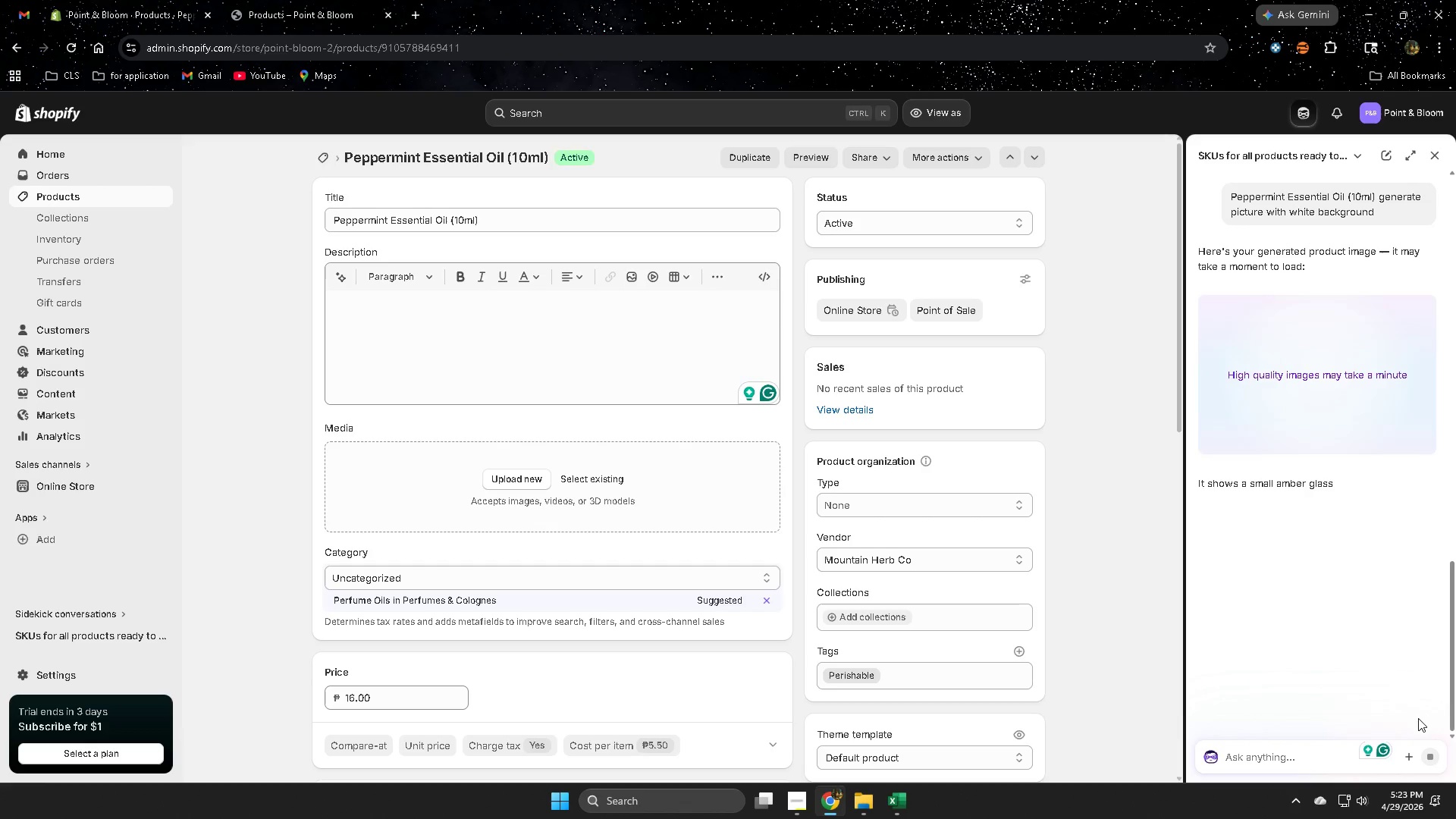 
wait(13.42)
 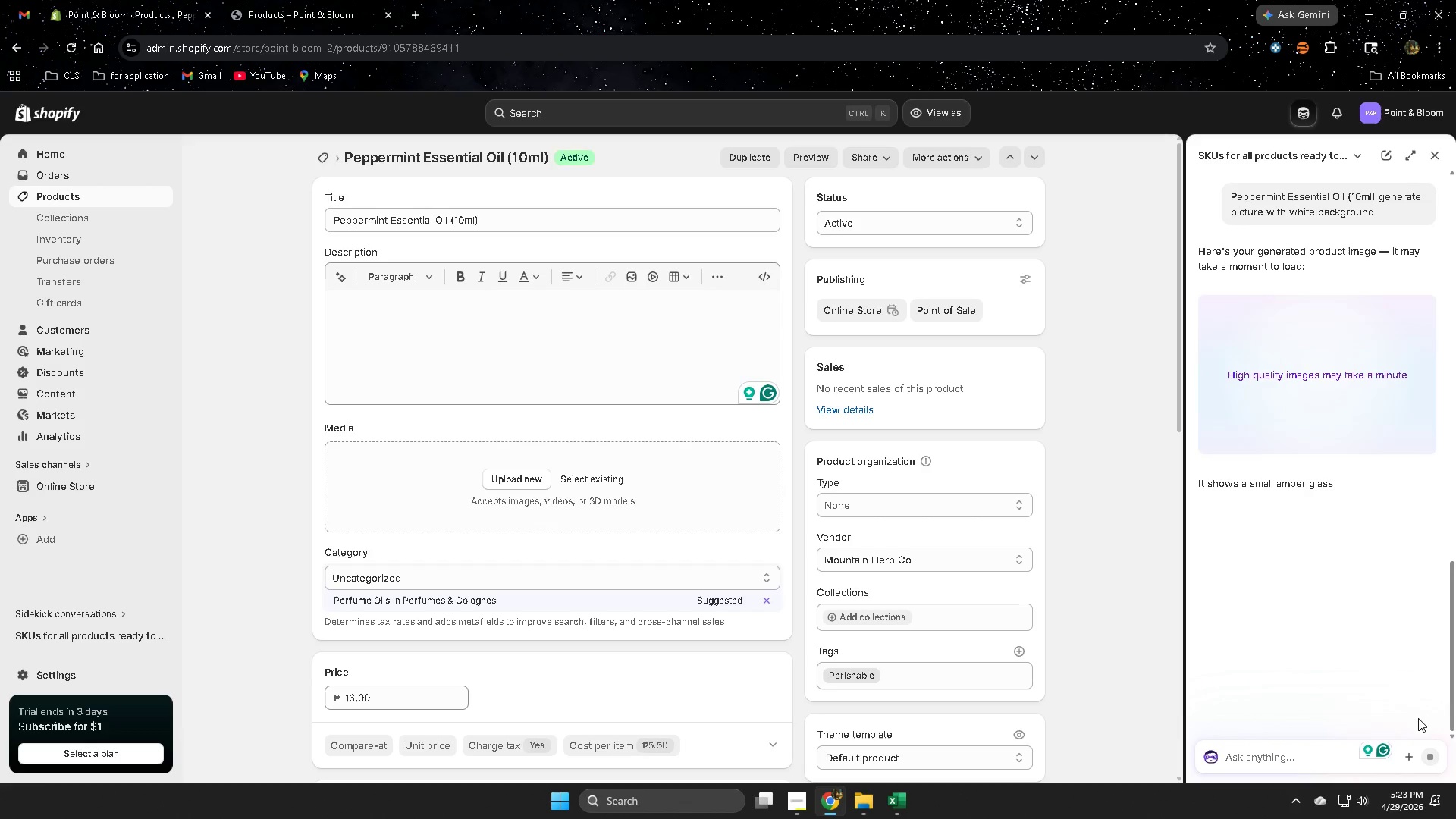 
left_click([1430, 153])
 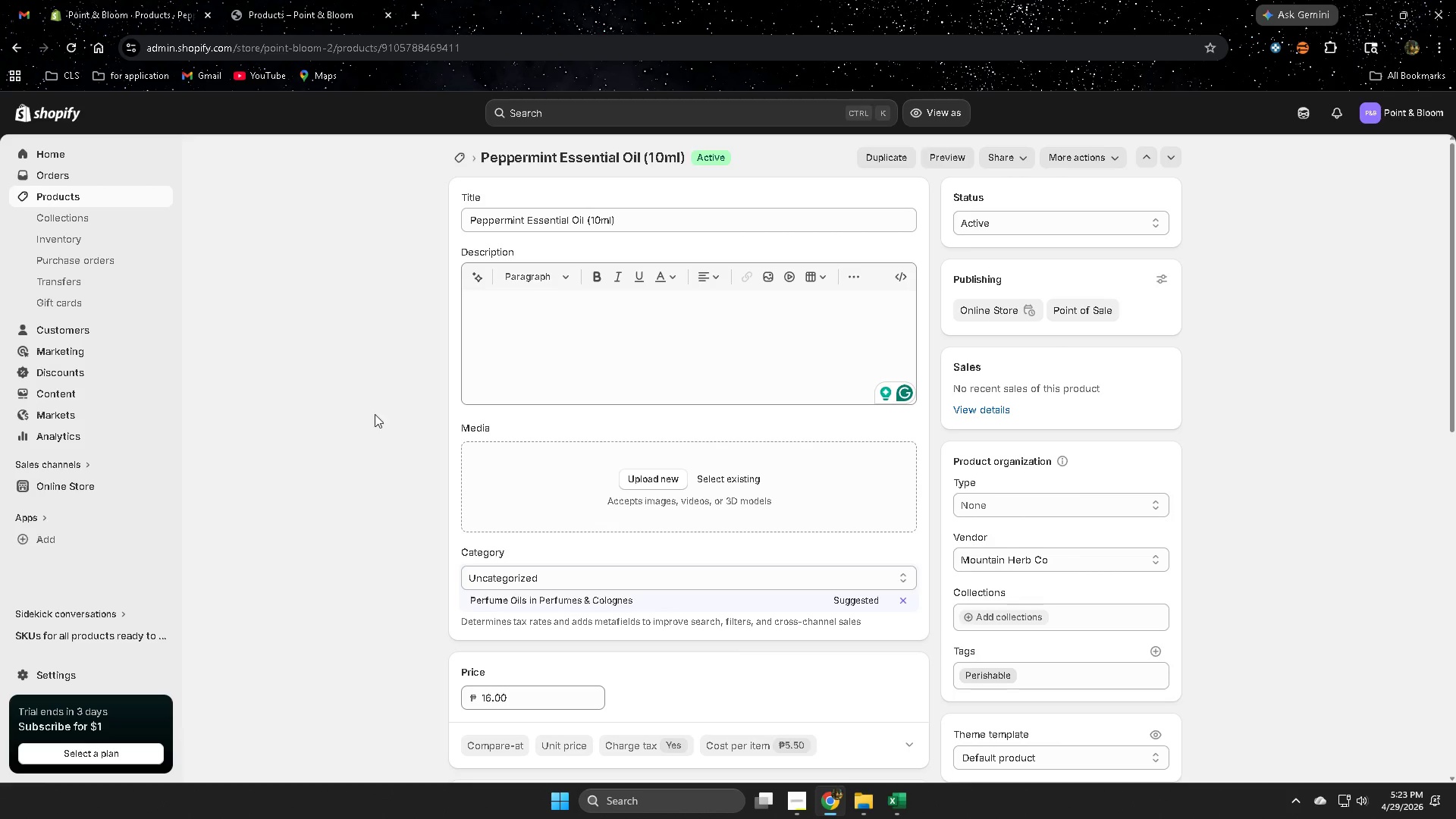 
wait(7.0)
 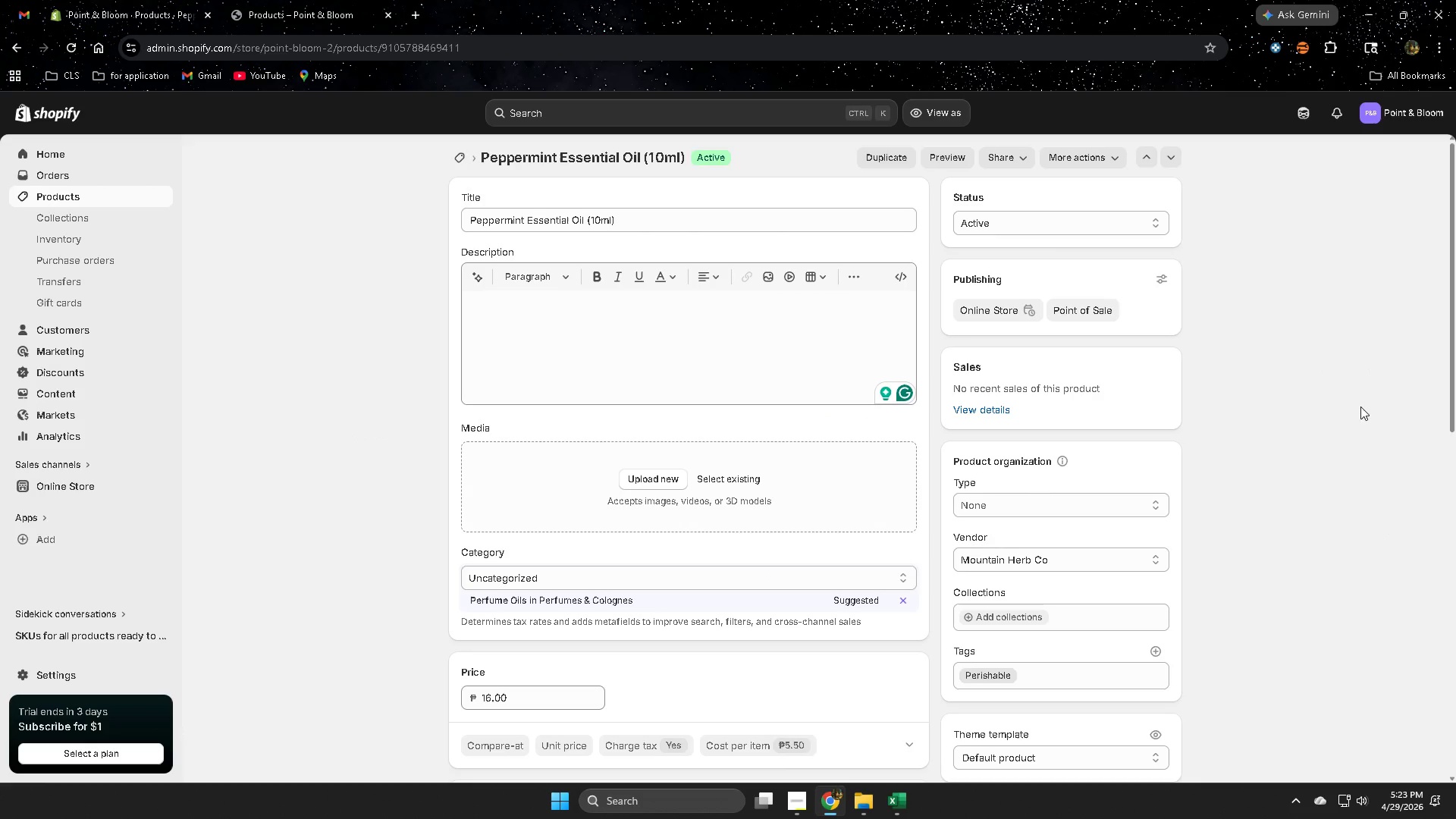 
left_click([71, 199])
 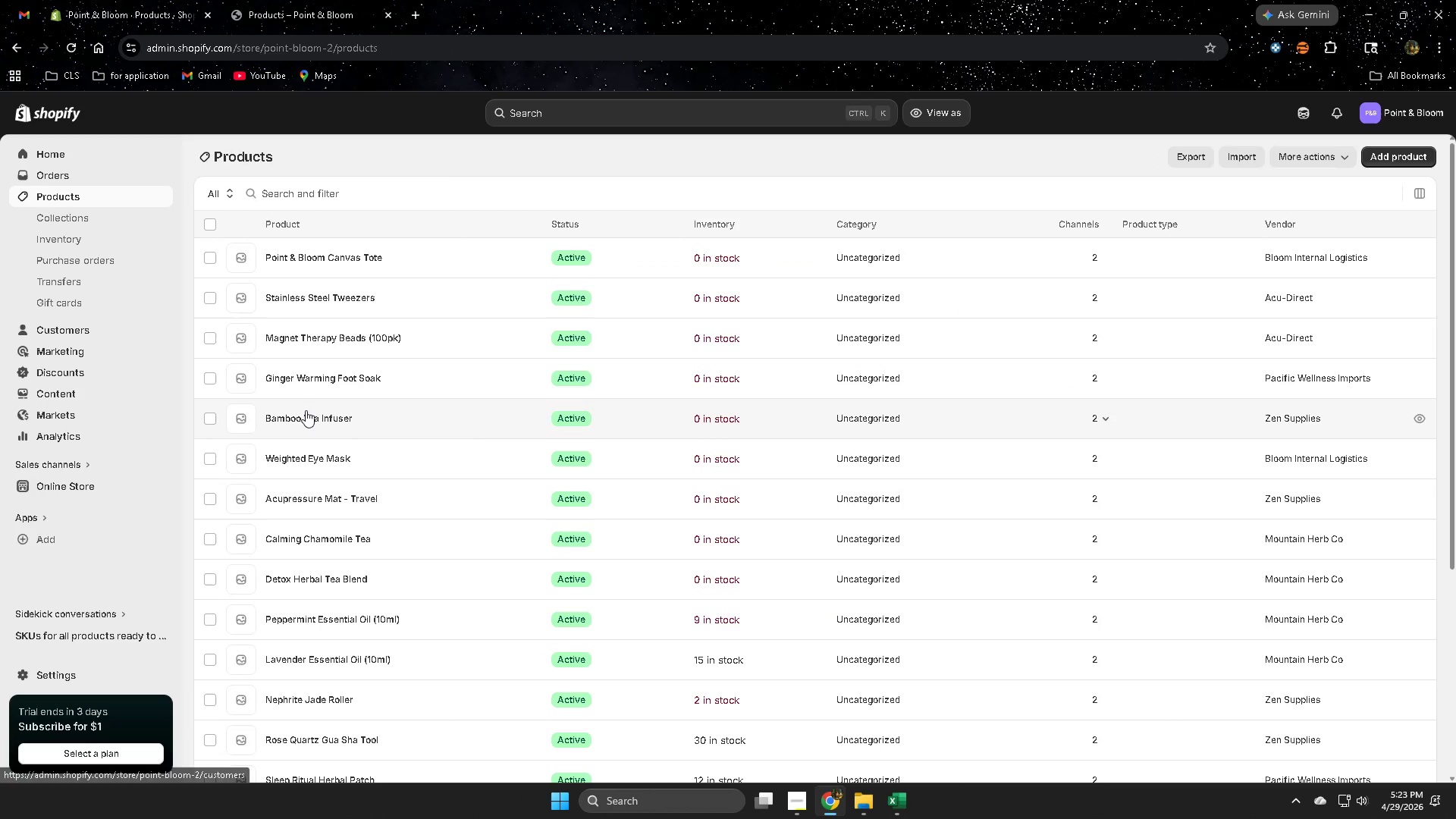 
left_click([334, 583])
 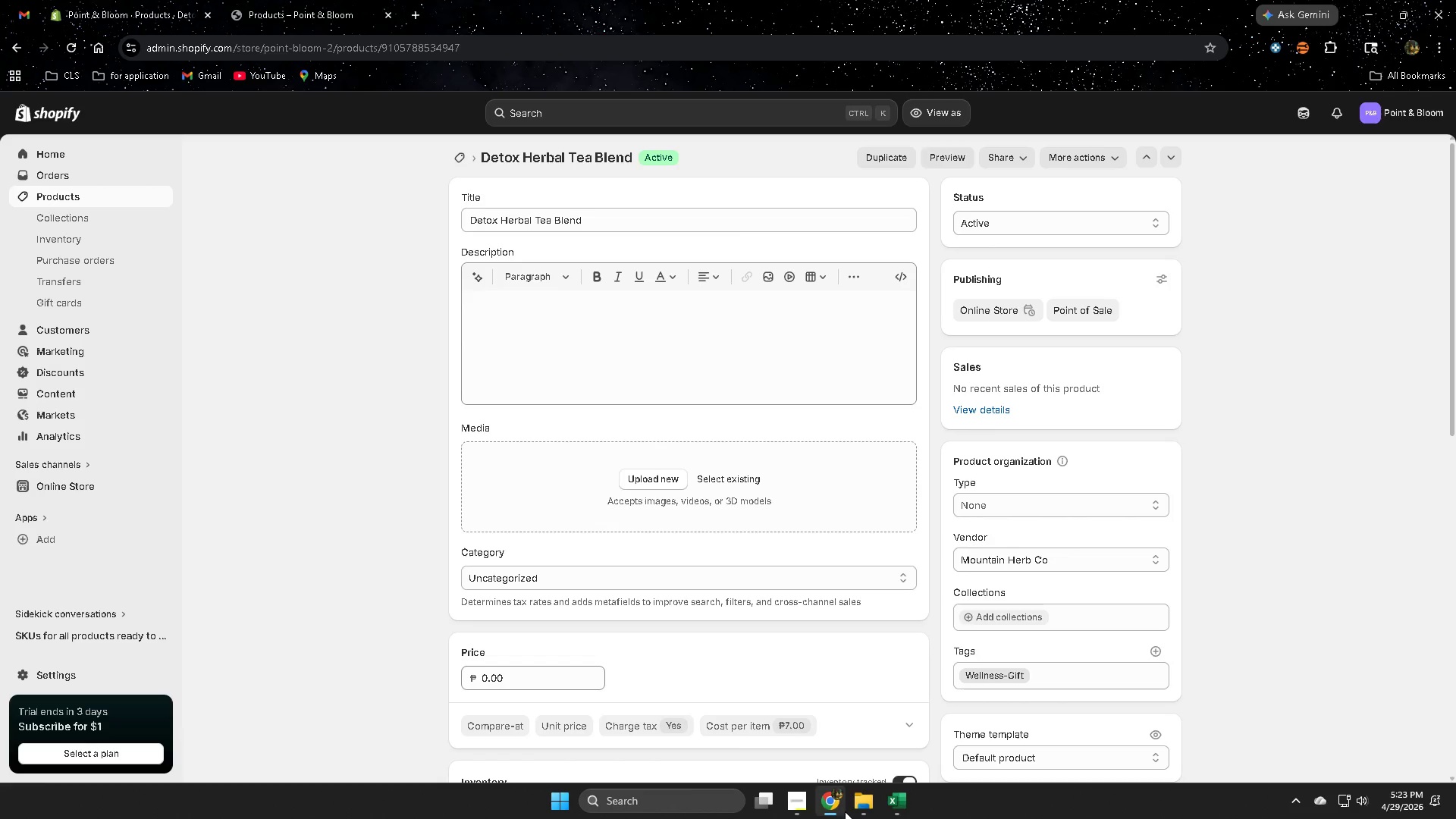 
left_click([896, 800])
 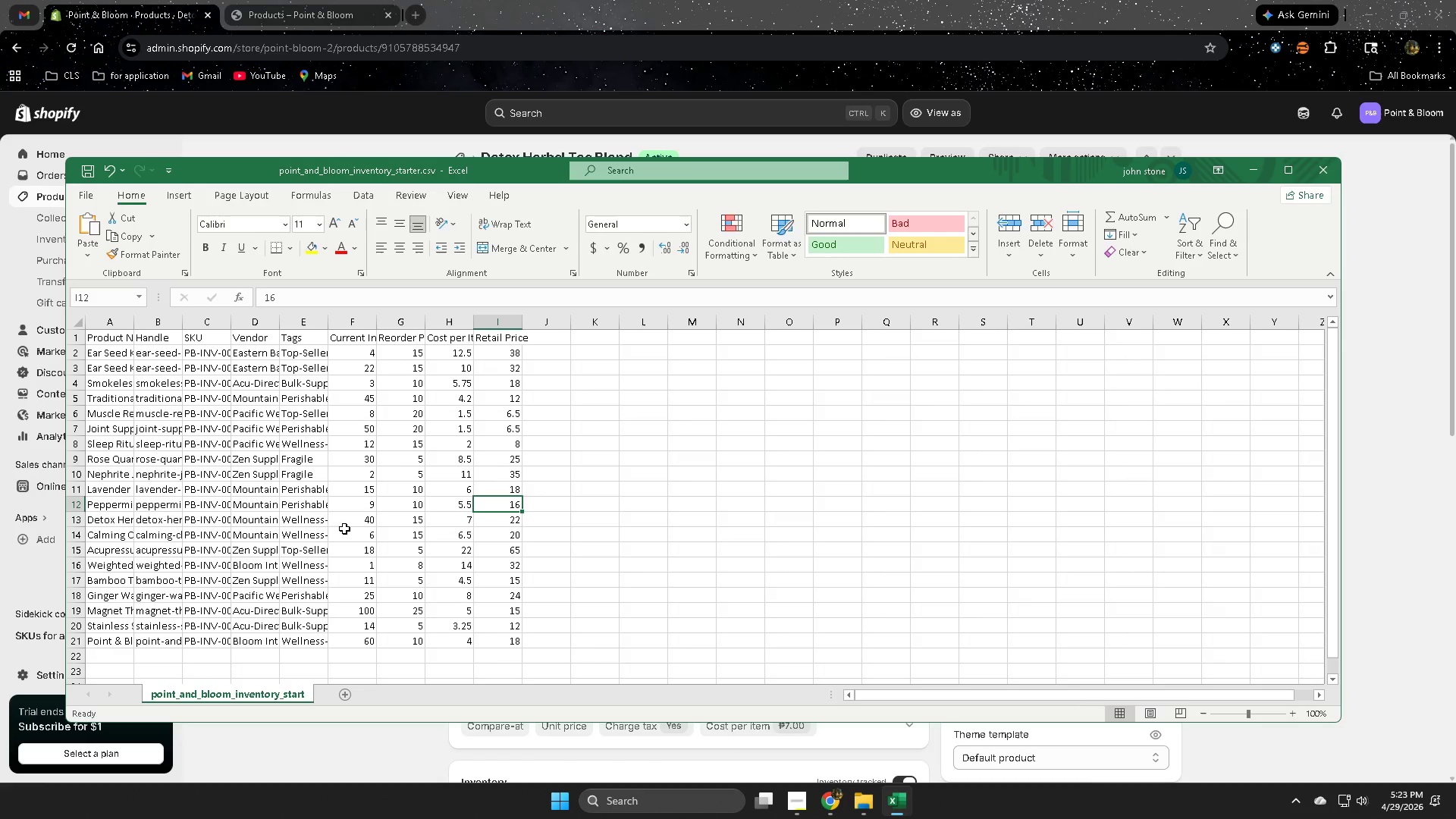 
left_click([366, 526])
 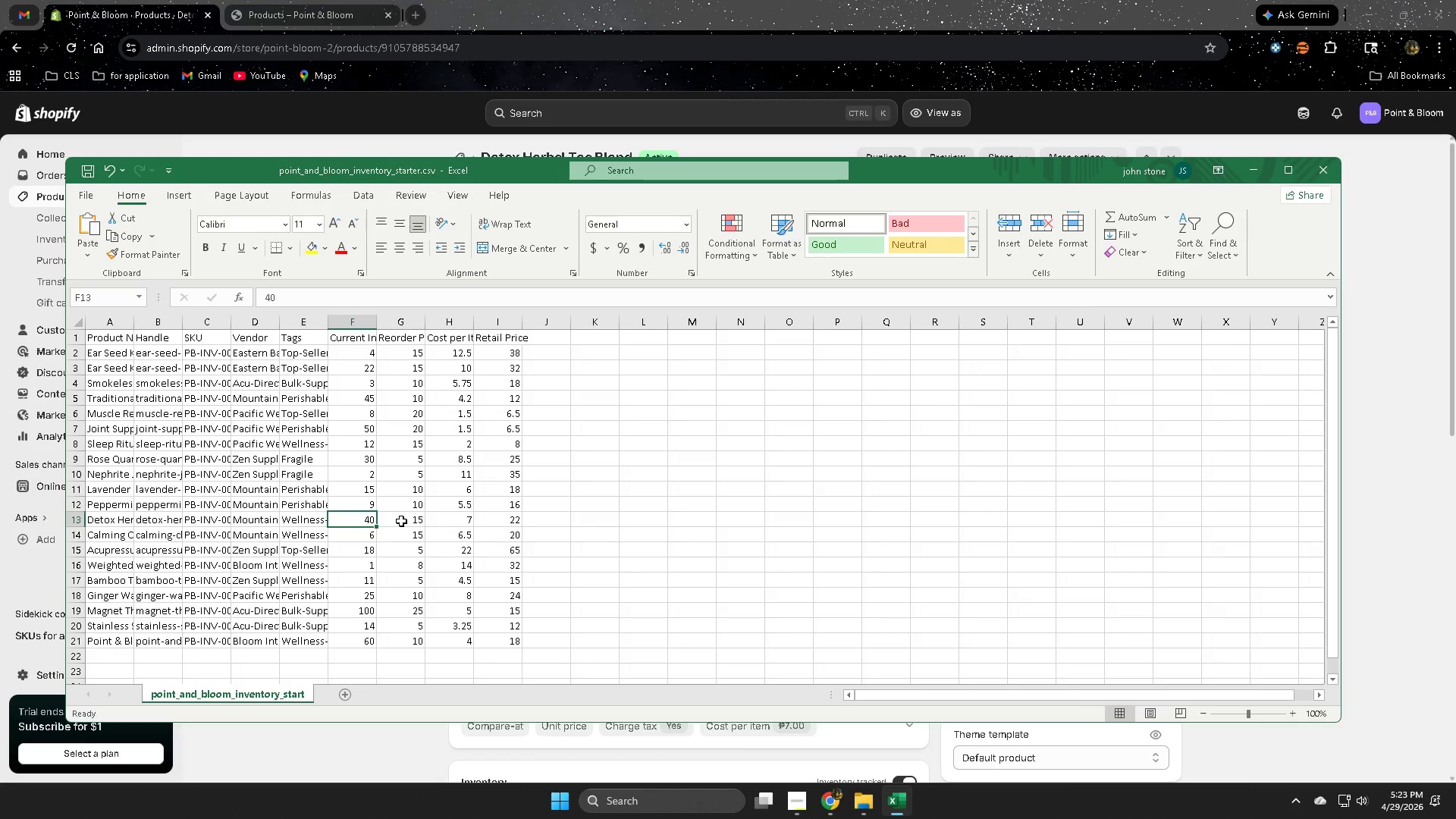 
left_click([401, 520])
 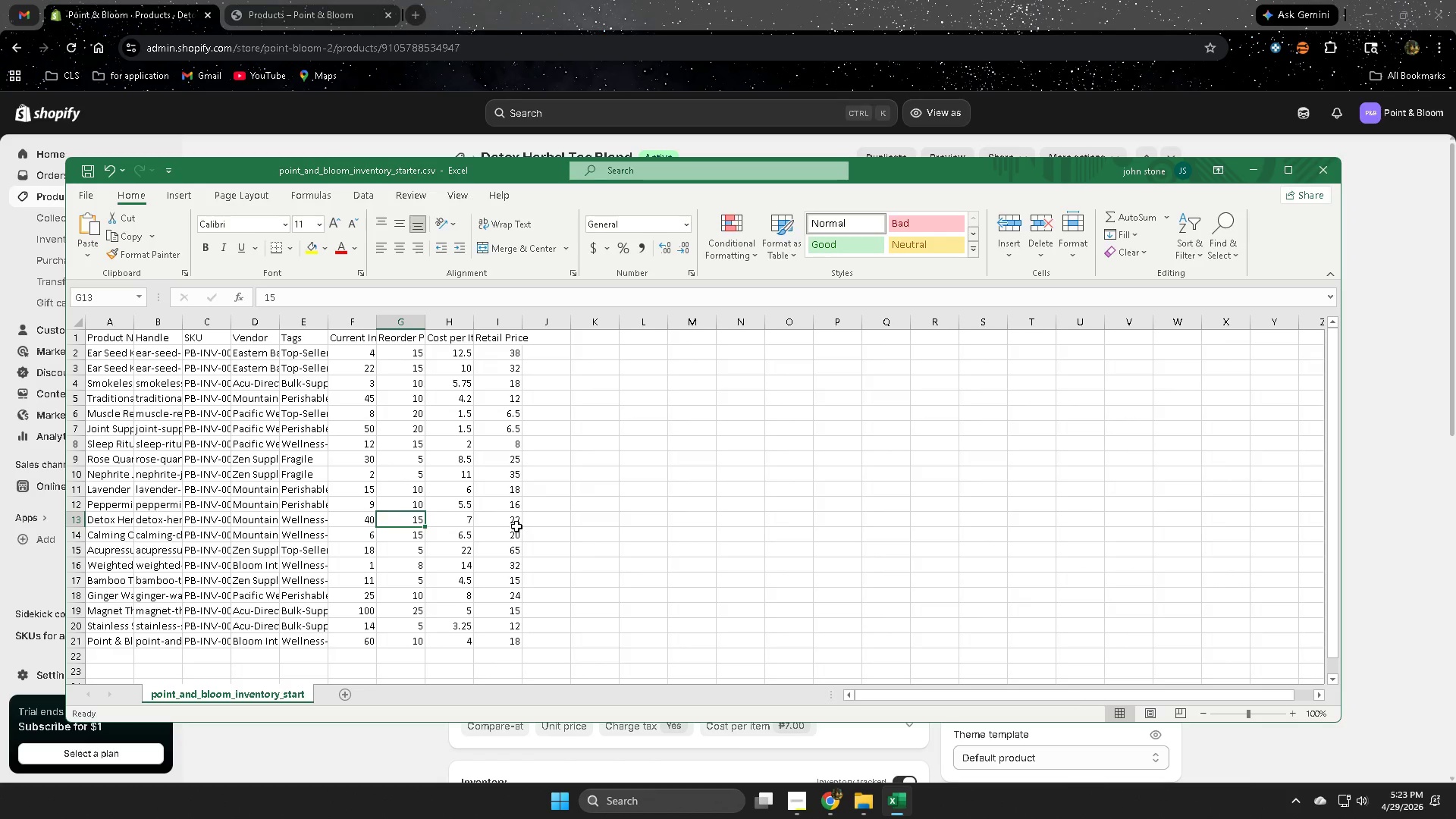 
left_click([510, 524])
 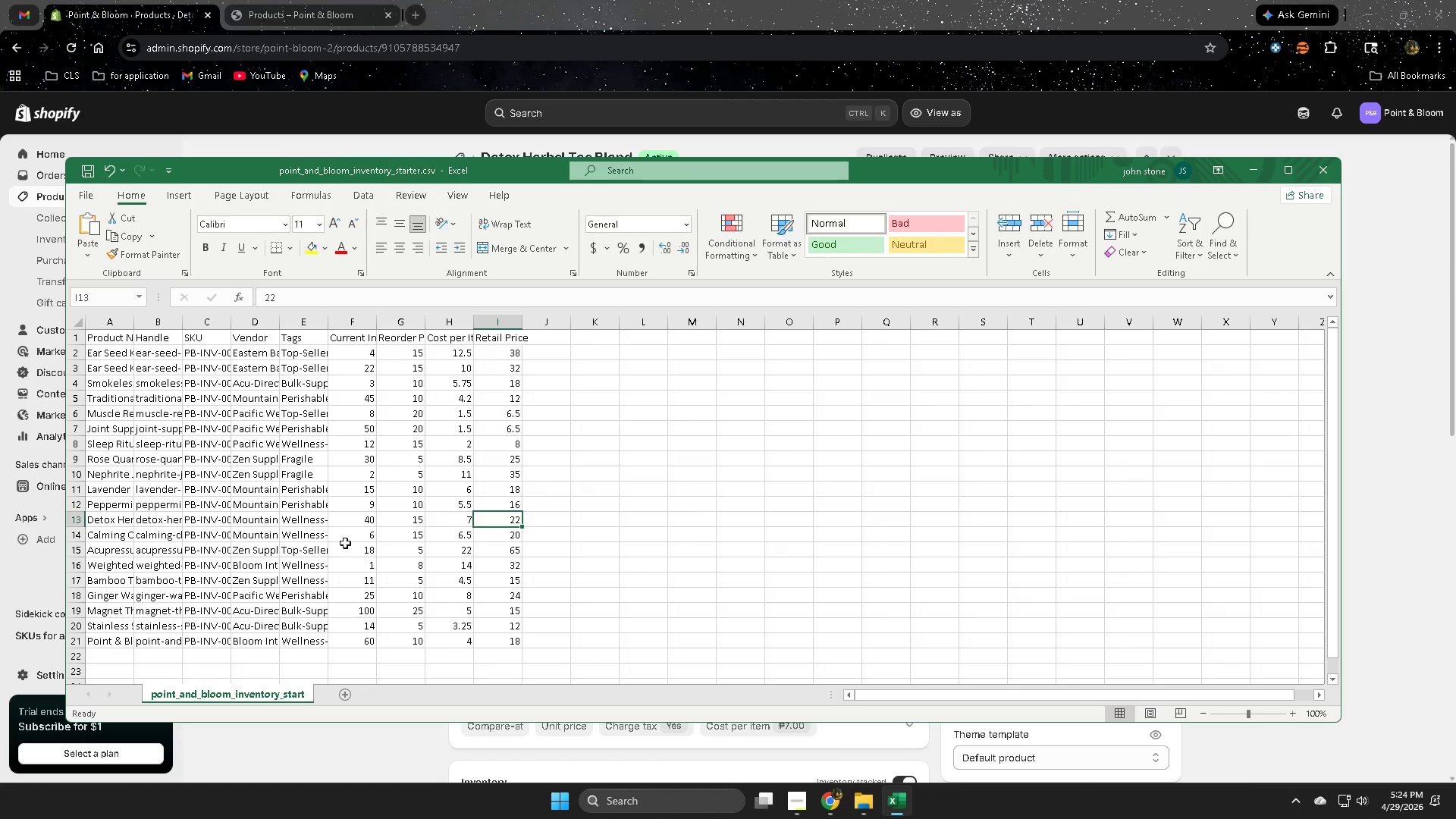 
left_click([366, 522])
 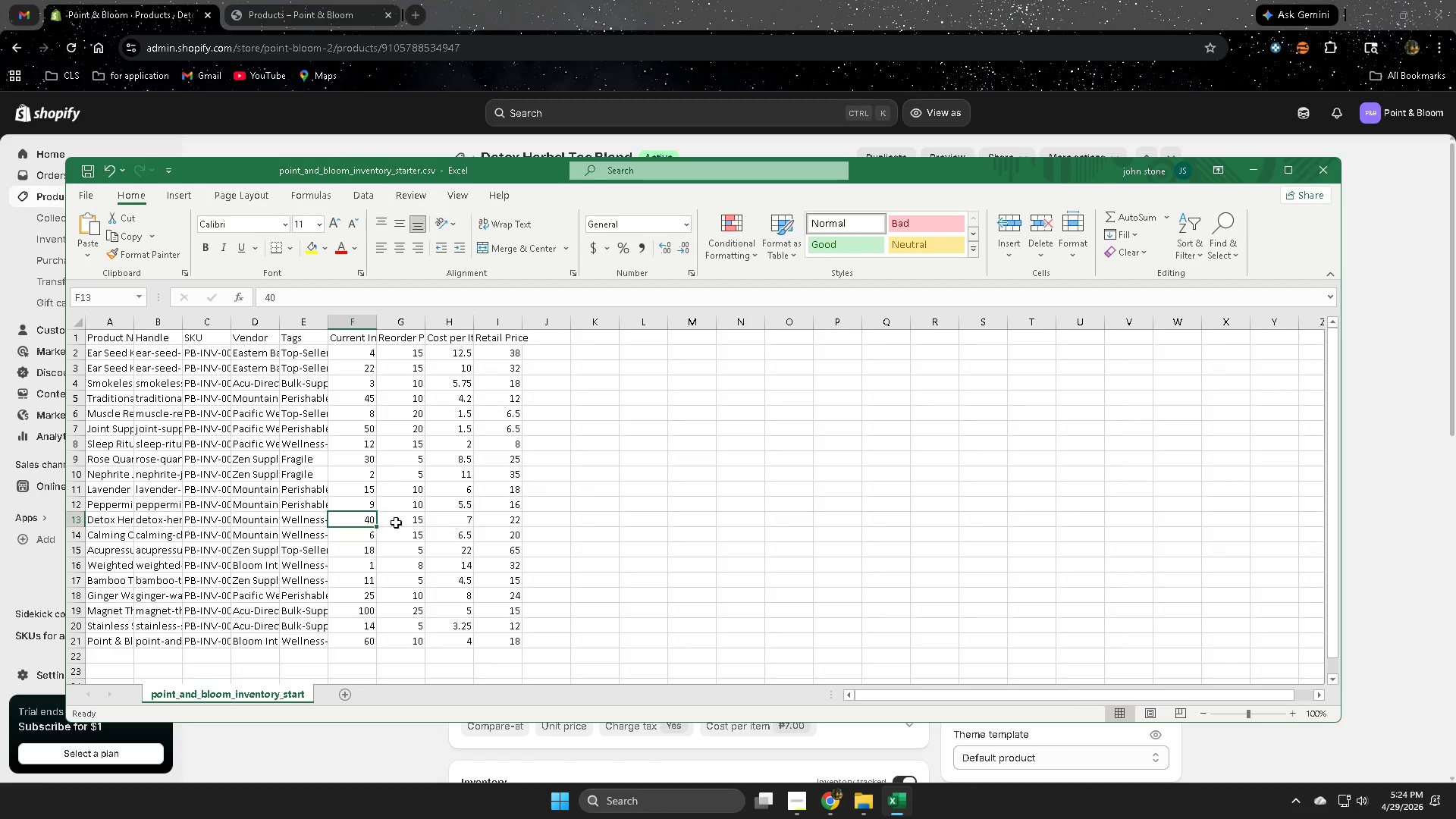 
left_click([408, 522])
 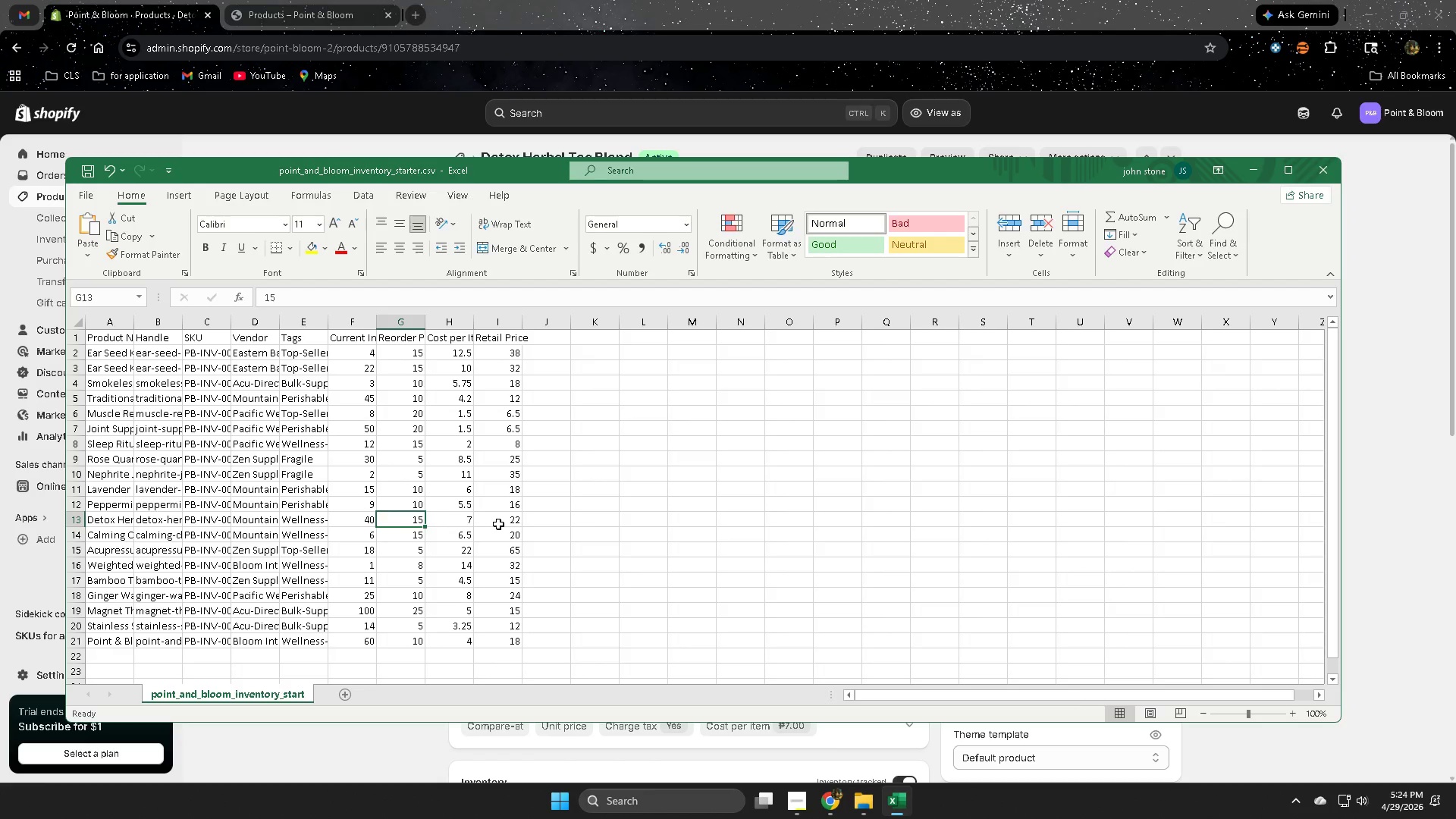 
left_click([498, 523])
 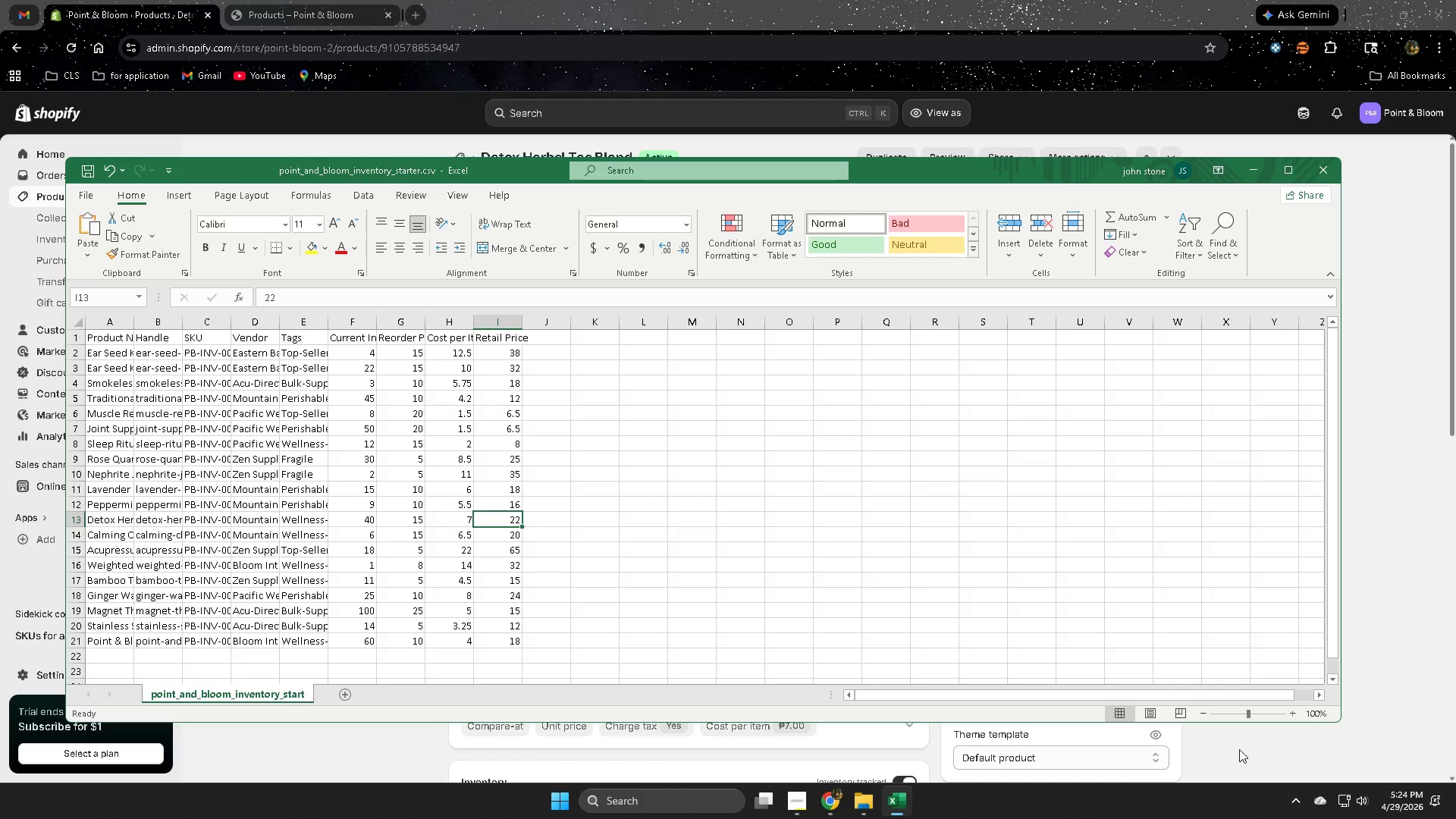 
left_click([1250, 749])
 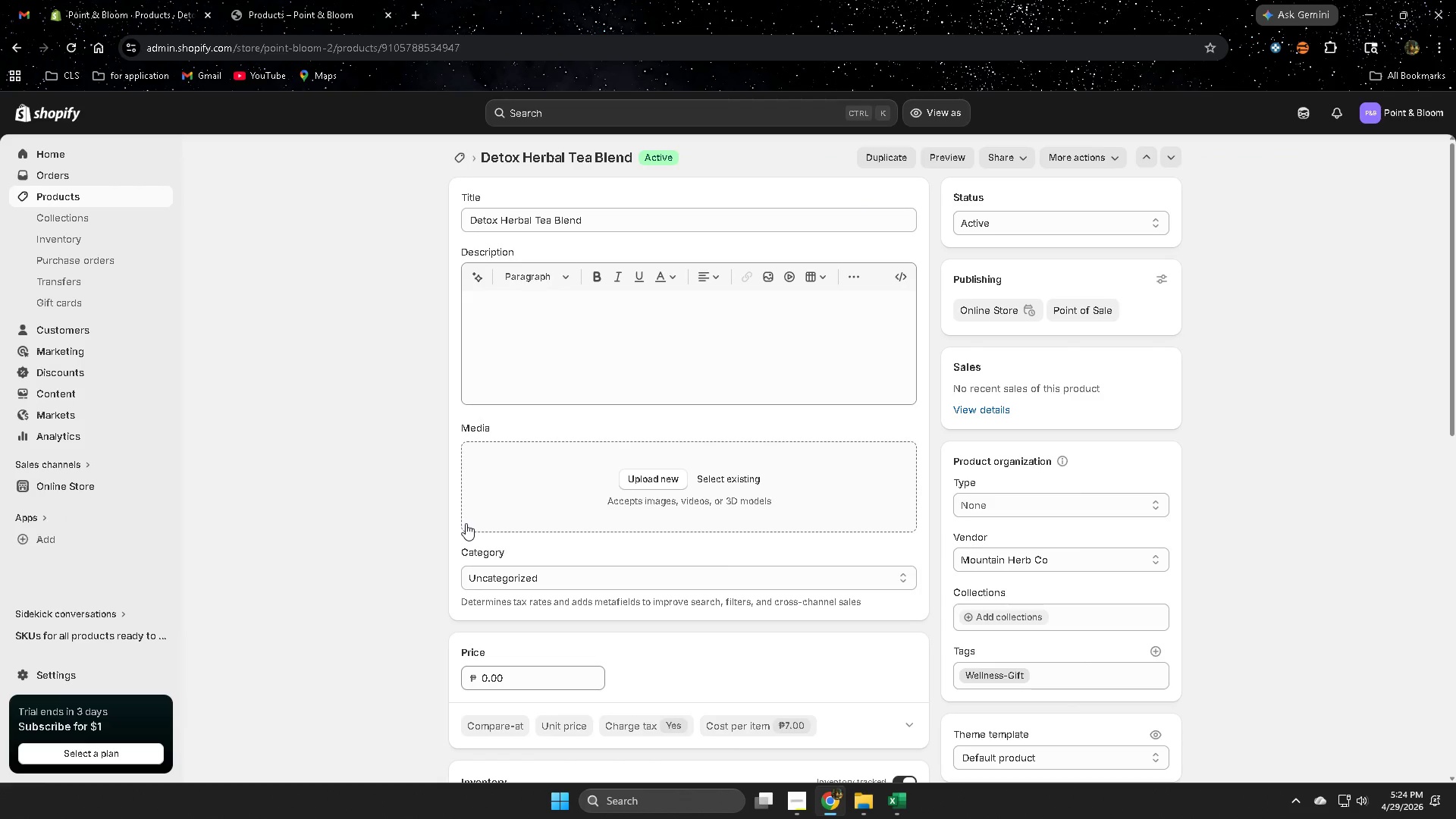 
scroll: coordinate [482, 492], scroll_direction: down, amount: 4.0
 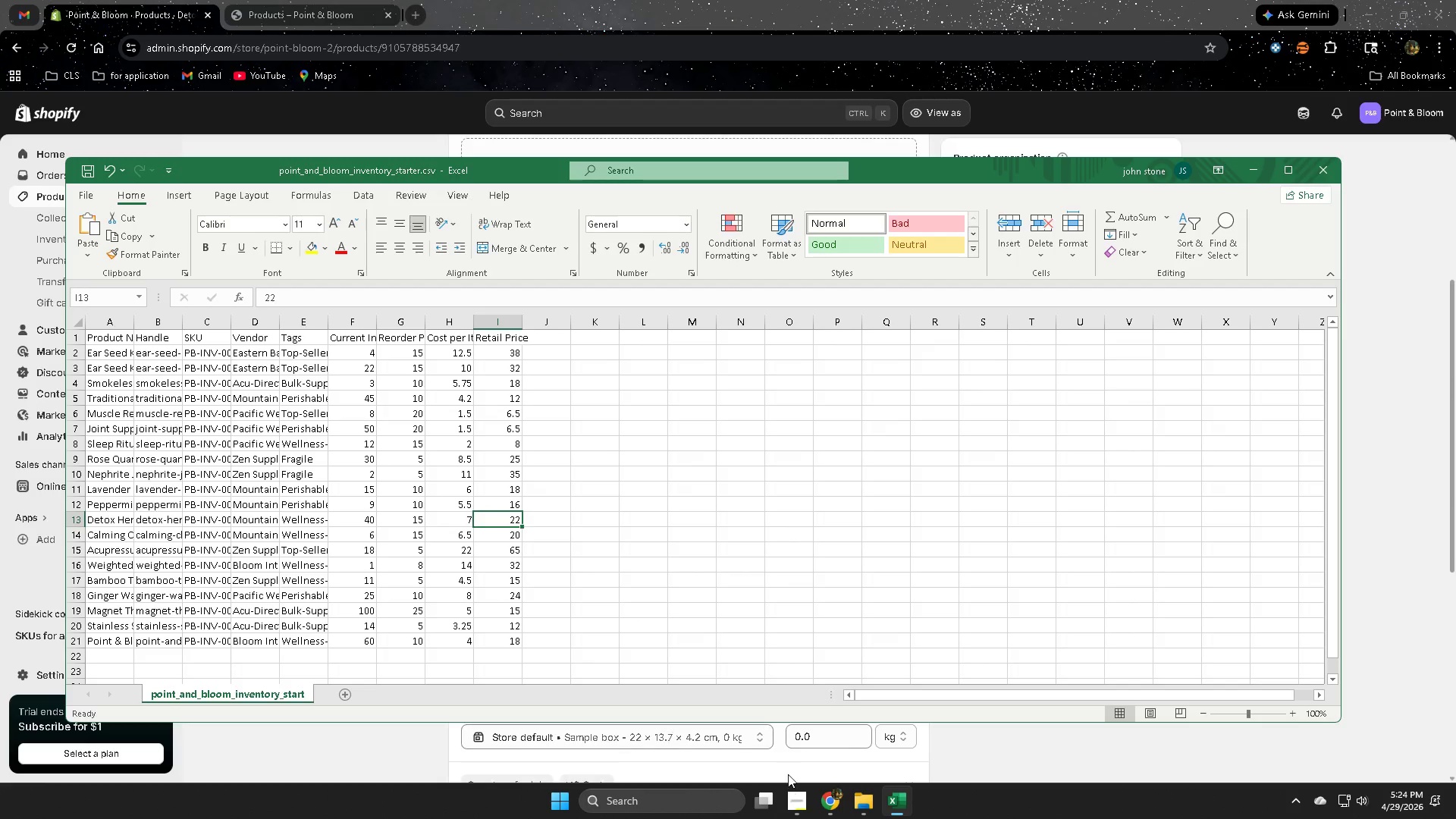 
left_click([1007, 771])
 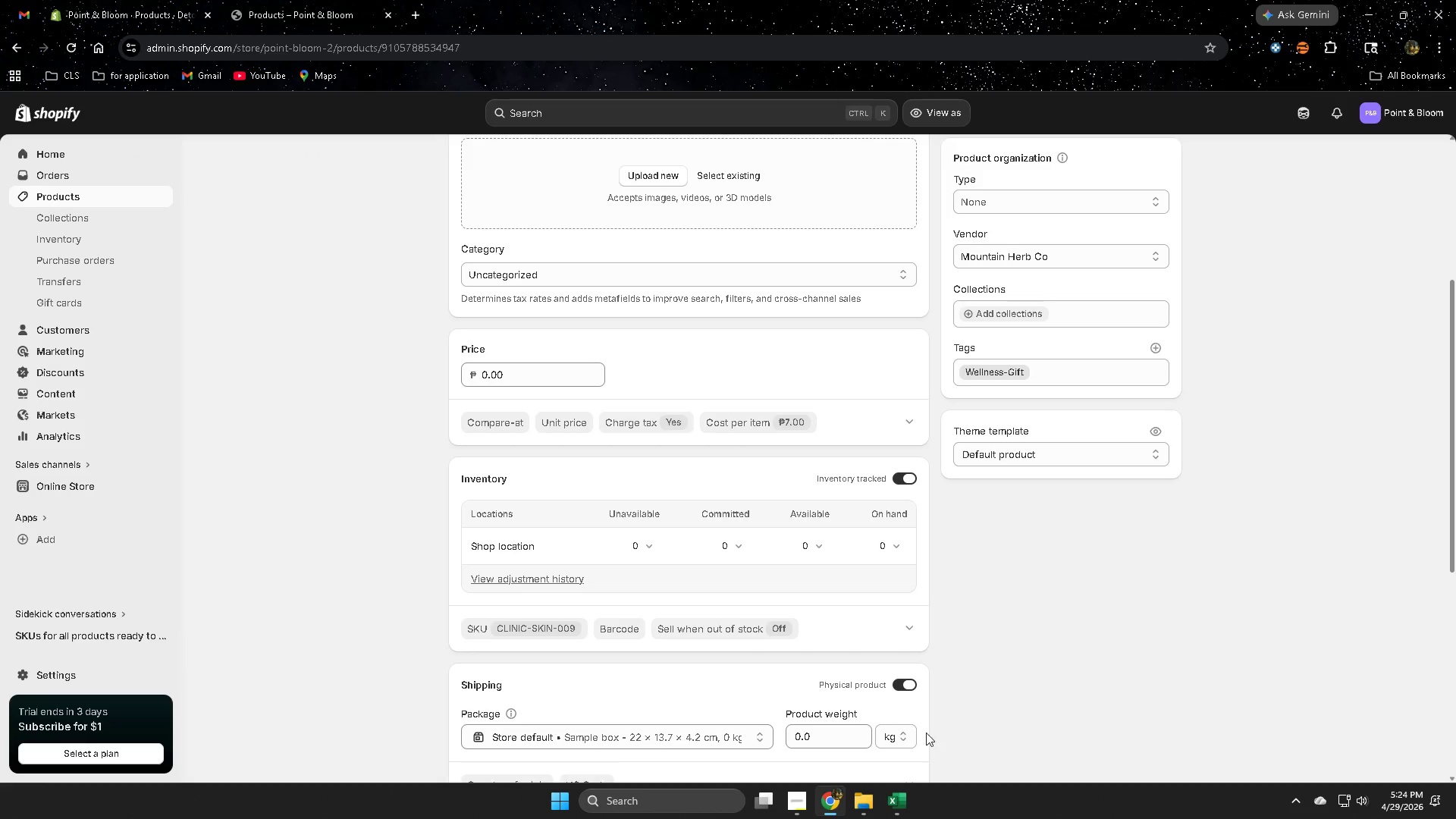 
scroll: coordinate [824, 701], scroll_direction: down, amount: 3.0
 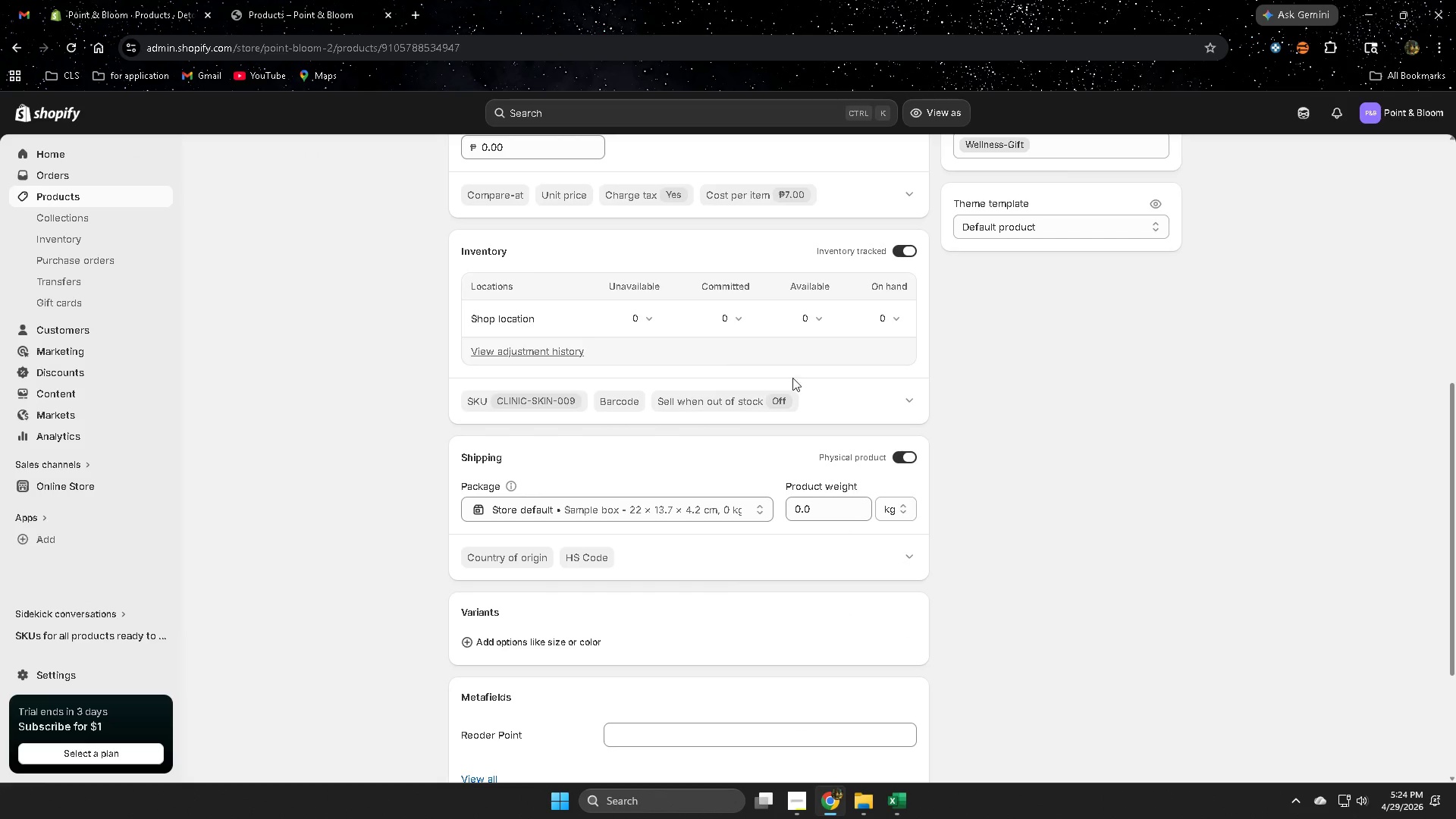 
left_click([824, 317])
 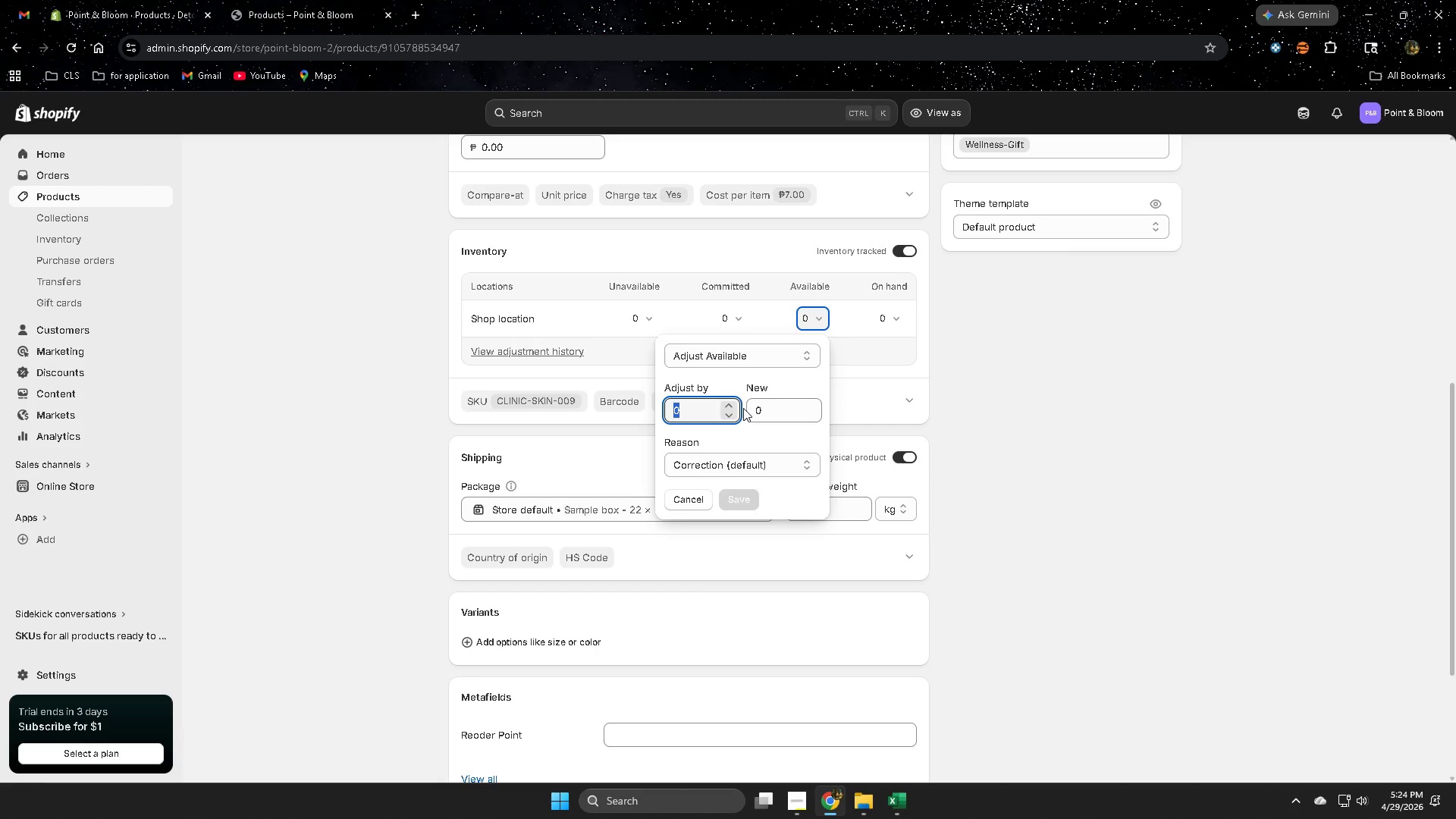 
key(Numpad4)
 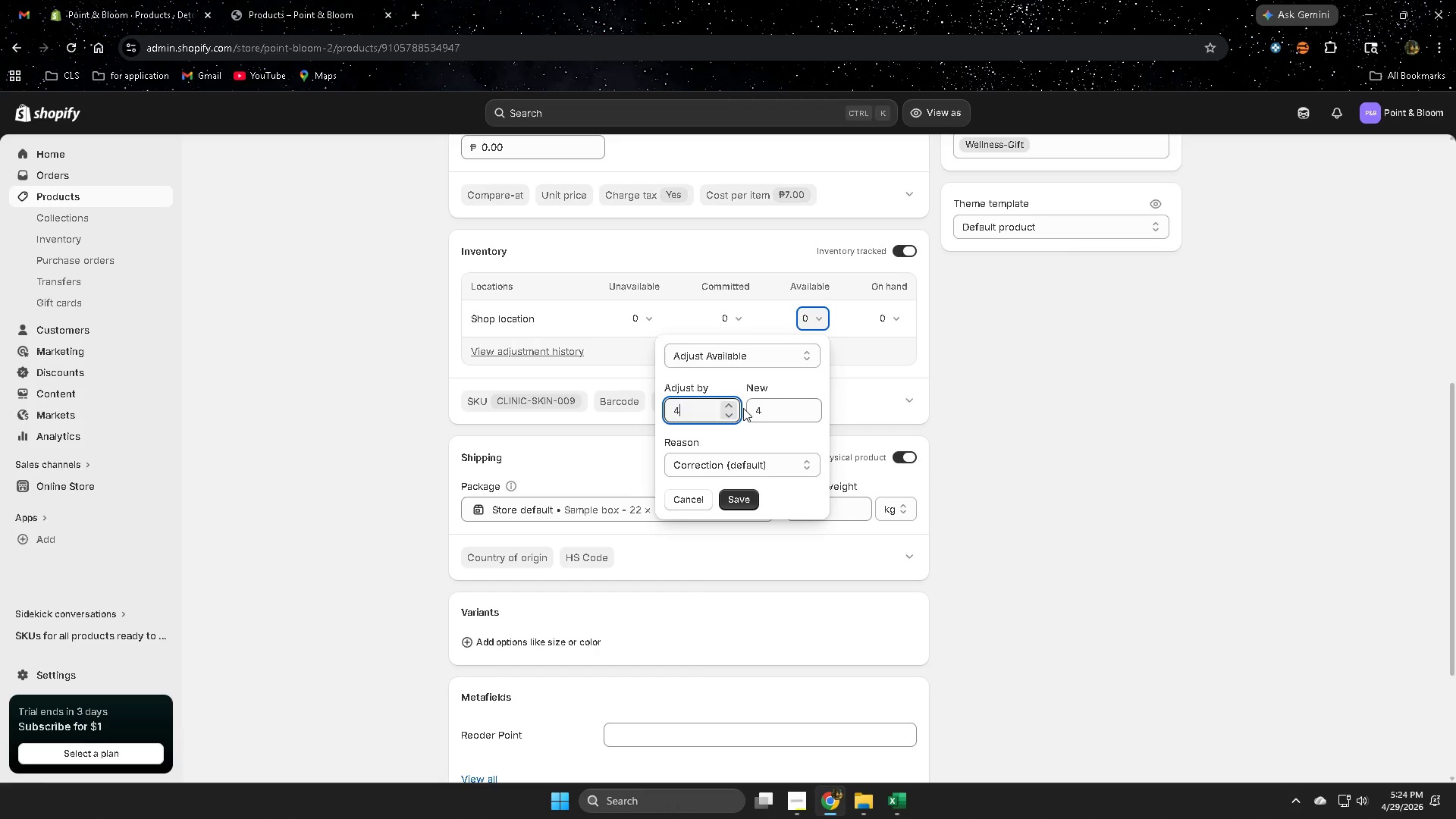 
key(Numpad0)
 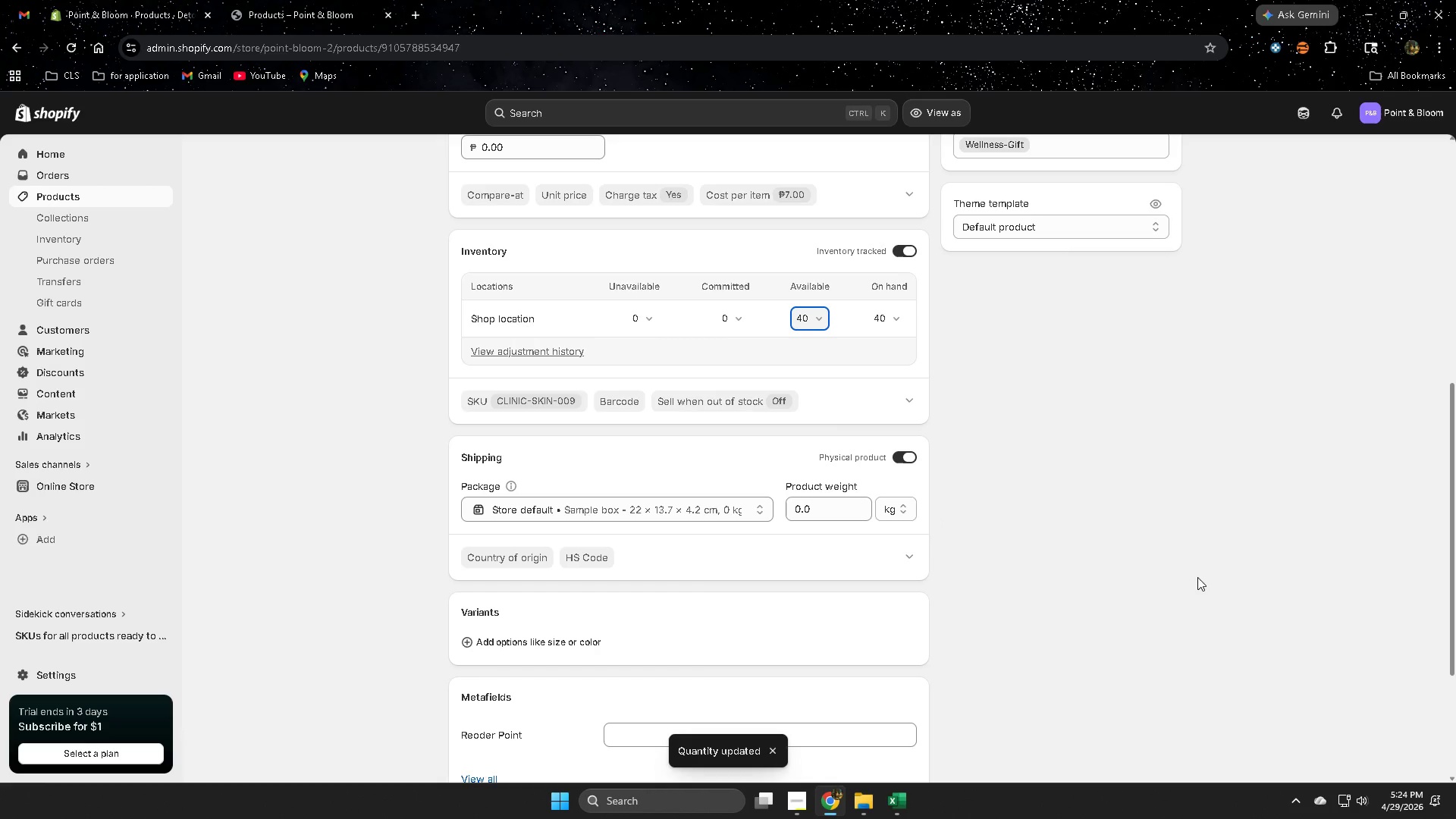 
scroll: coordinate [1197, 577], scroll_direction: down, amount: 2.0
 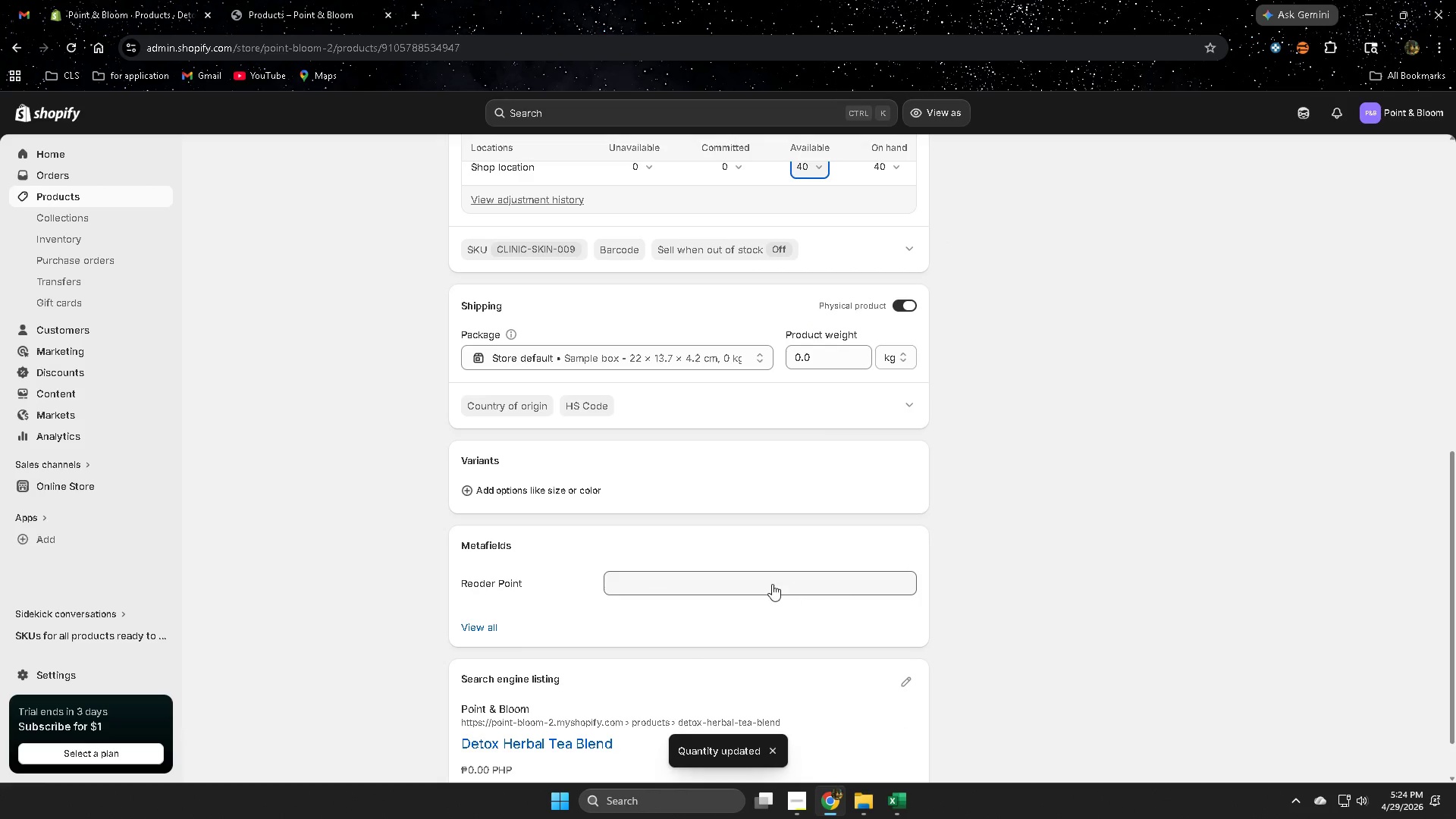 
left_click([772, 584])
 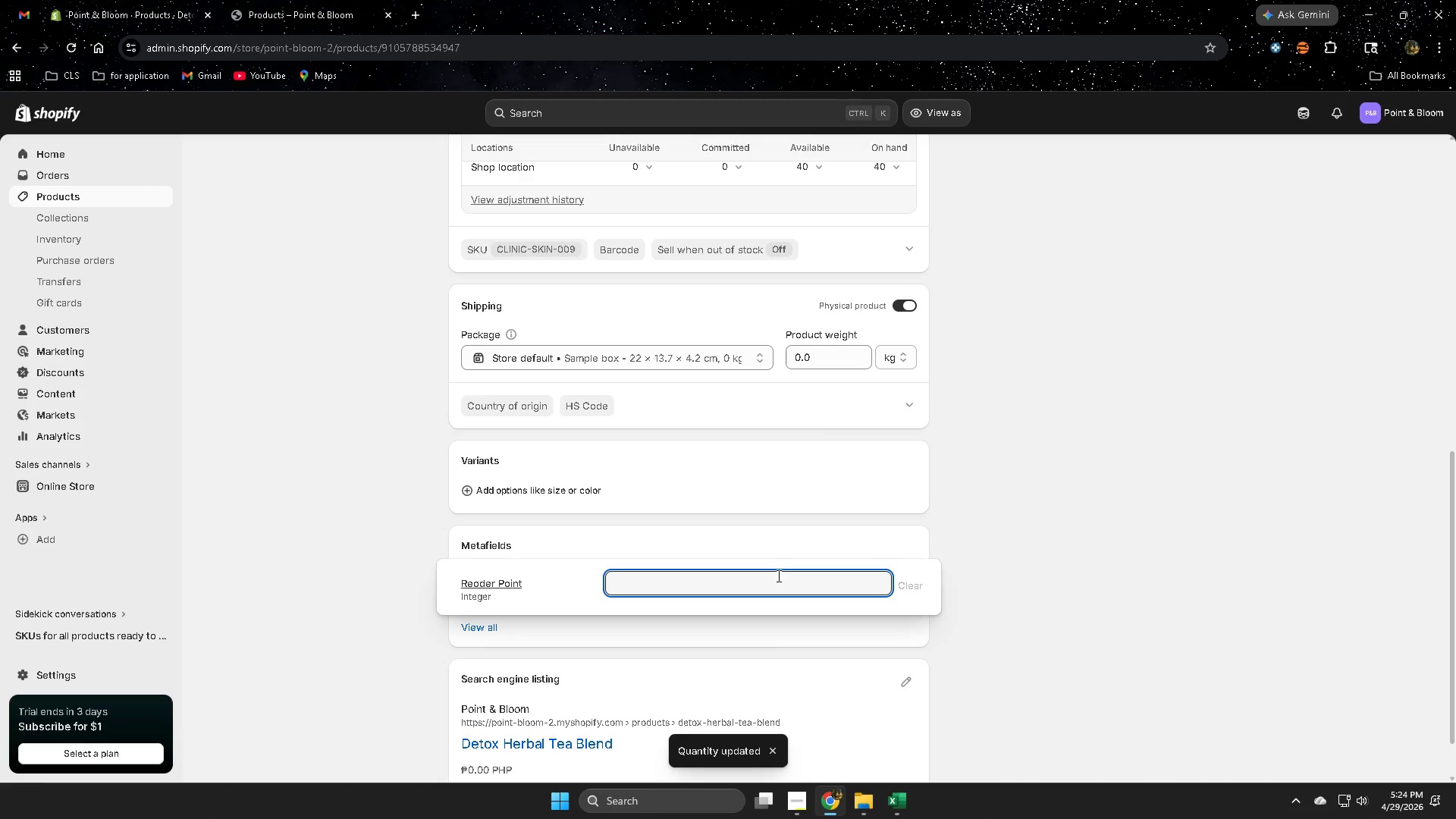 
key(Numpad1)
 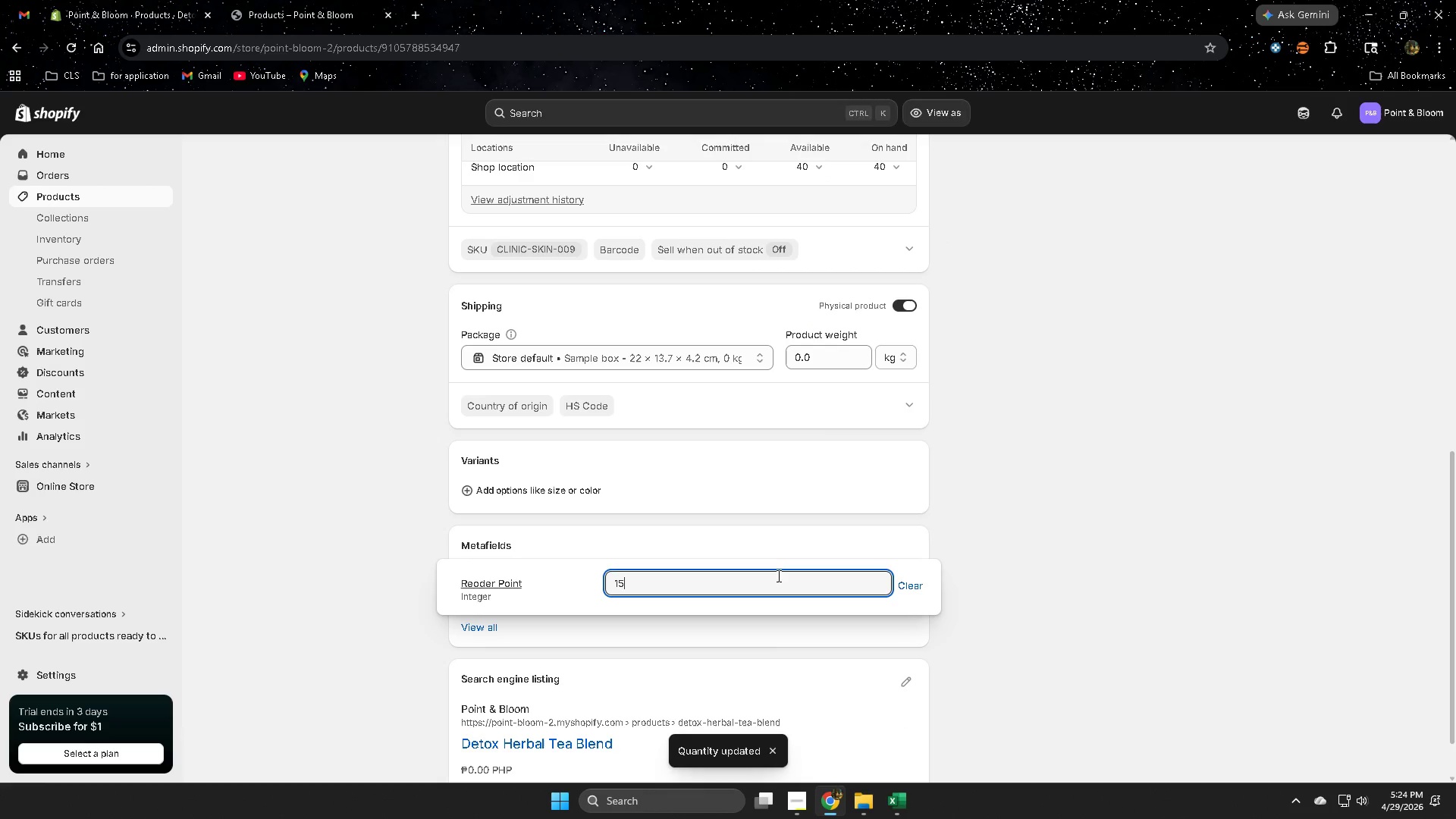 
key(Numpad5)
 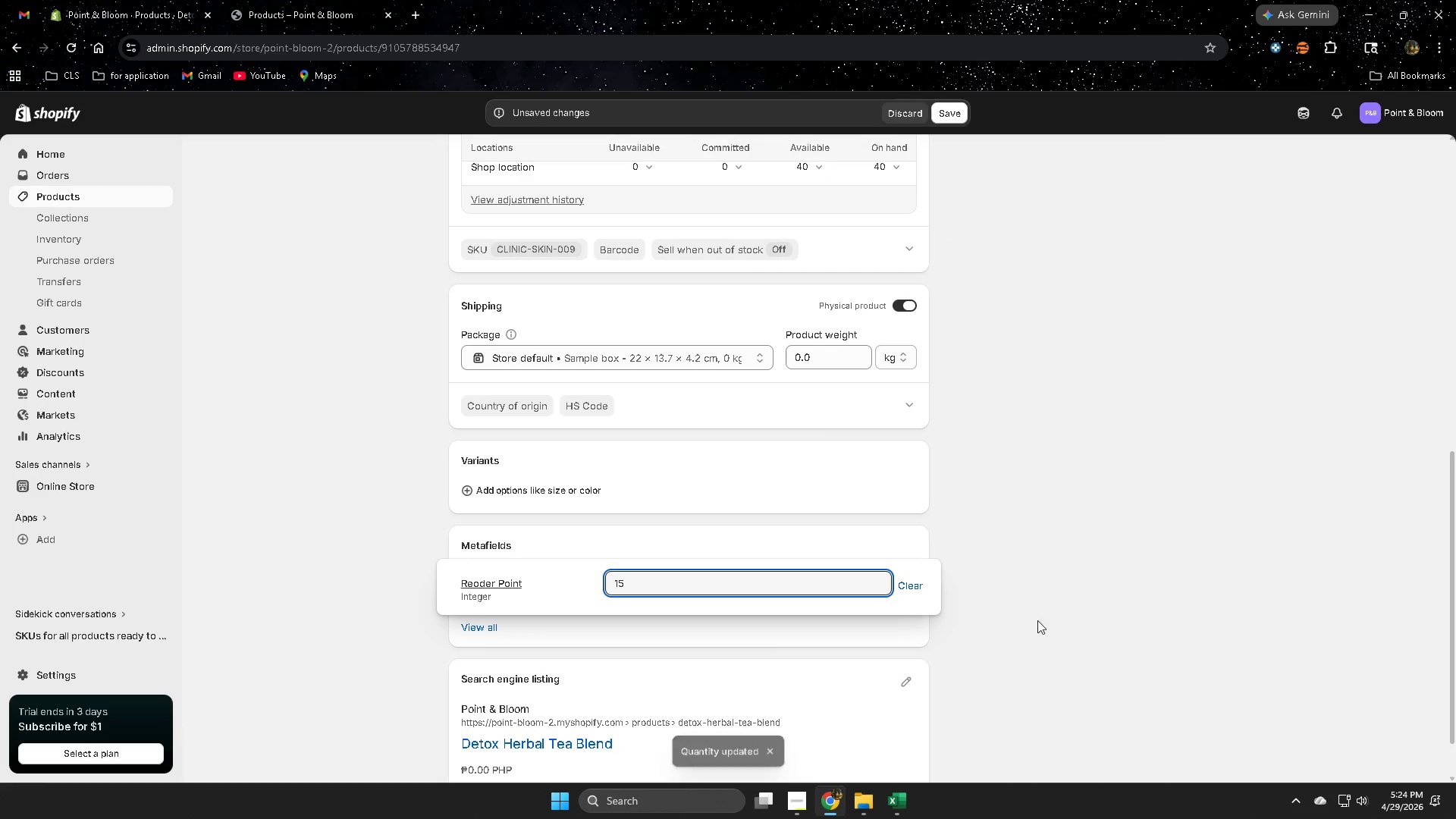 
double_click([1070, 619])
 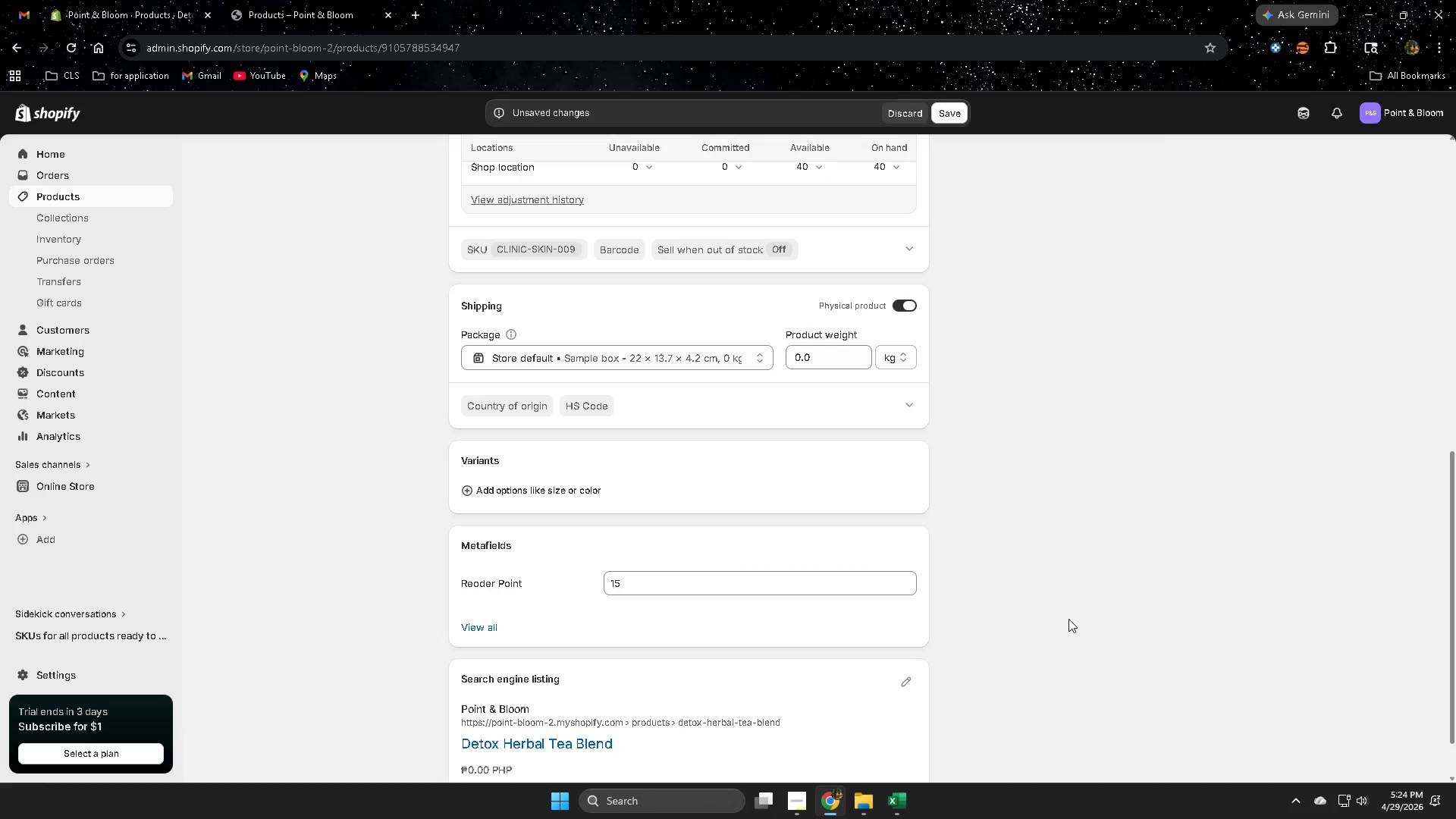 
scroll: coordinate [1068, 619], scroll_direction: up, amount: 4.0
 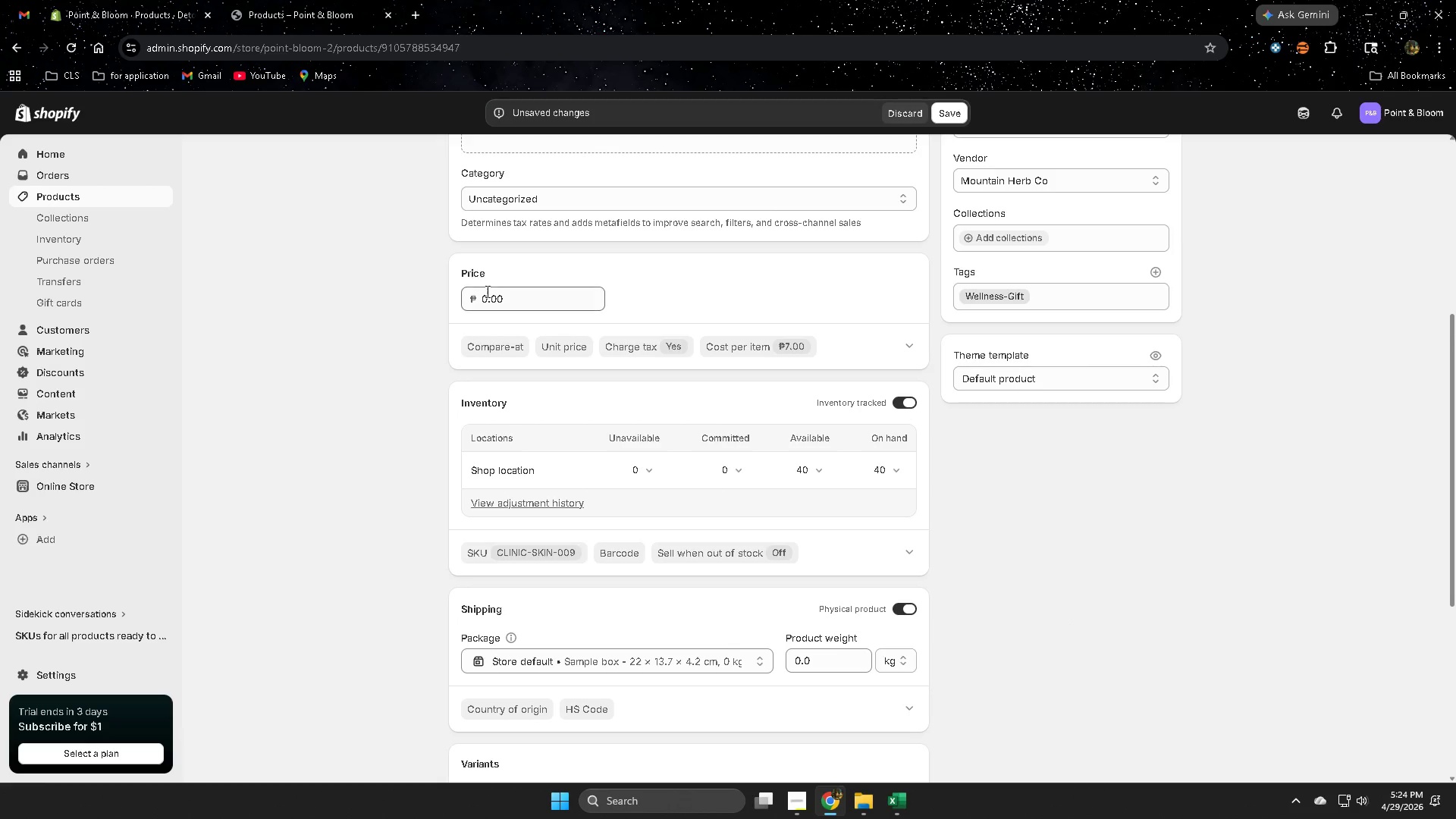 
double_click([488, 291])
 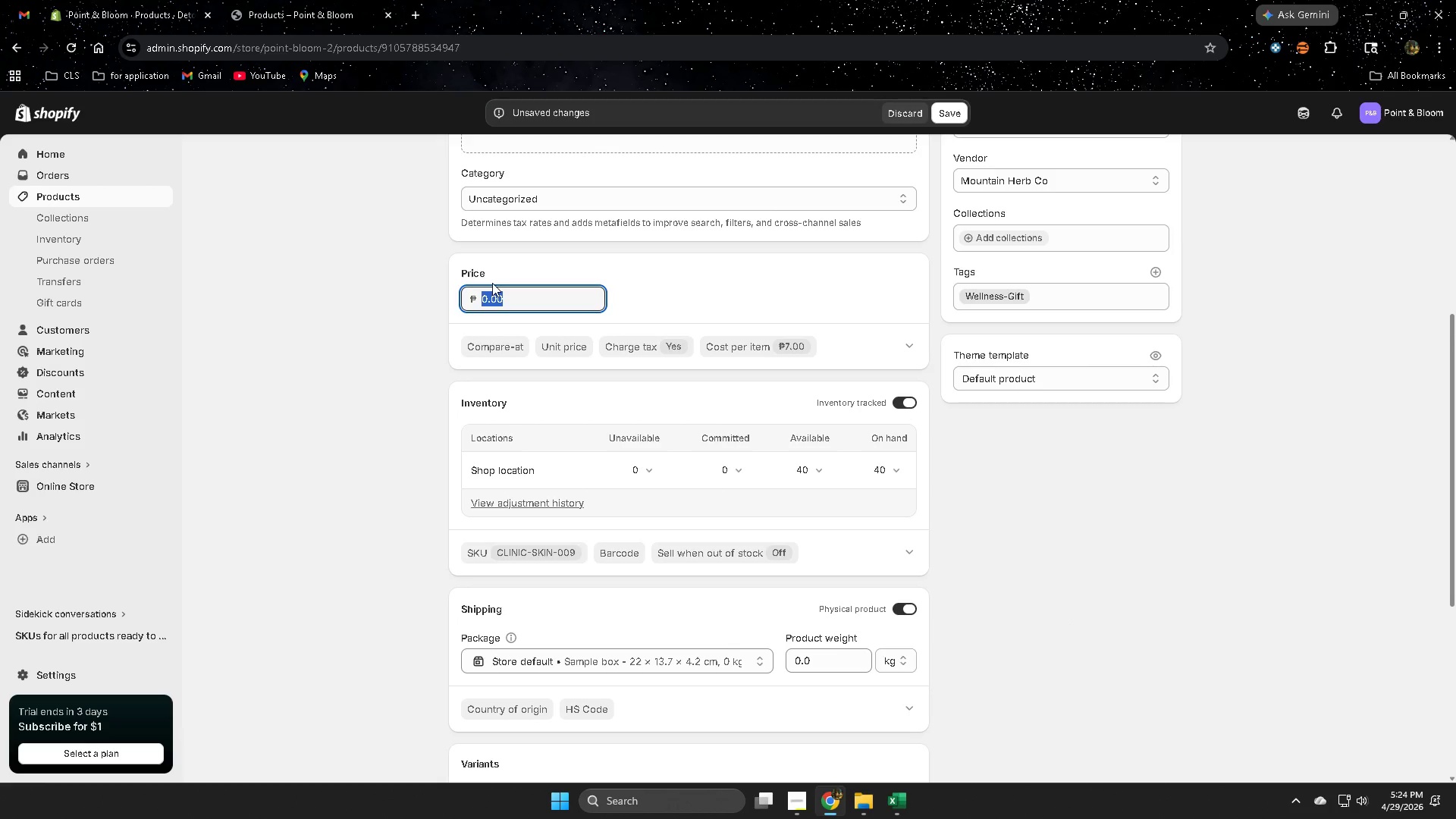 
key(Numpad2)
 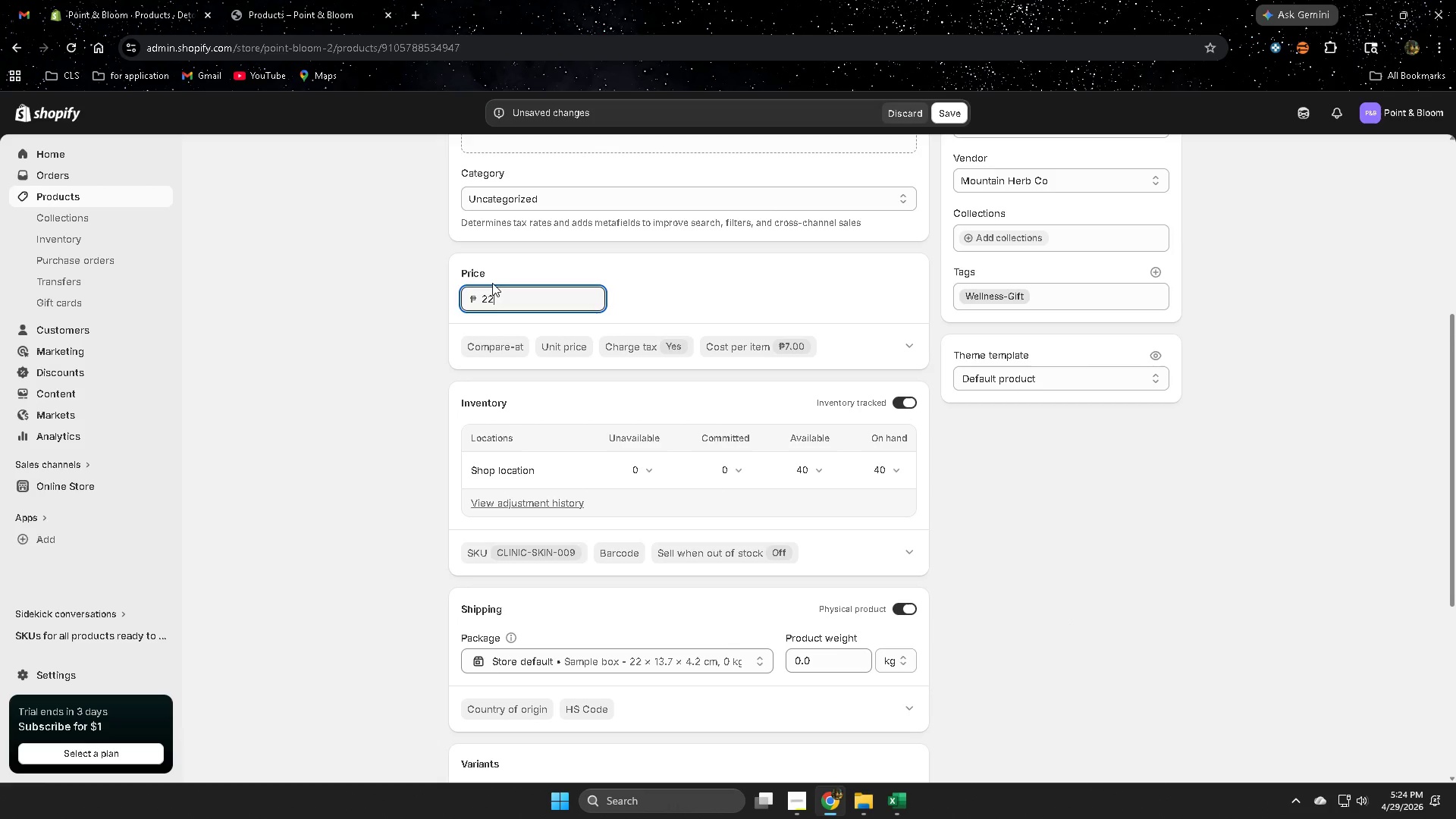 
key(Numpad2)
 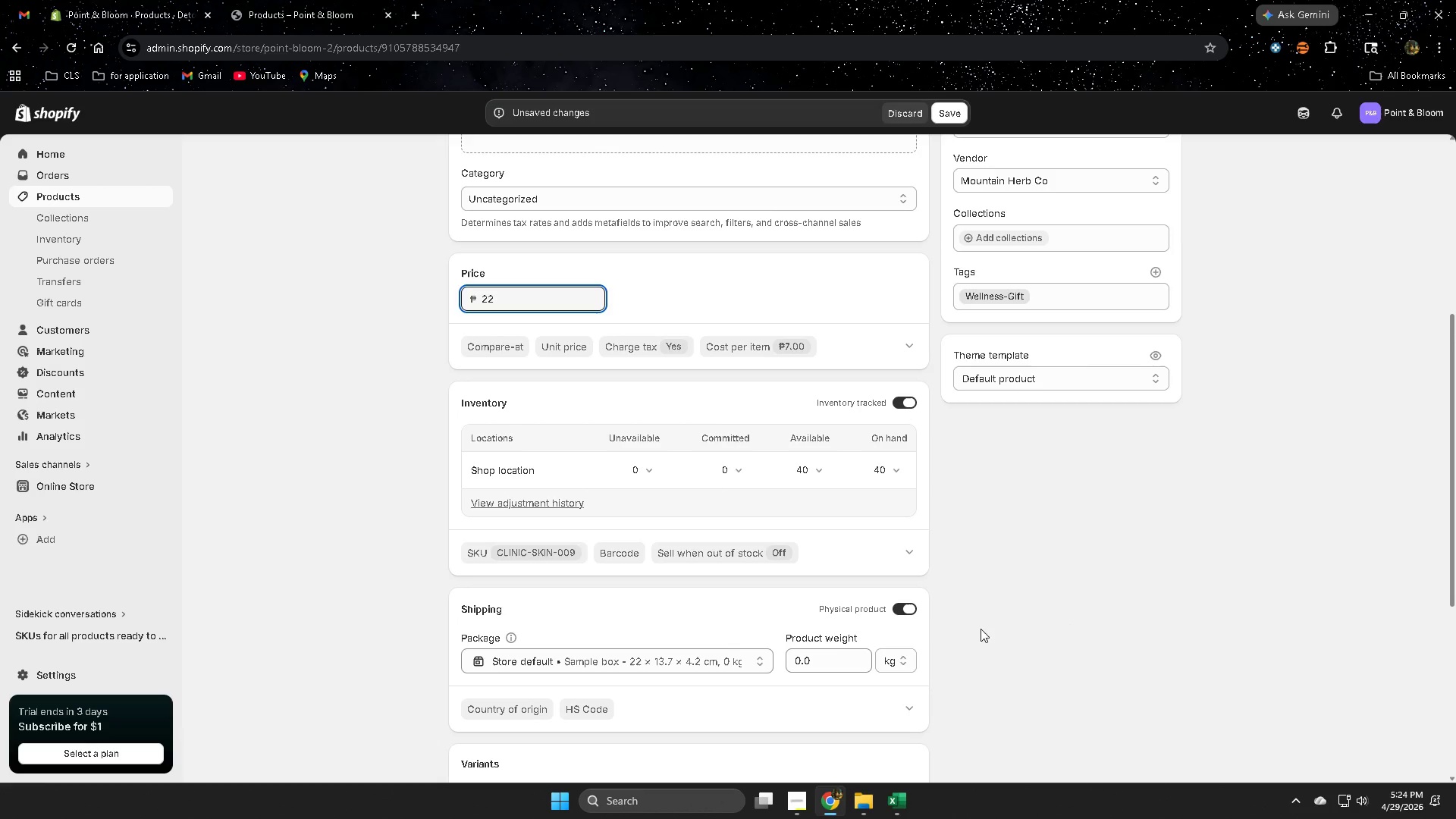 
left_click([1004, 617])
 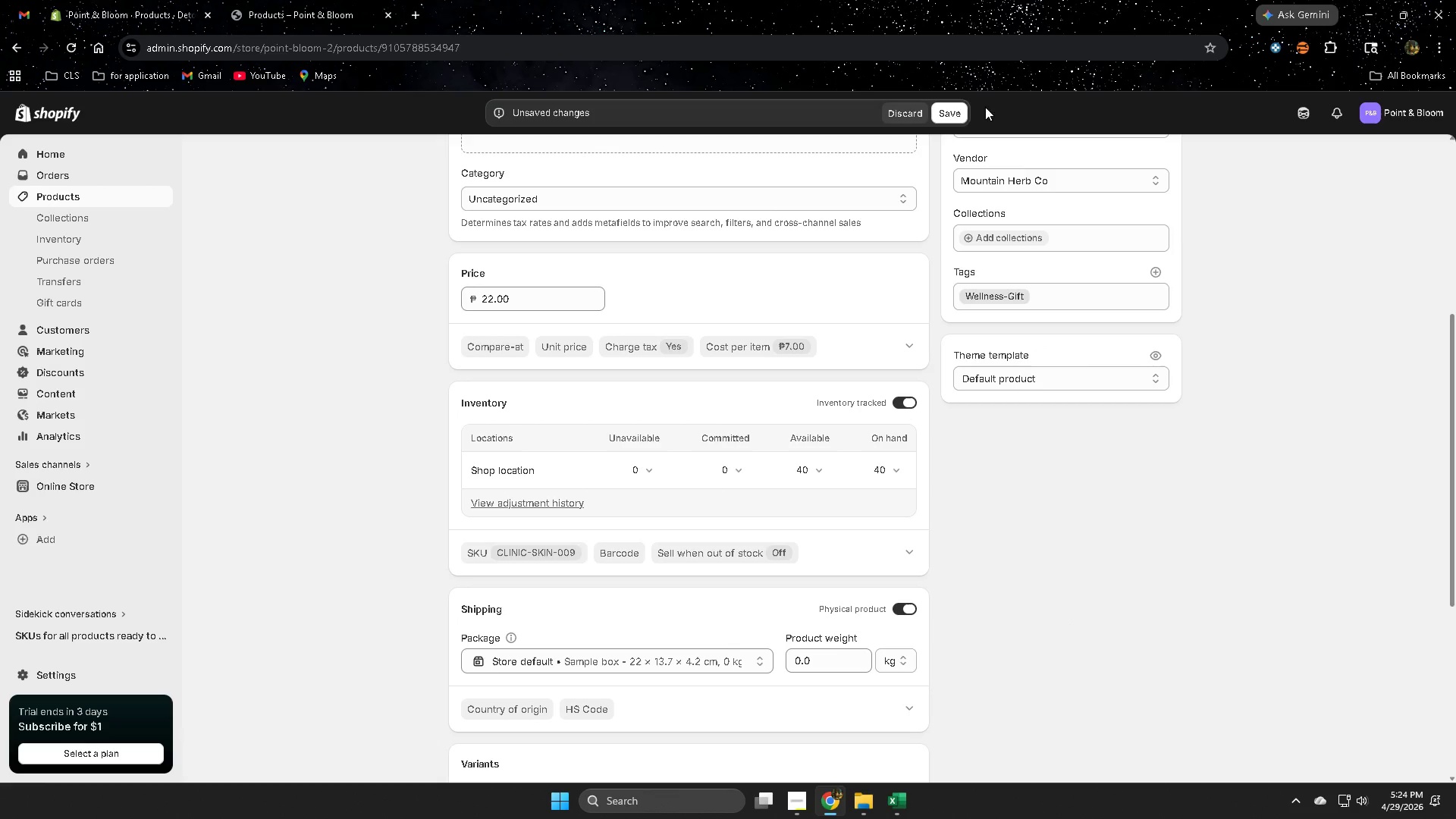 
left_click([943, 110])
 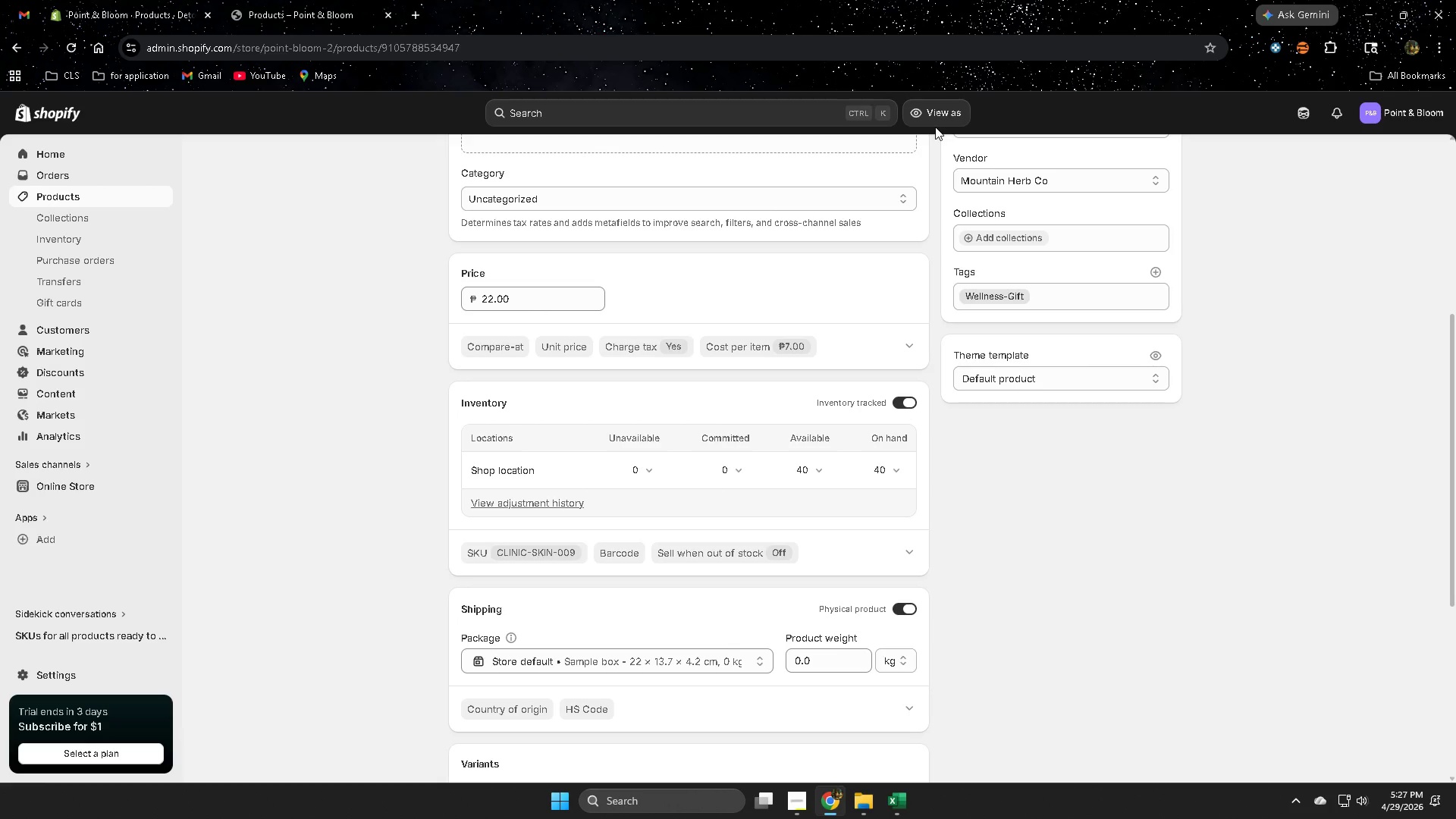 
wait(161.01)
 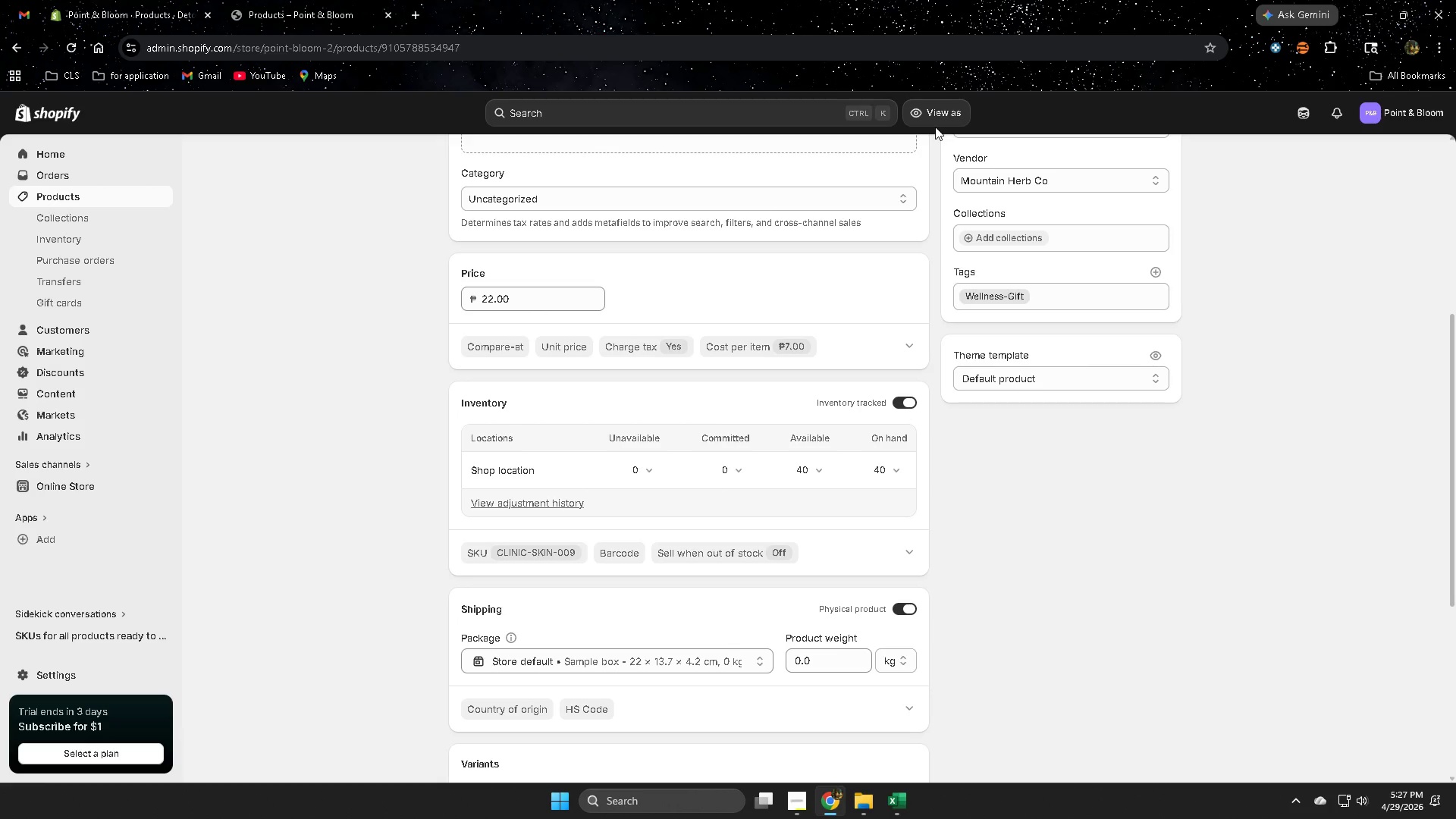 
left_click([89, 199])
 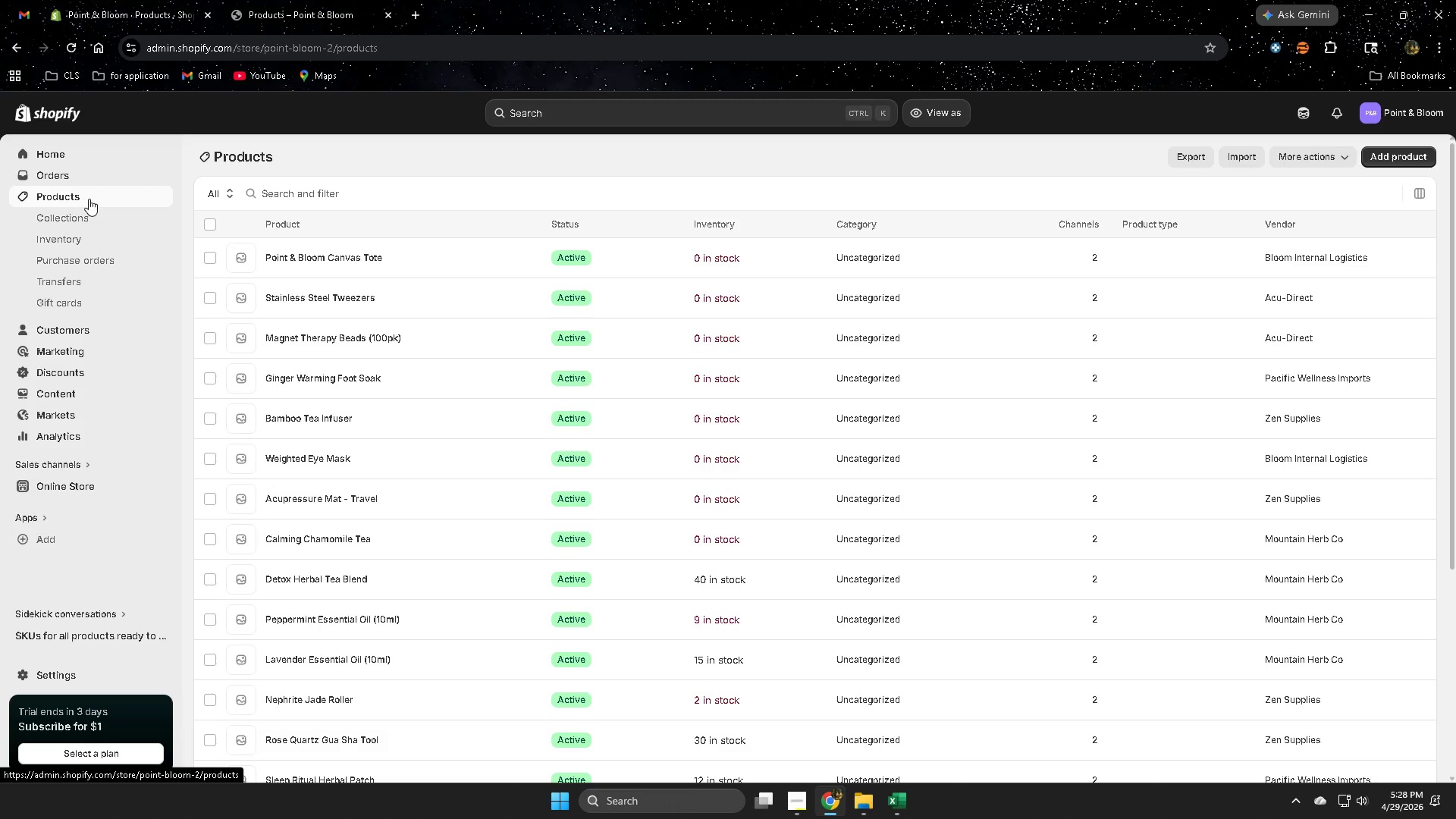 
wait(68.38)
 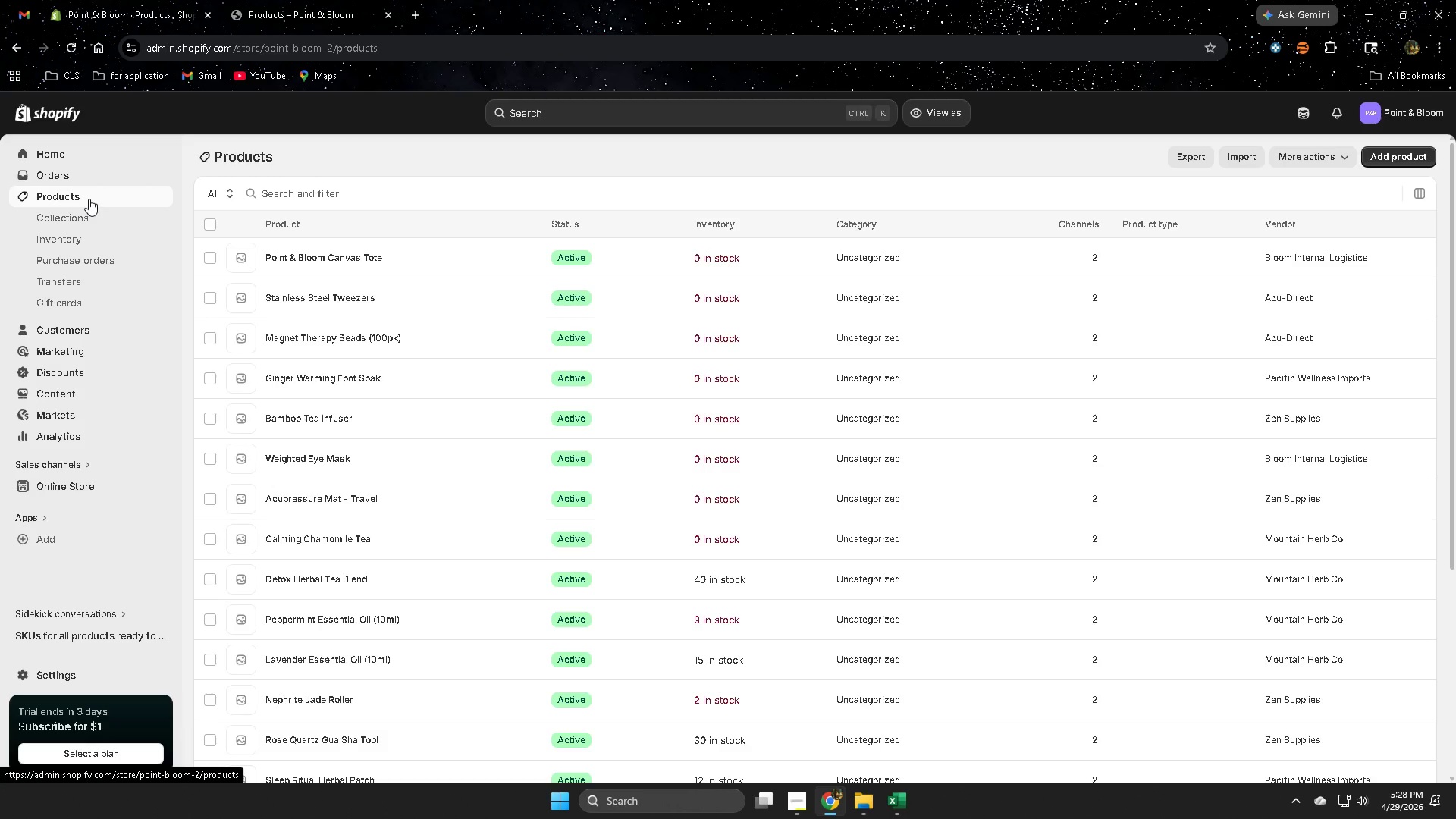 
left_click([328, 538])
 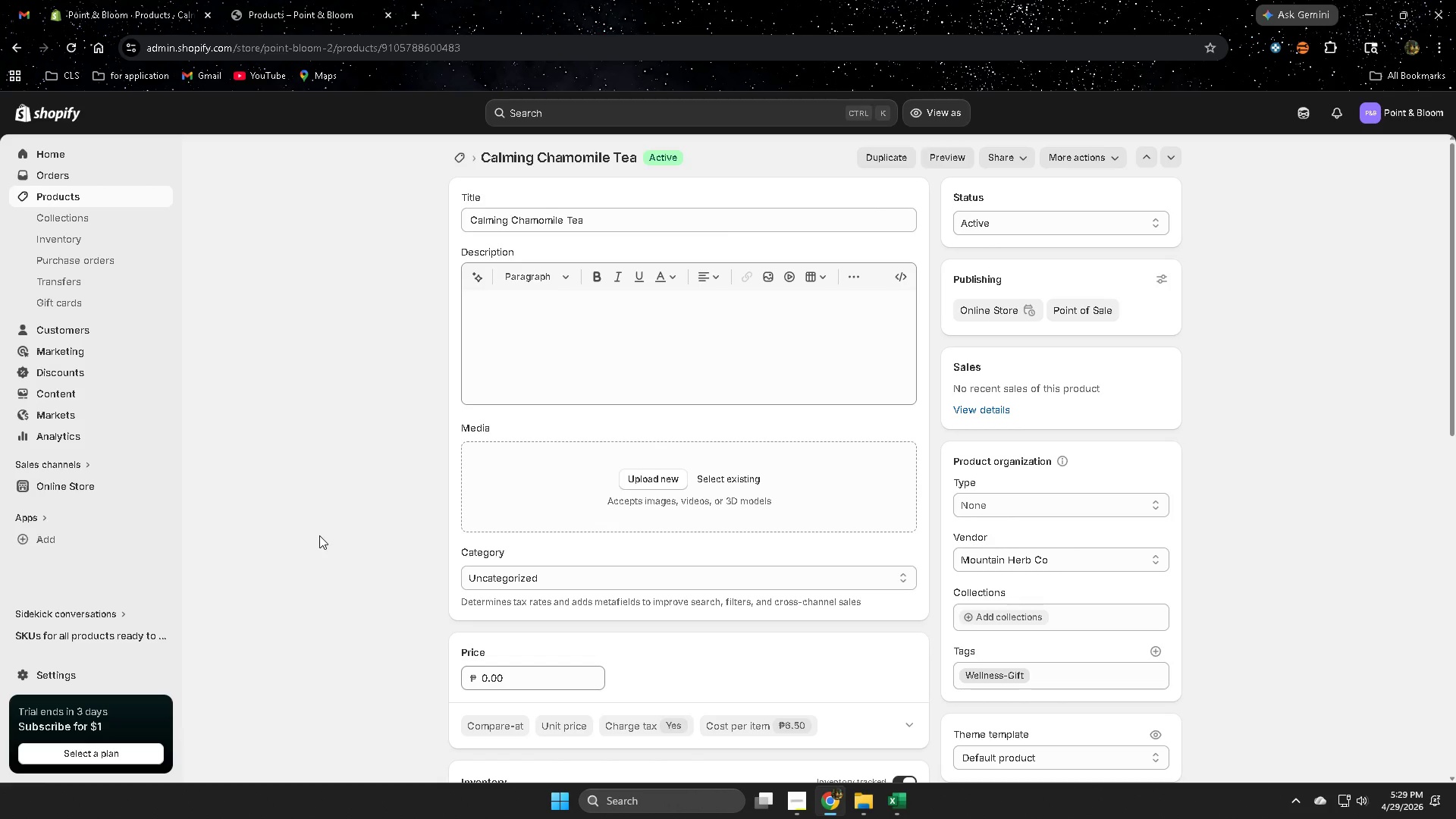 
wait(58.2)
 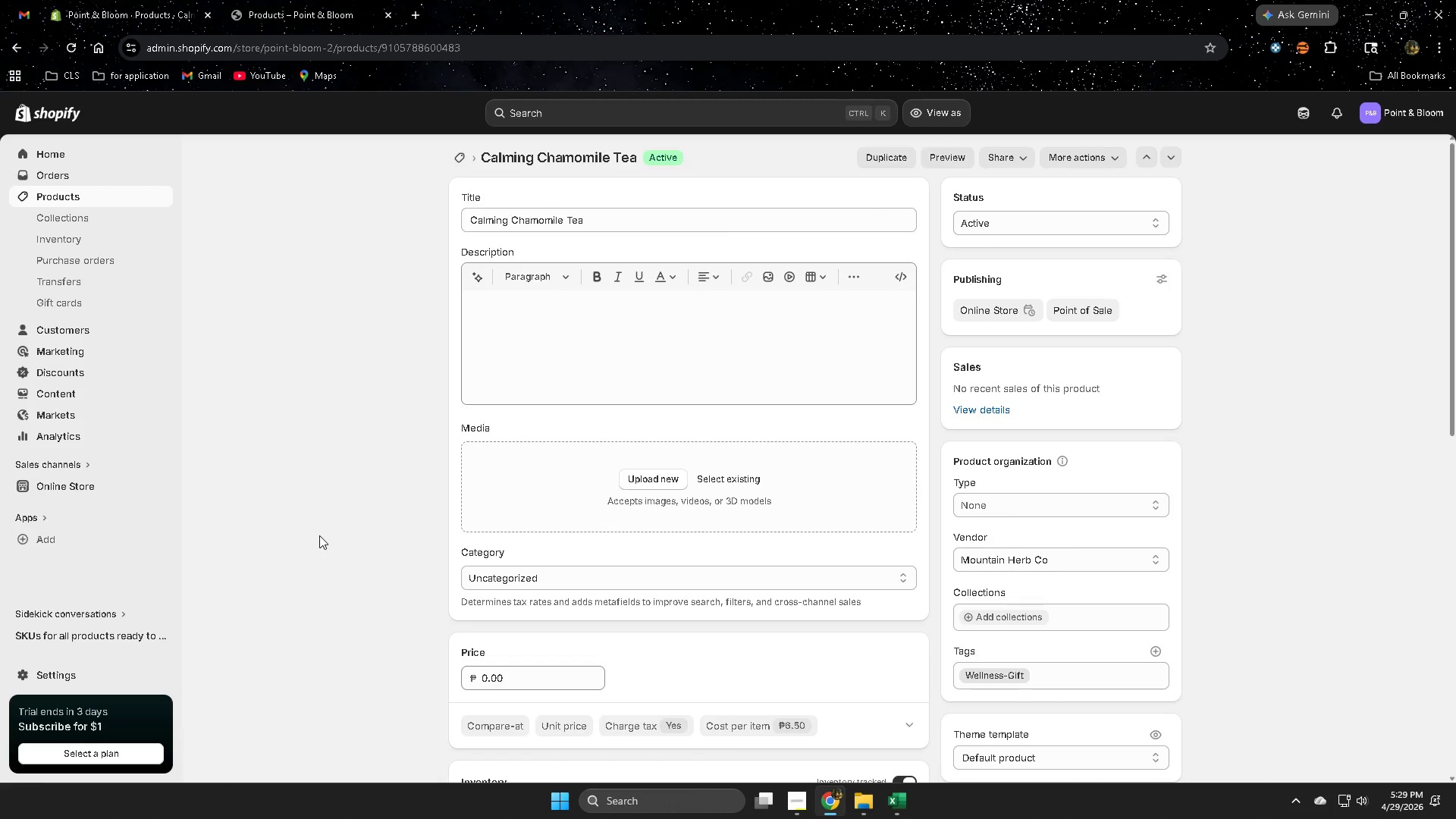 
left_click([368, 539])
 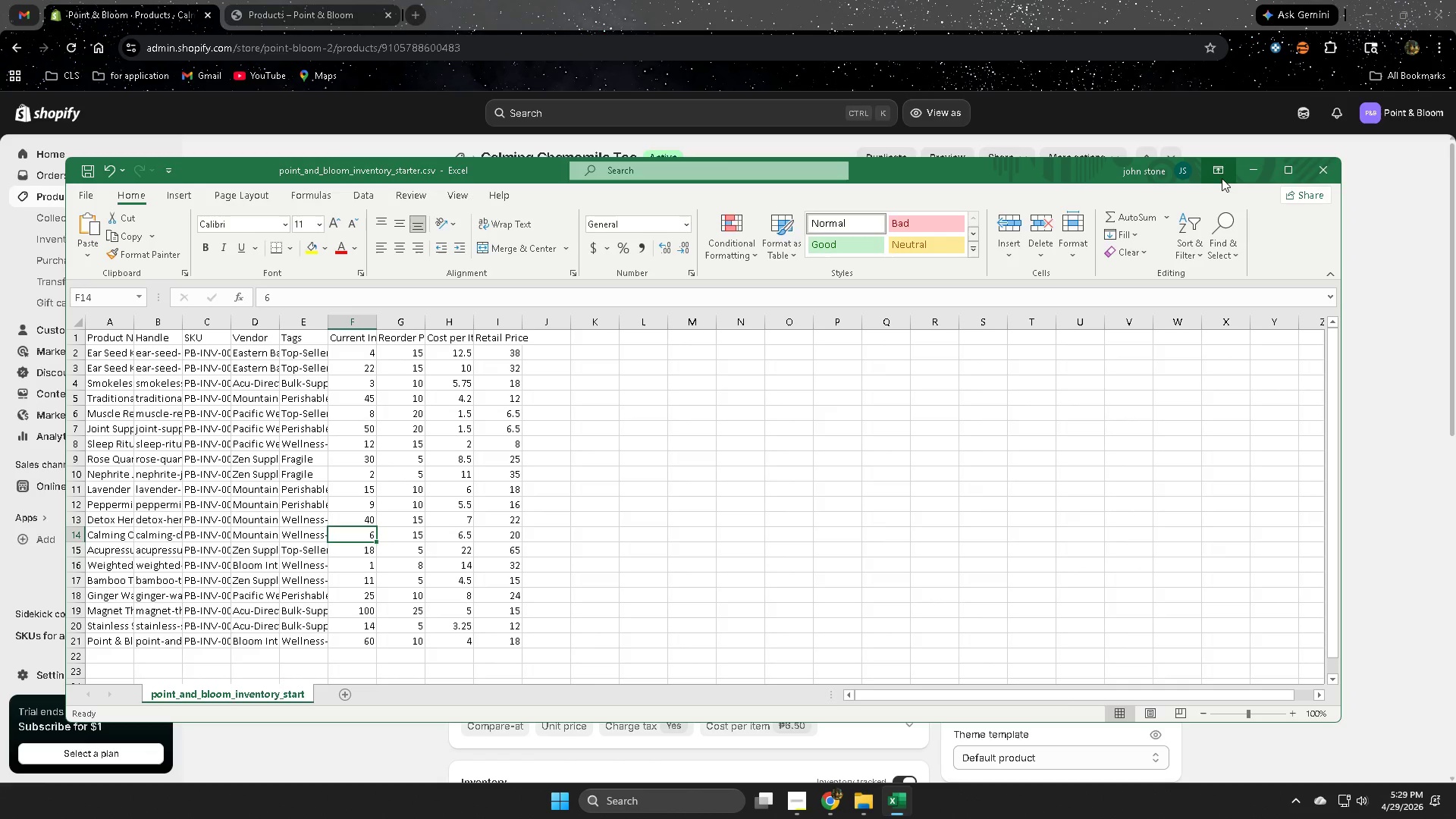 
wait(7.09)
 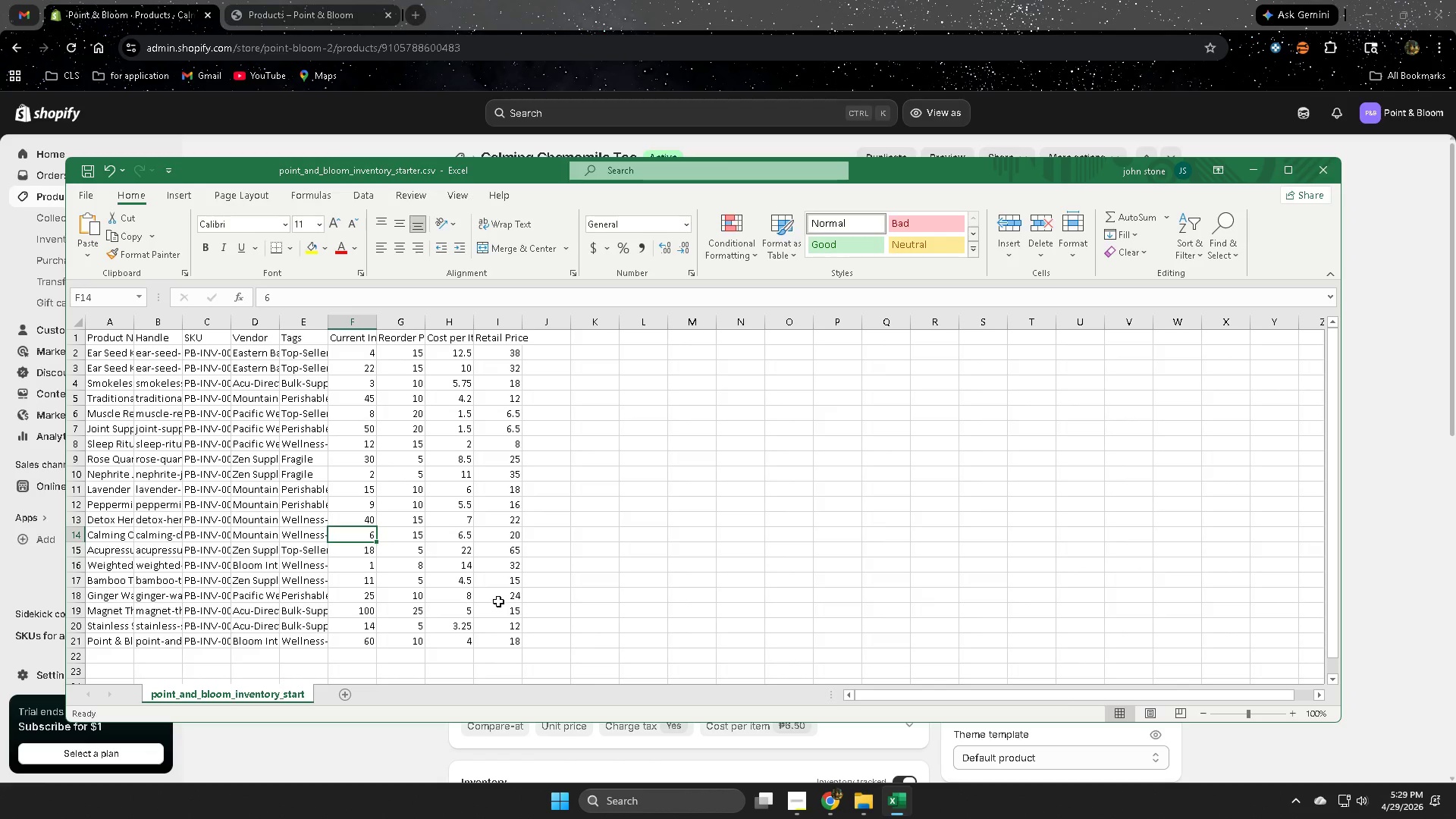 
left_click([1394, 351])
 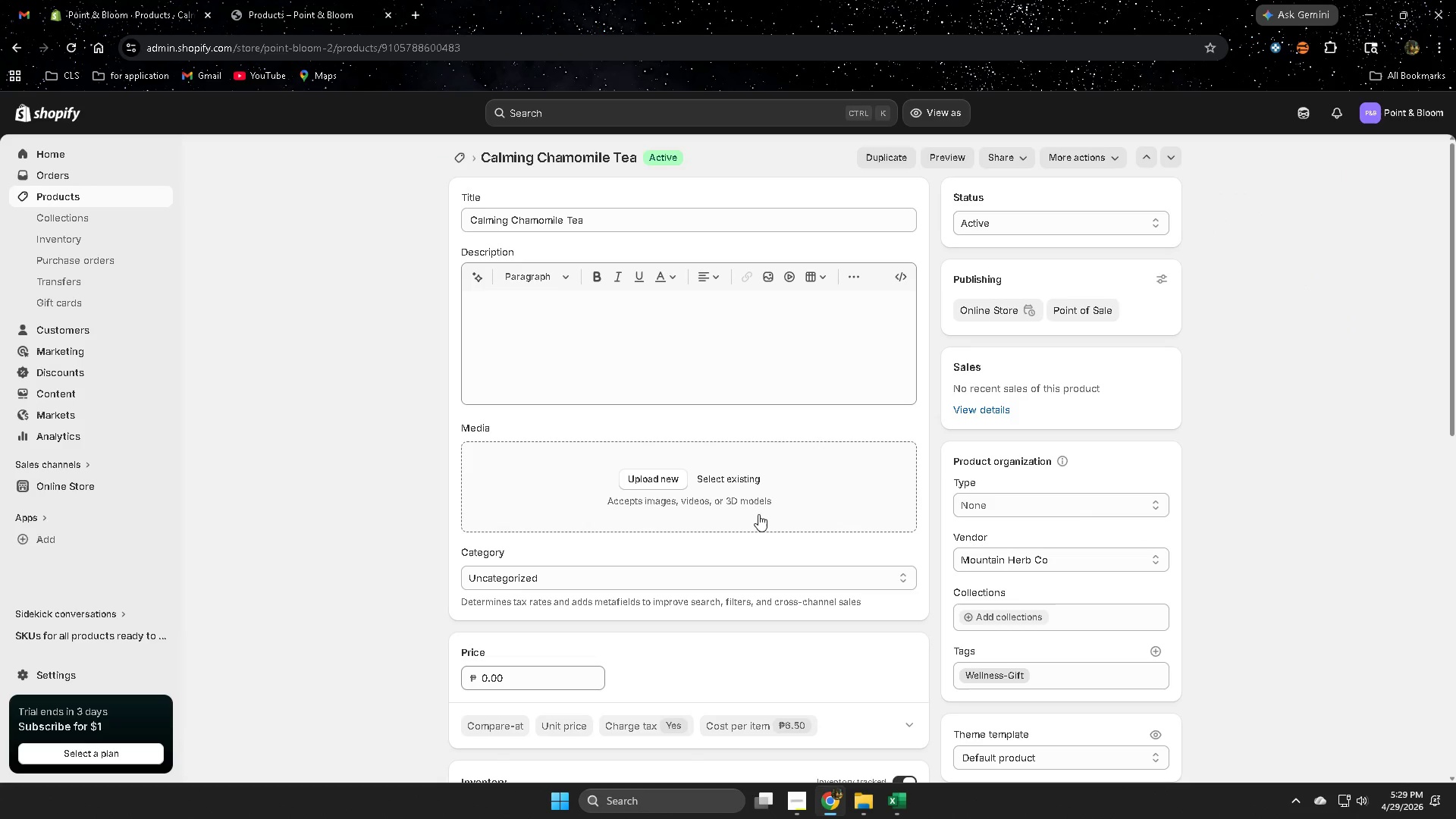 
scroll: coordinate [755, 507], scroll_direction: down, amount: 3.0
 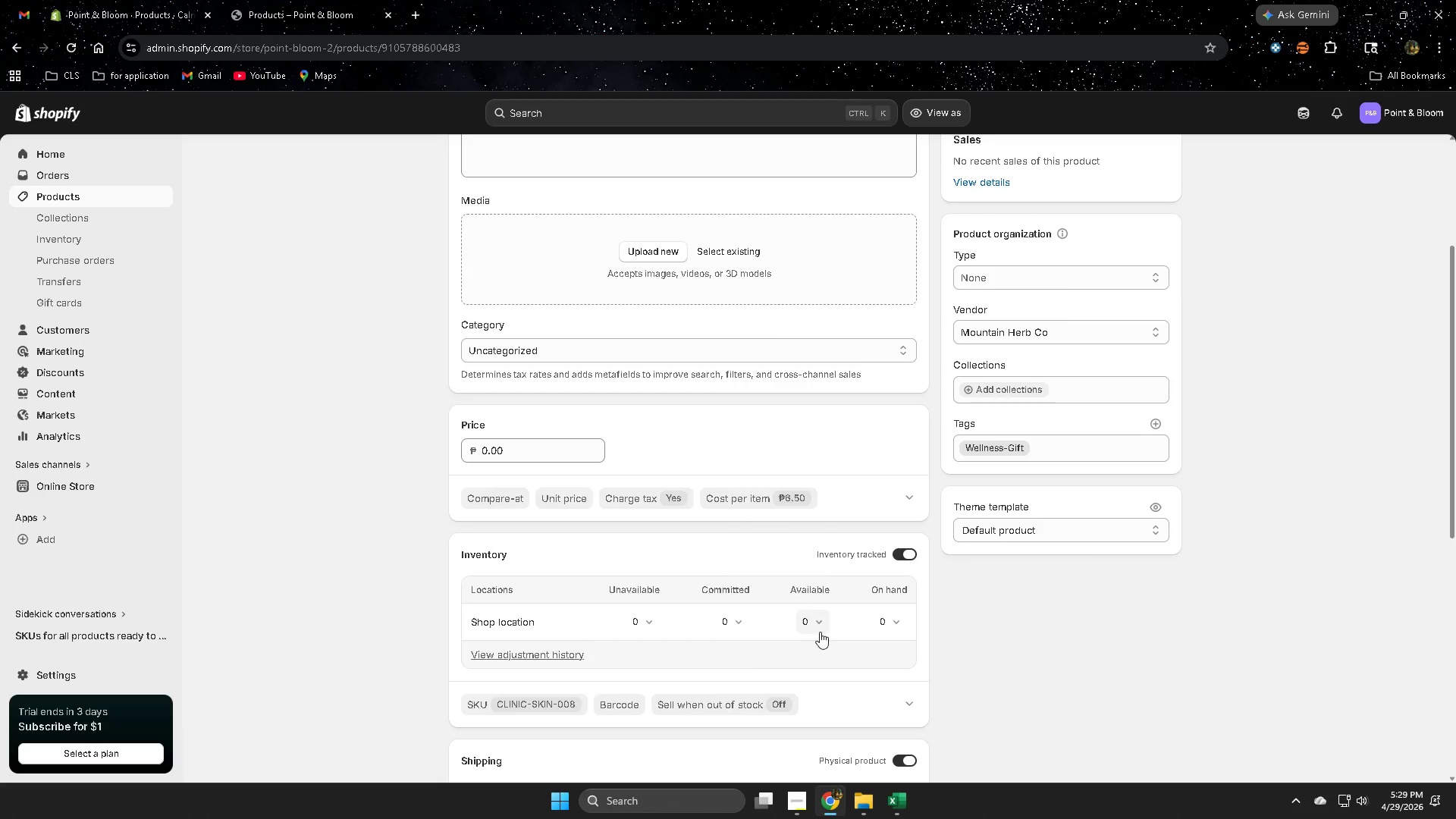 
left_click([817, 626])
 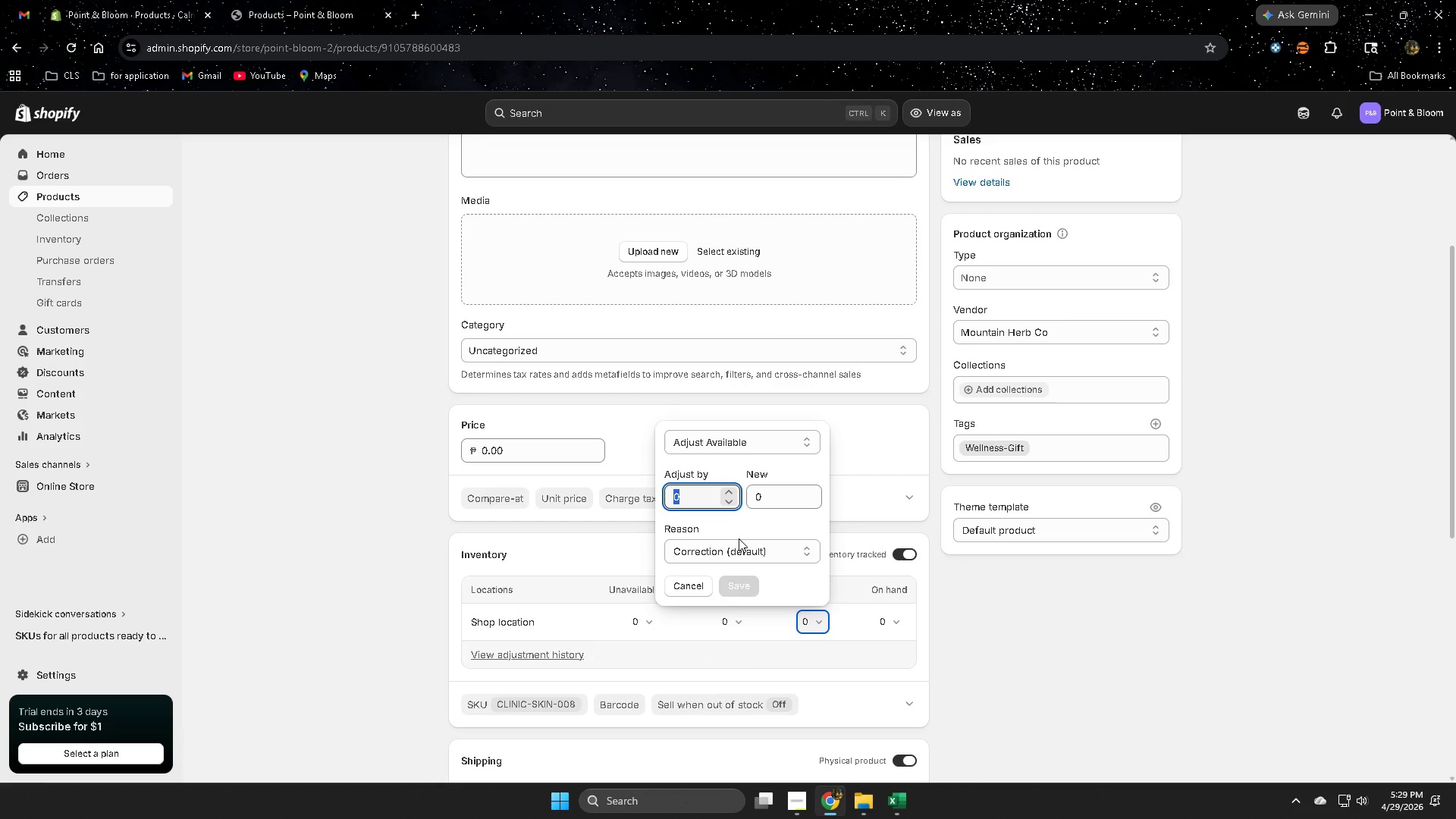 
key(Numpad6)
 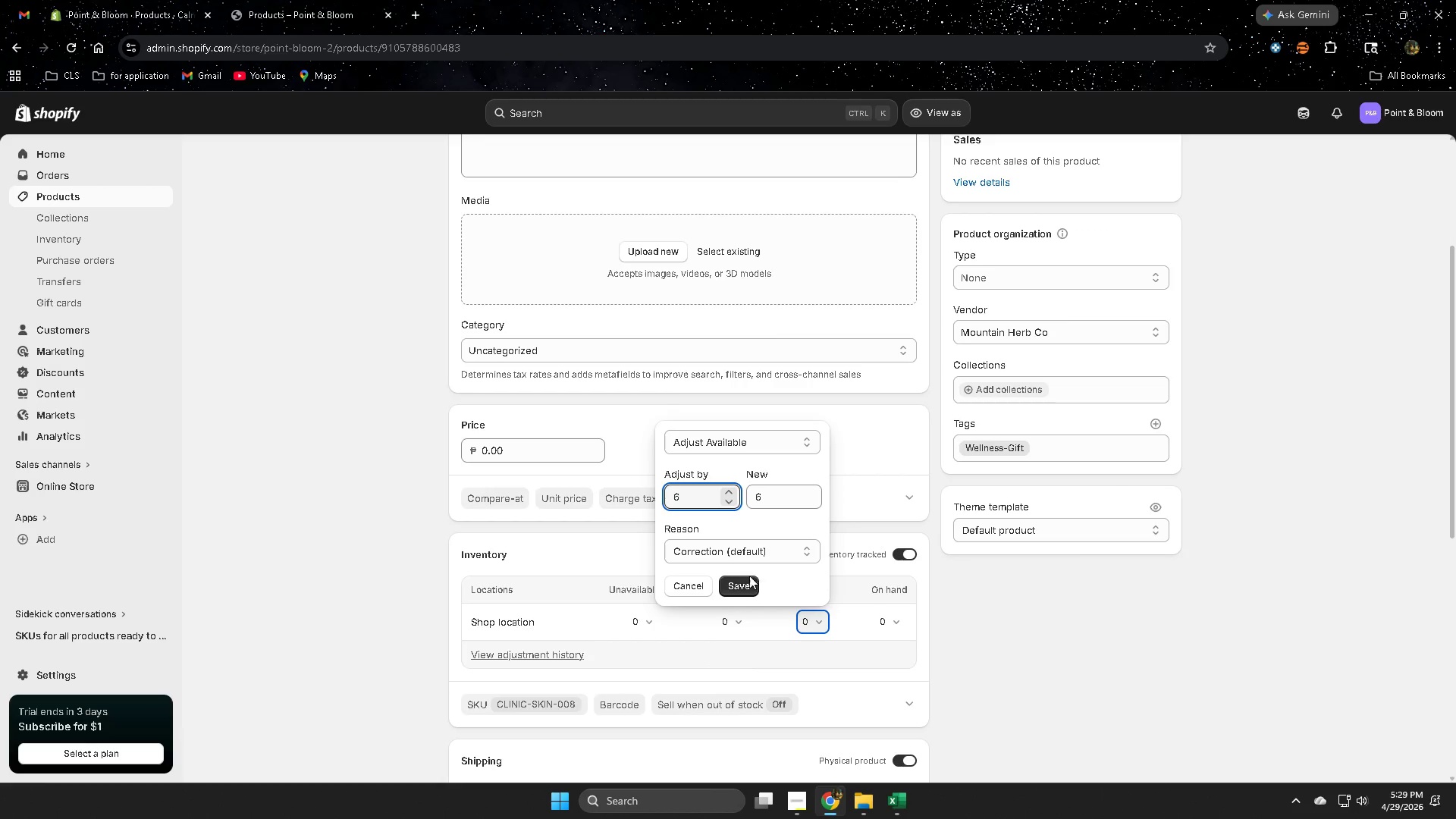 
left_click([743, 585])
 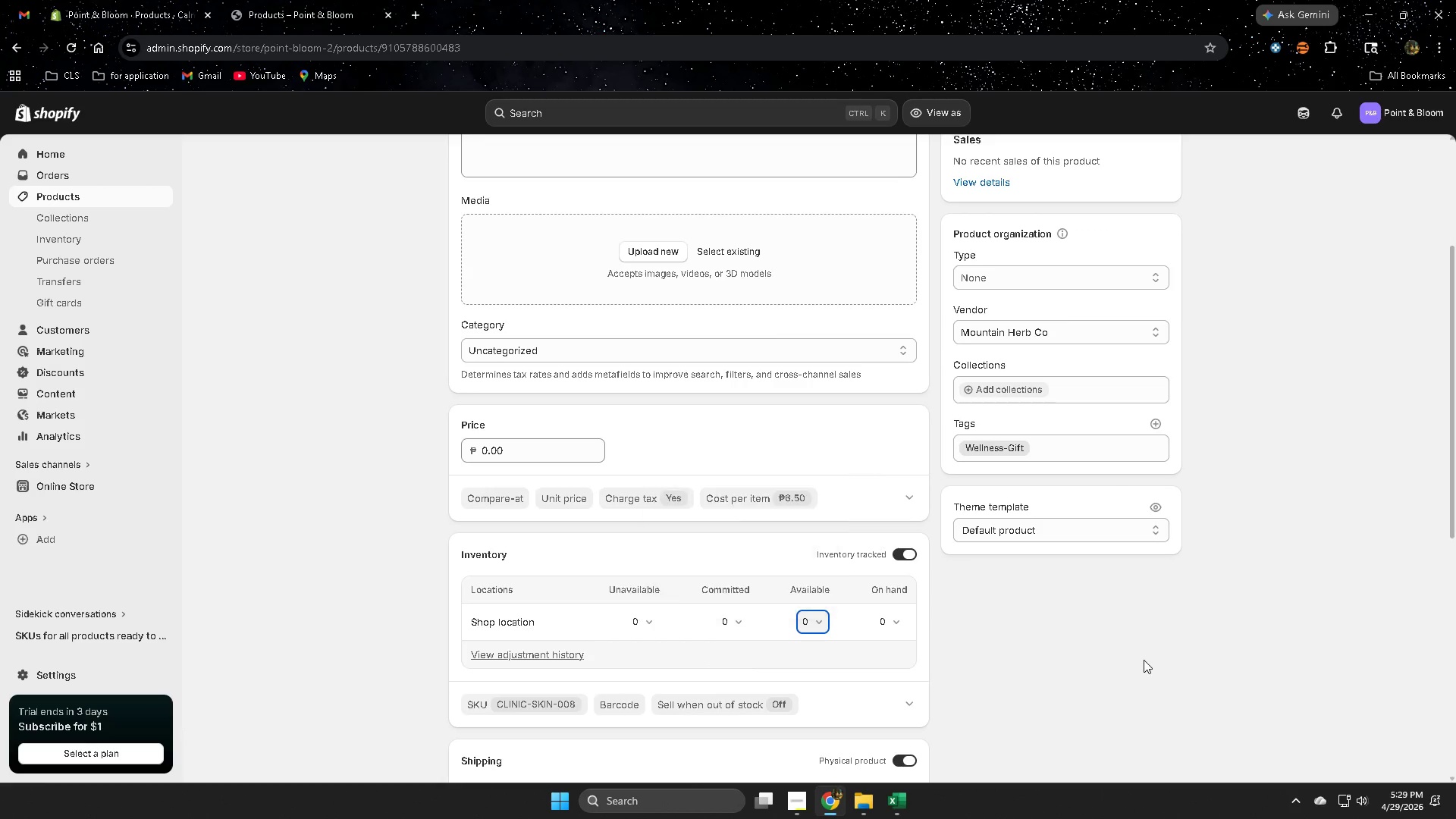 
scroll: coordinate [830, 679], scroll_direction: down, amount: 5.0
 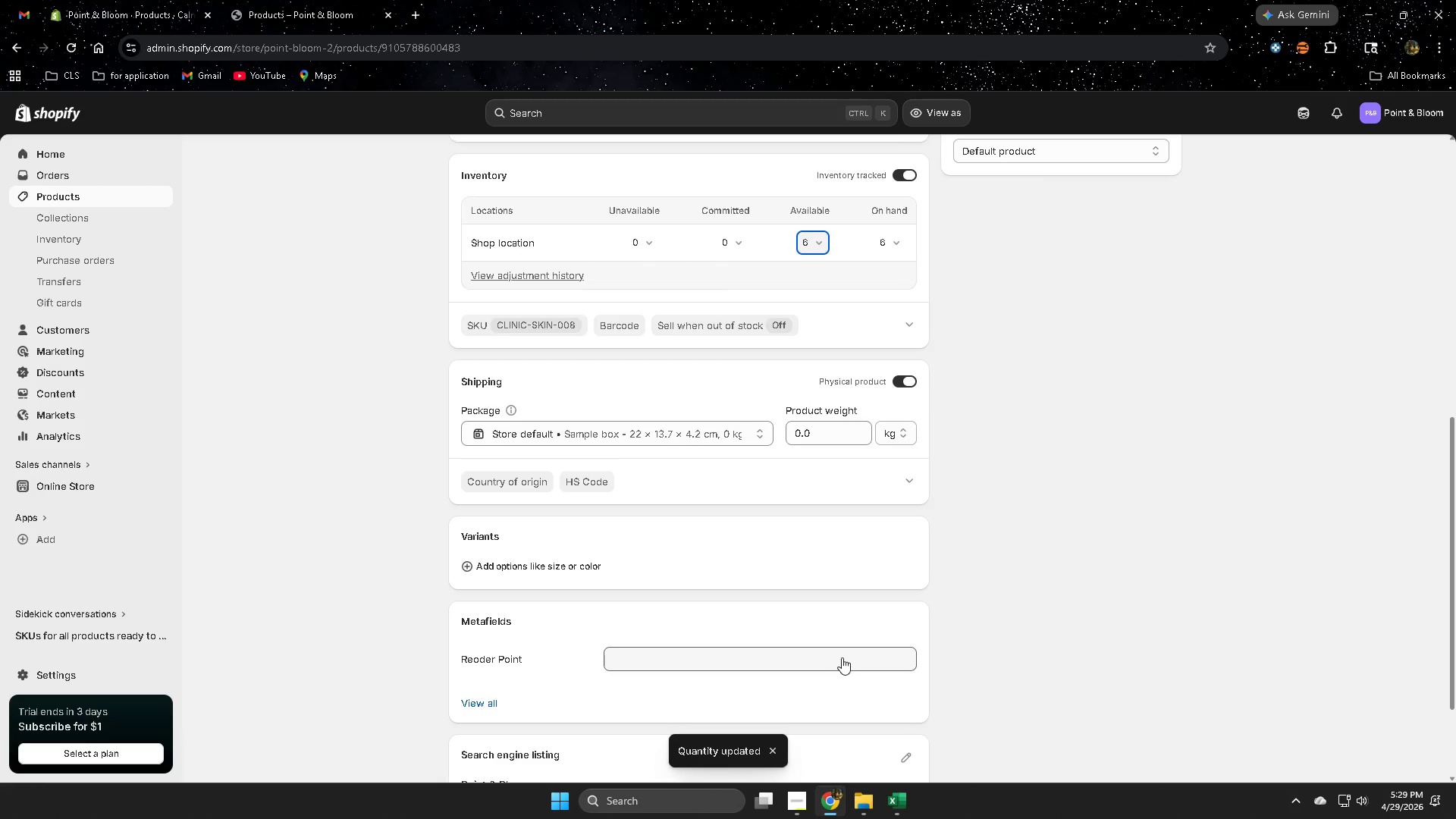 
left_click([842, 657])
 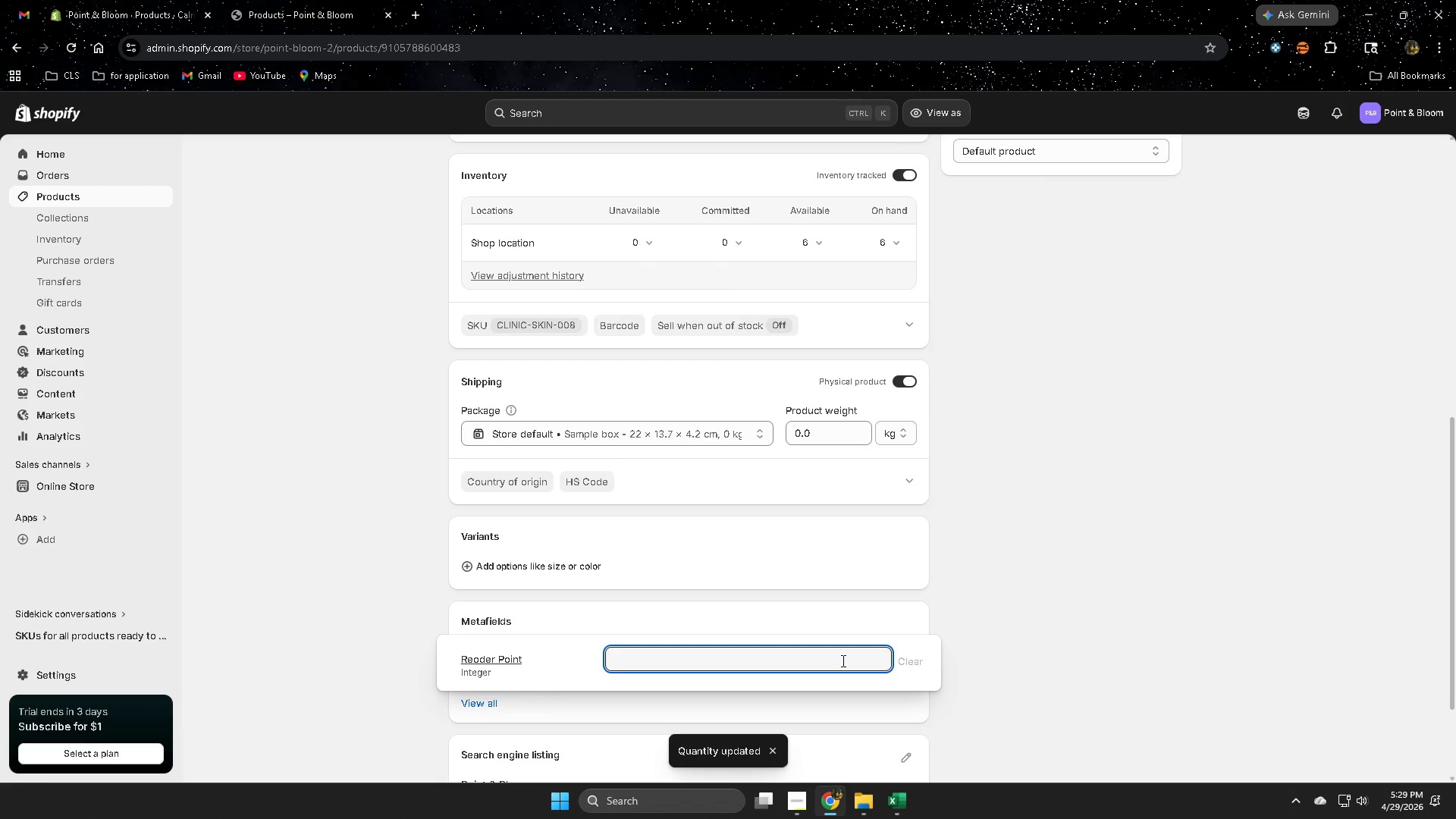 
key(Numpad1)
 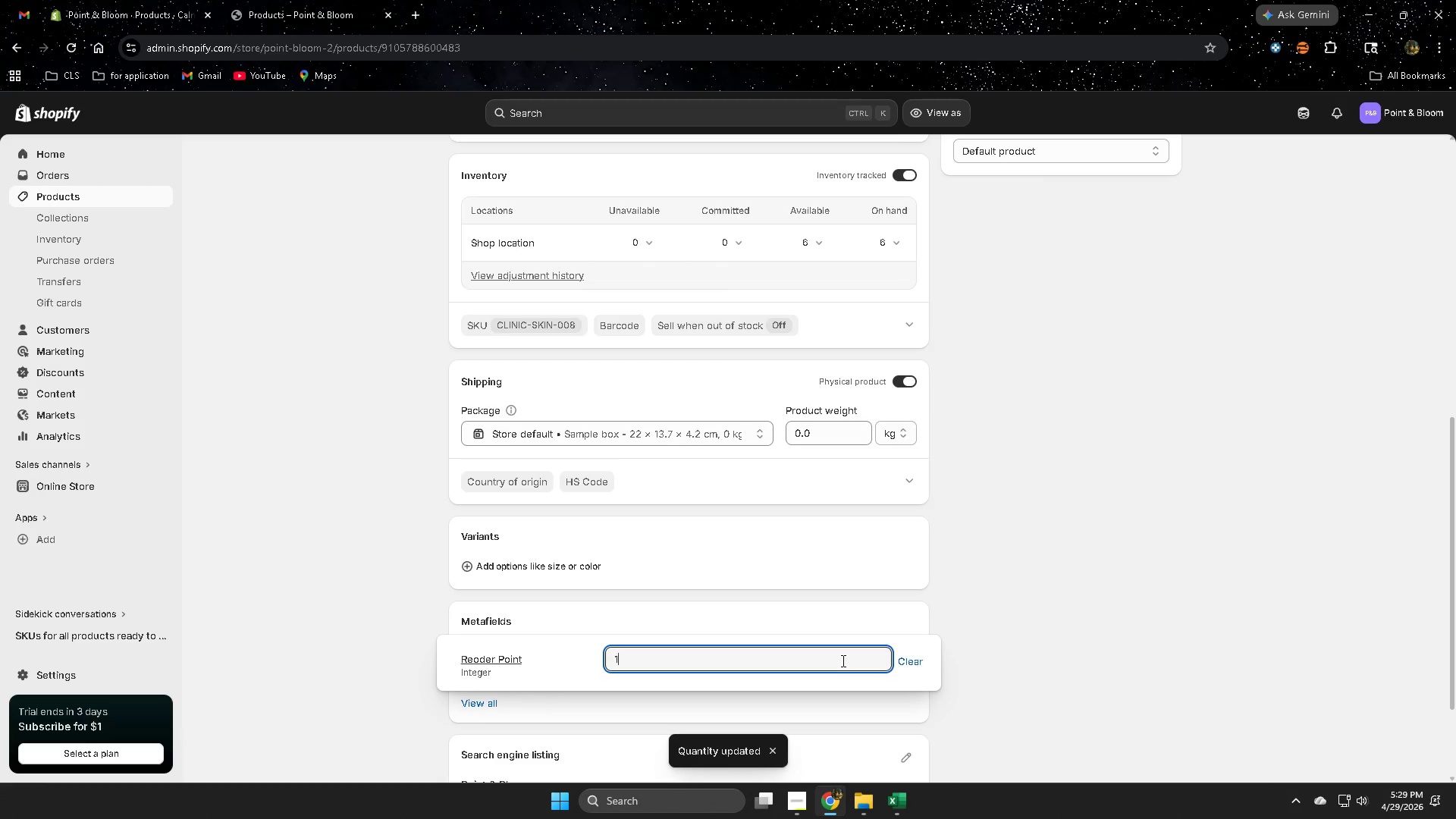 
key(Numpad5)
 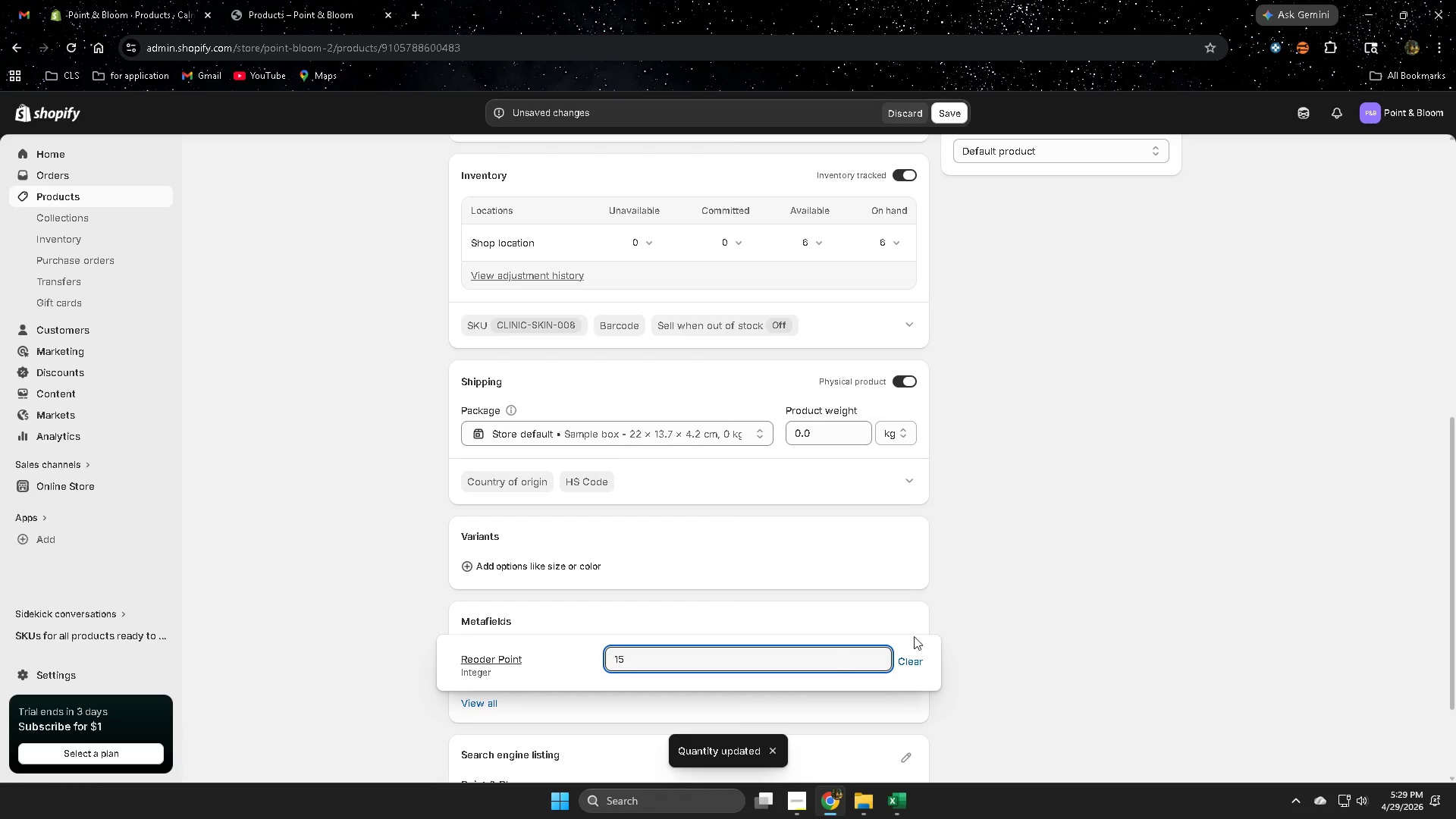 
left_click([1102, 641])
 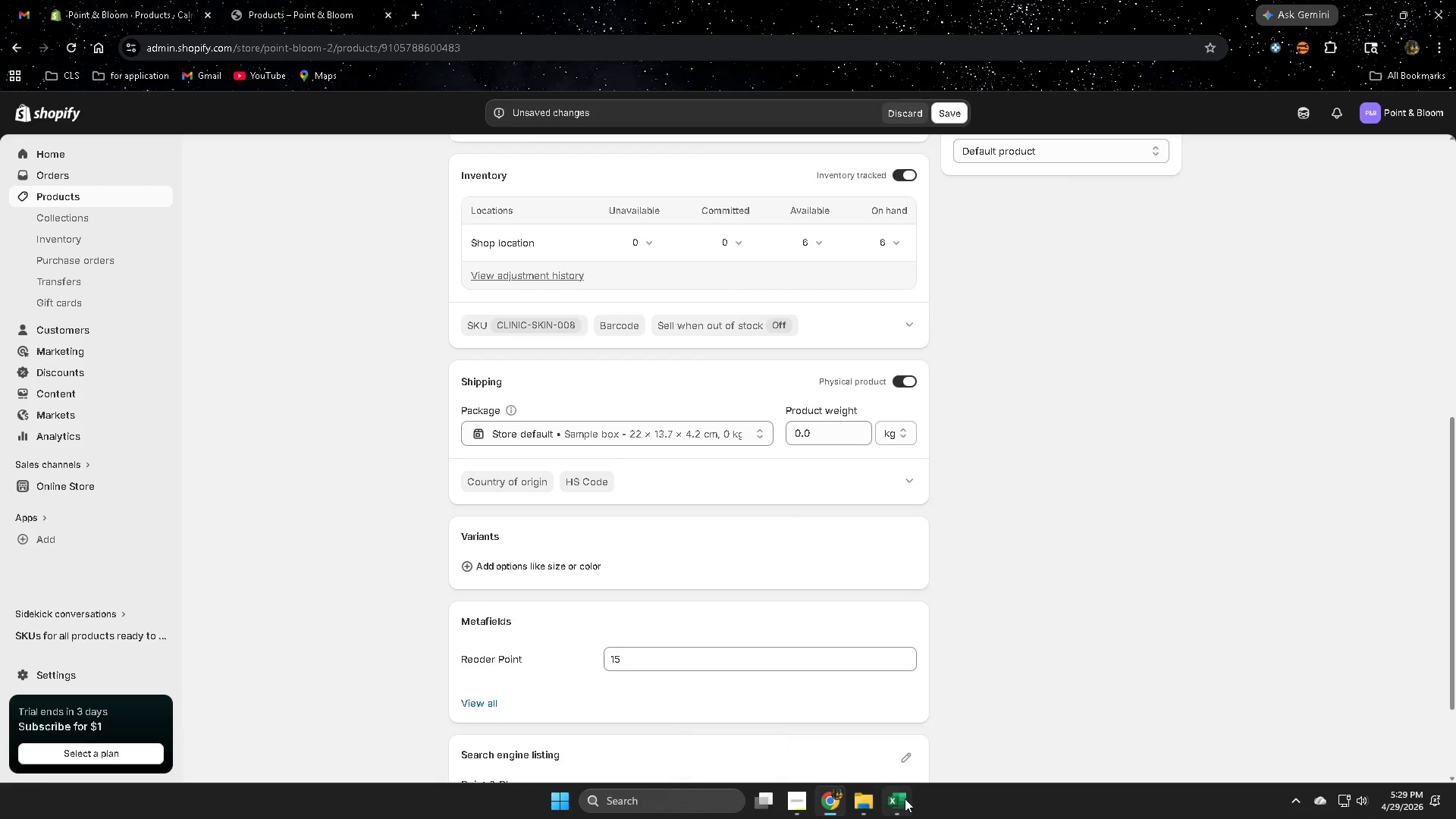 
left_click([903, 804])
 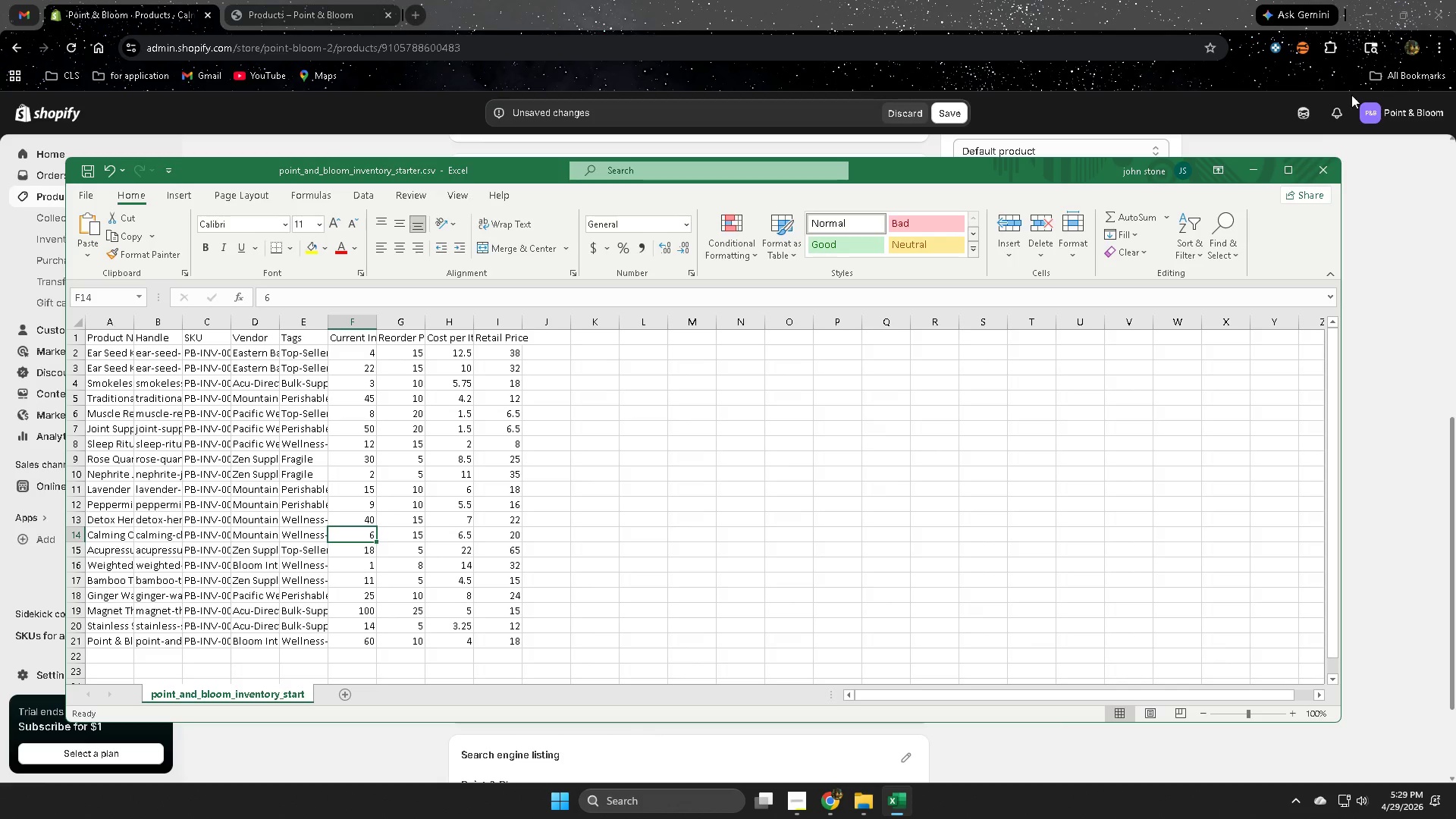 
left_click([1250, 169])
 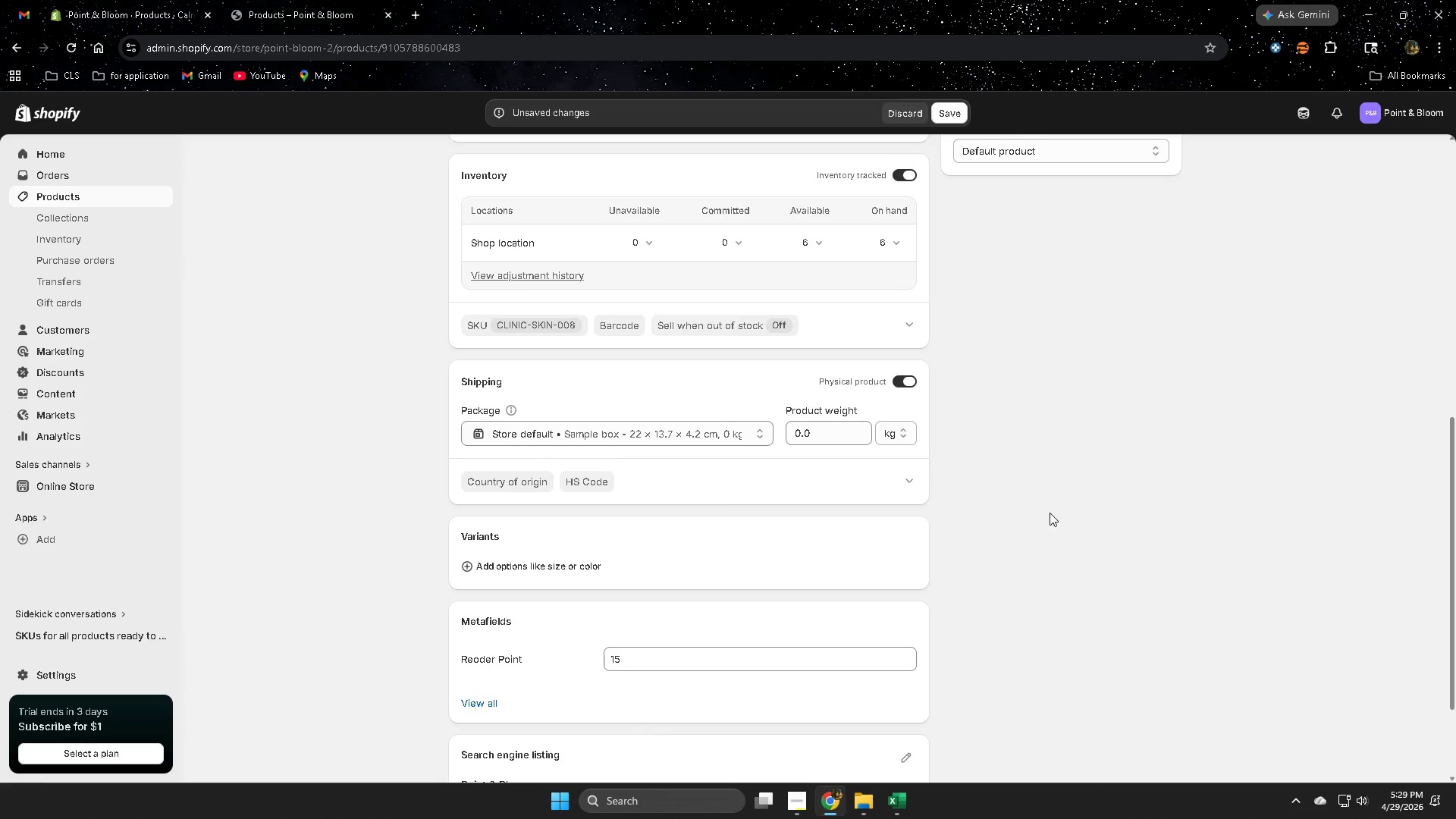 
scroll: coordinate [1031, 519], scroll_direction: up, amount: 5.0
 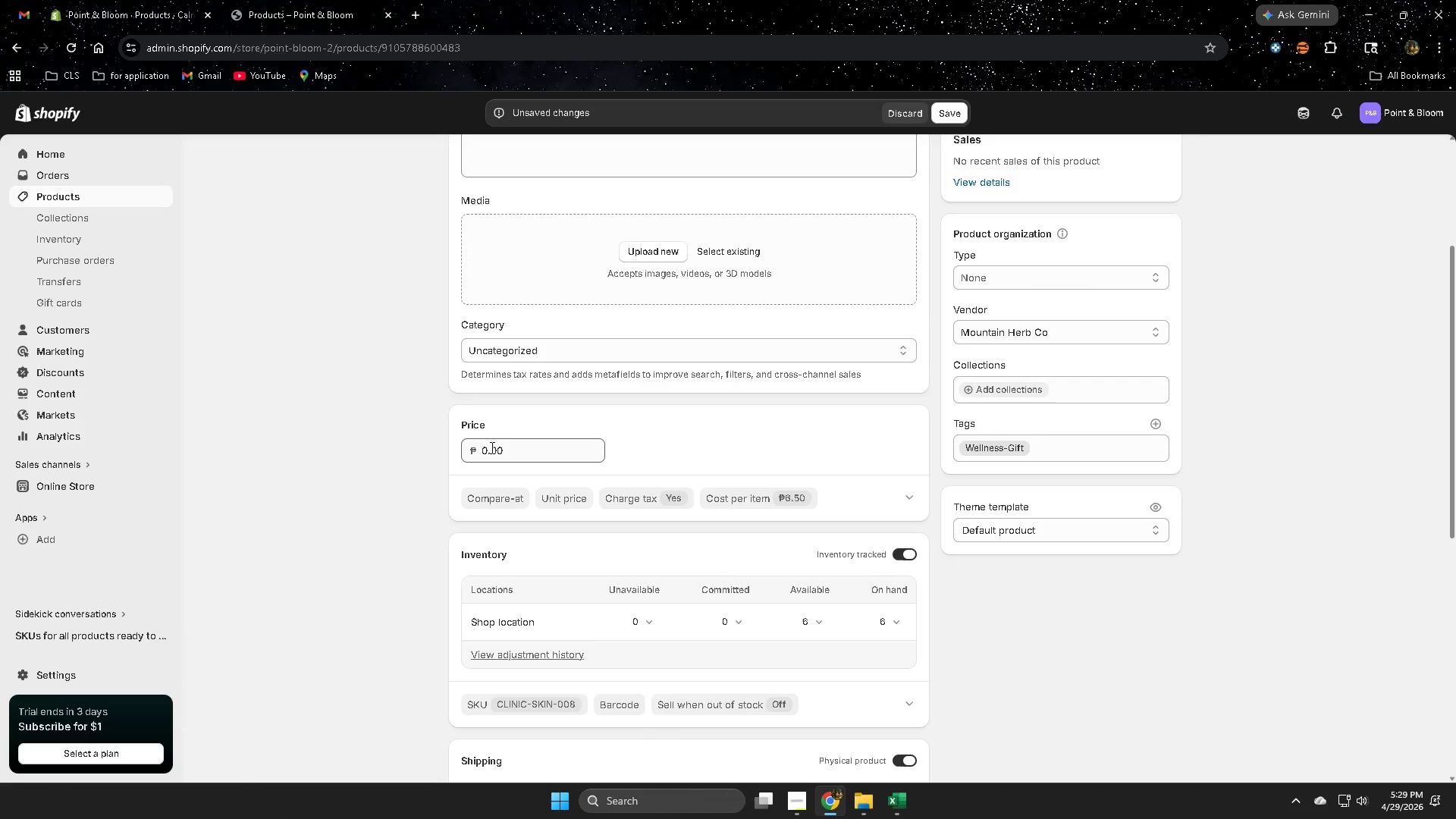 
double_click([491, 447])
 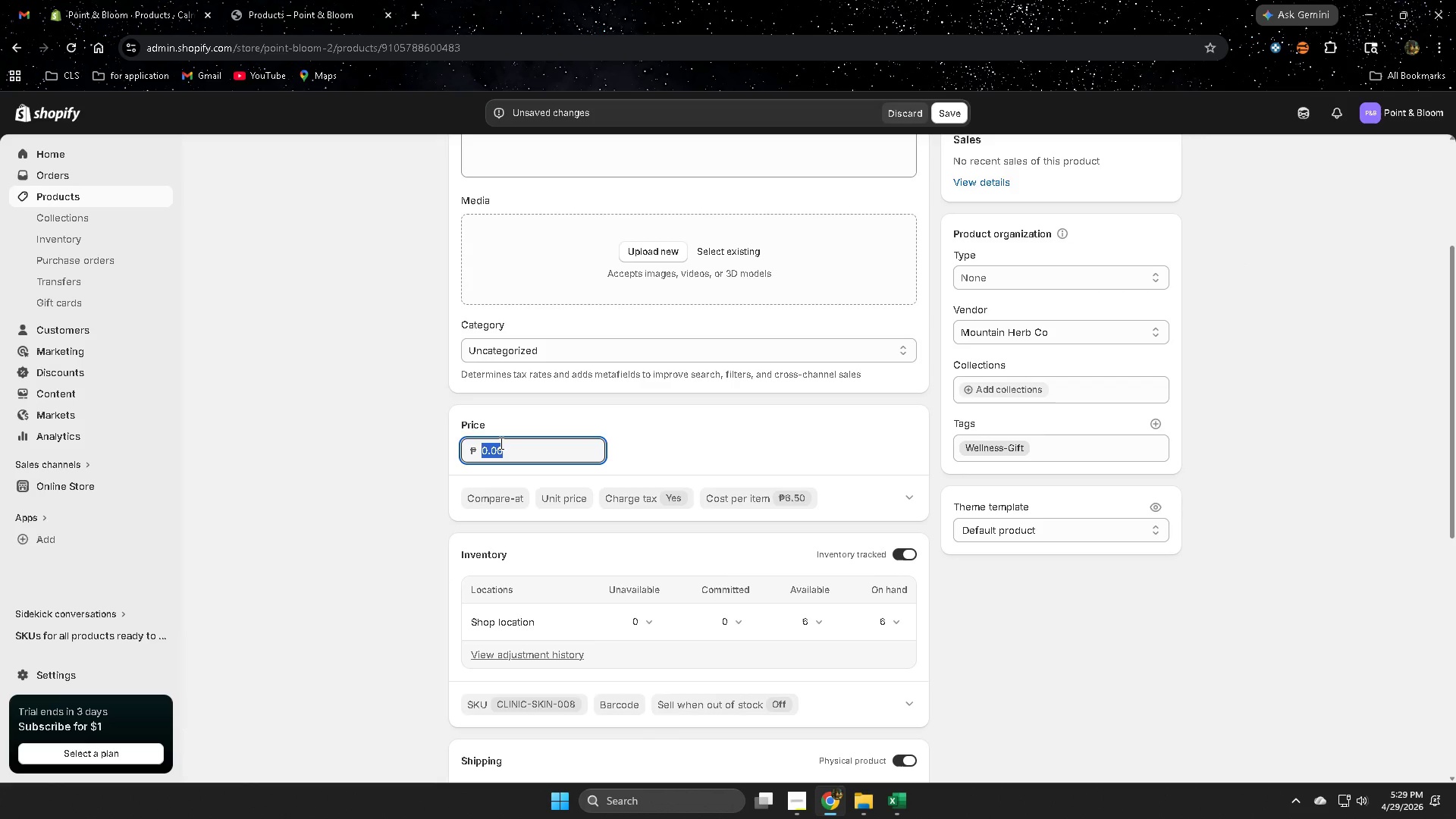 
key(Numpad2)
 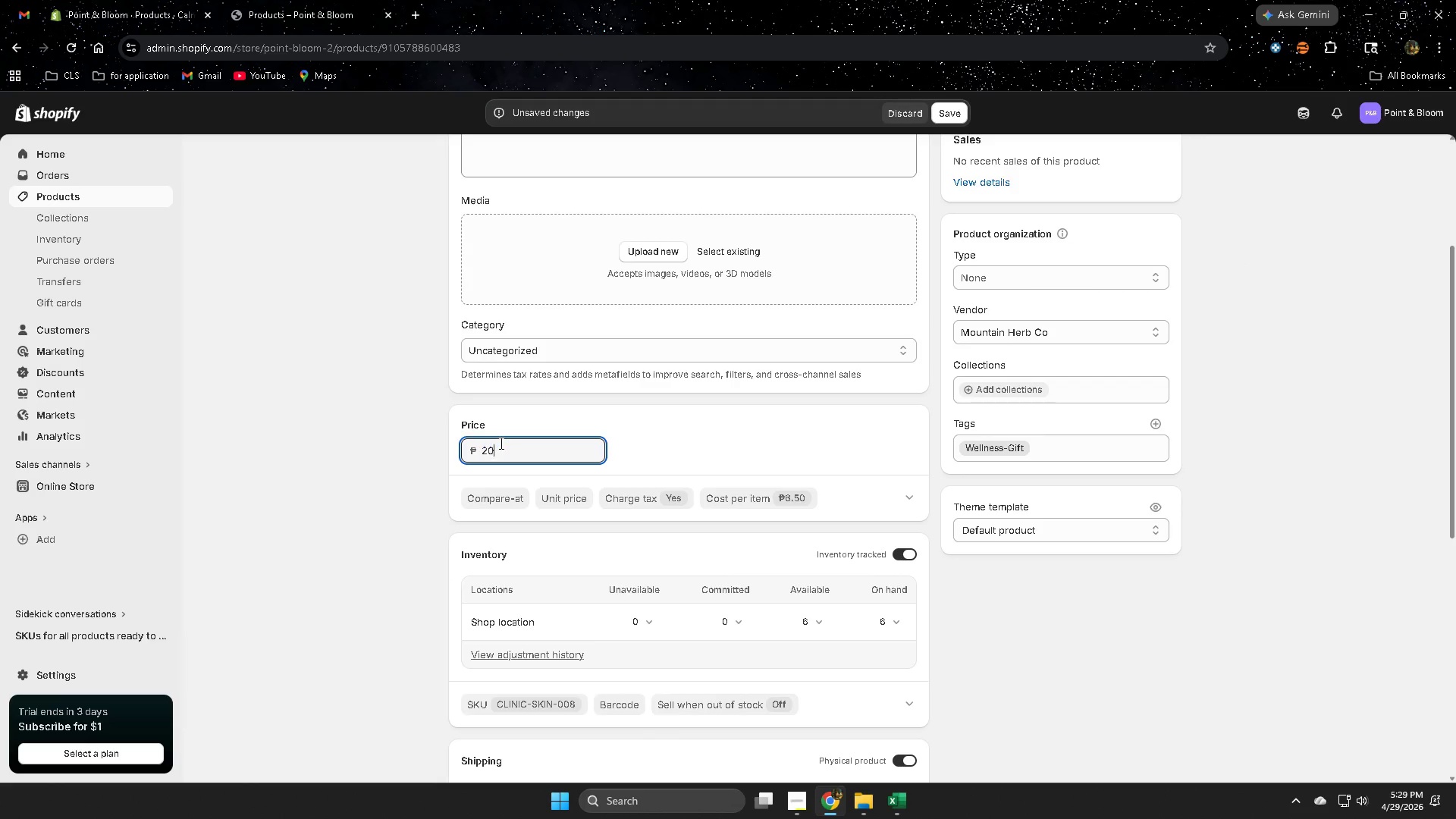 
key(Numpad0)
 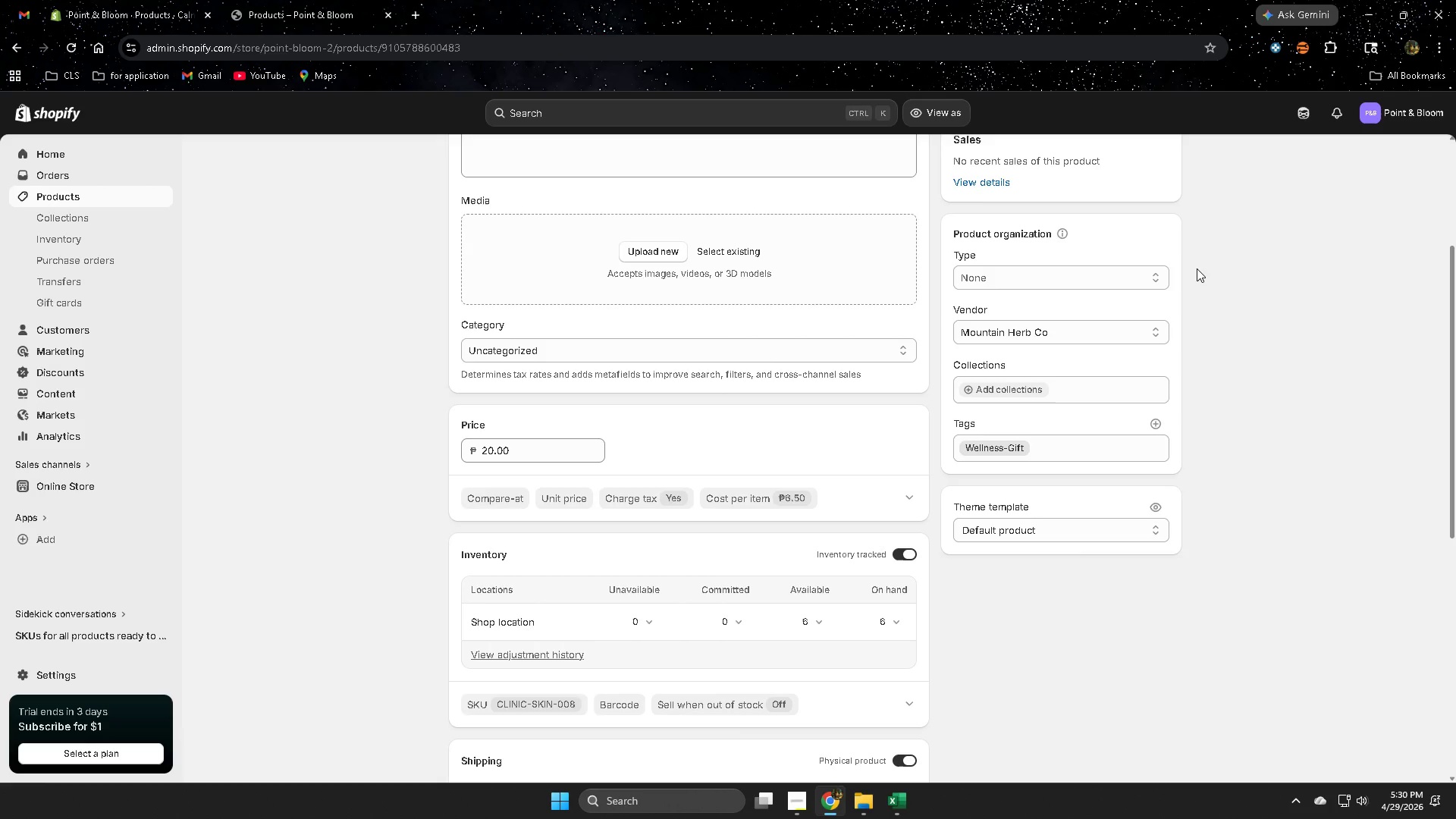 
wait(37.25)
 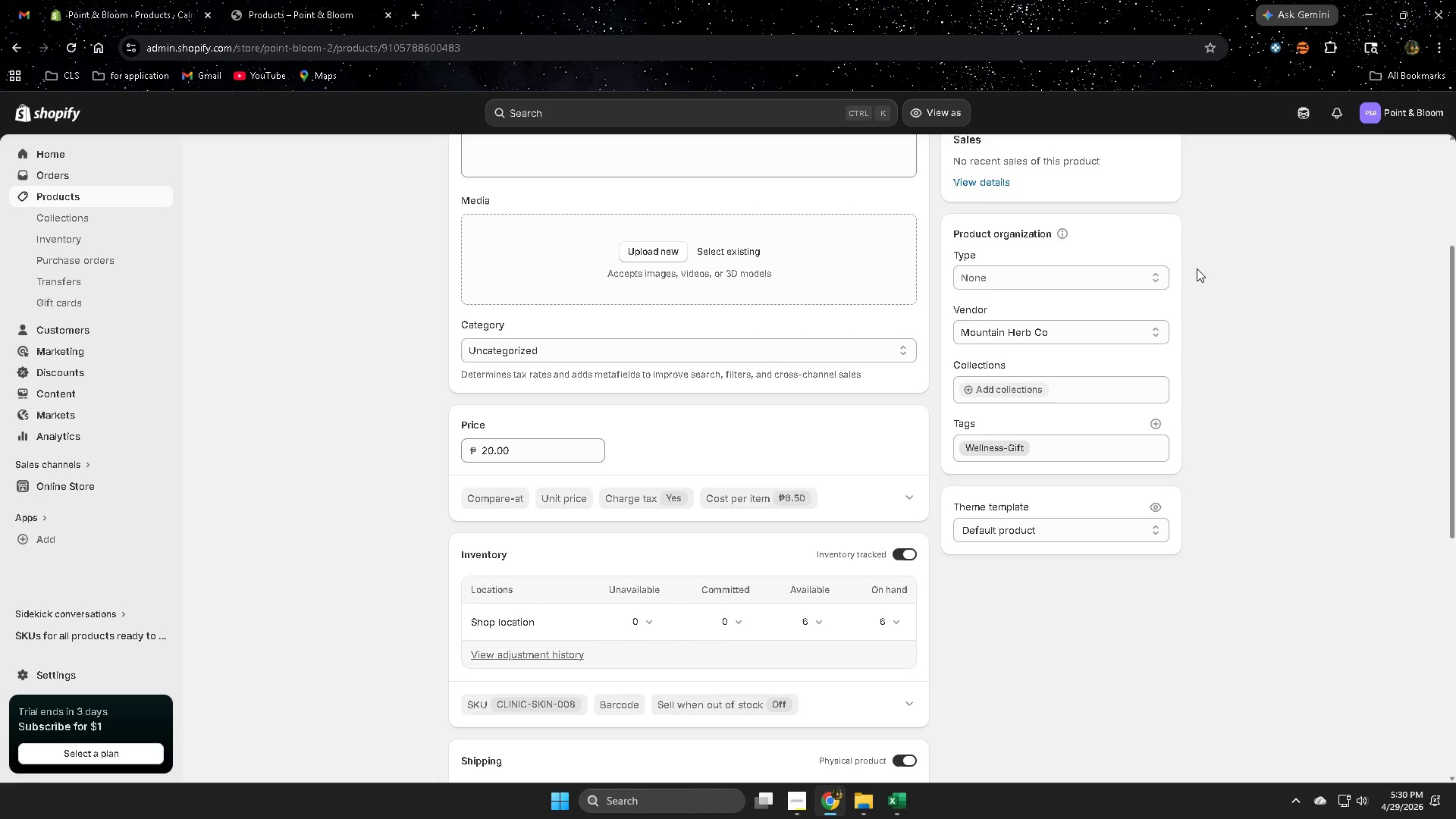 
scroll: coordinate [1379, 273], scroll_direction: up, amount: 5.0